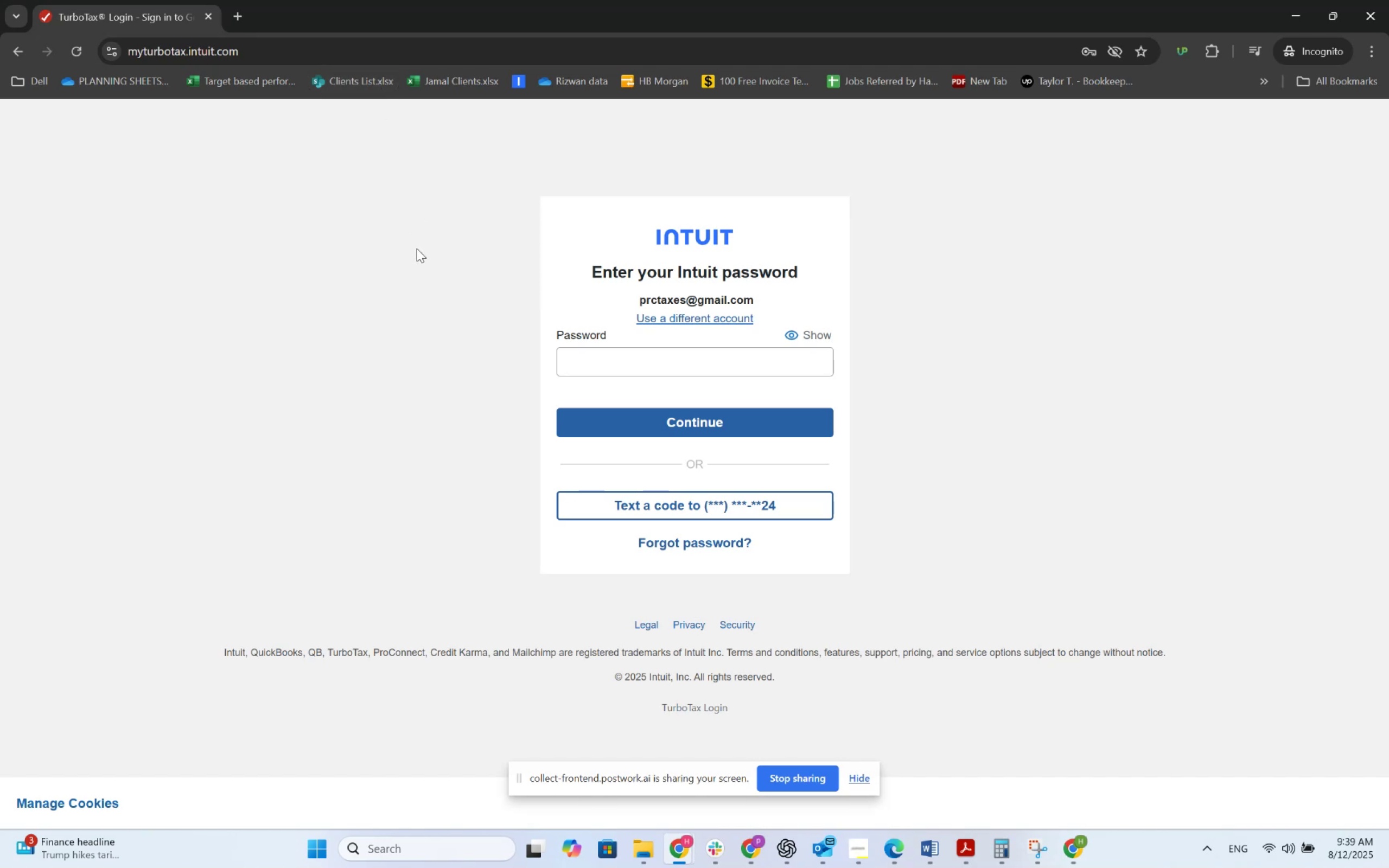 
wait(30.22)
 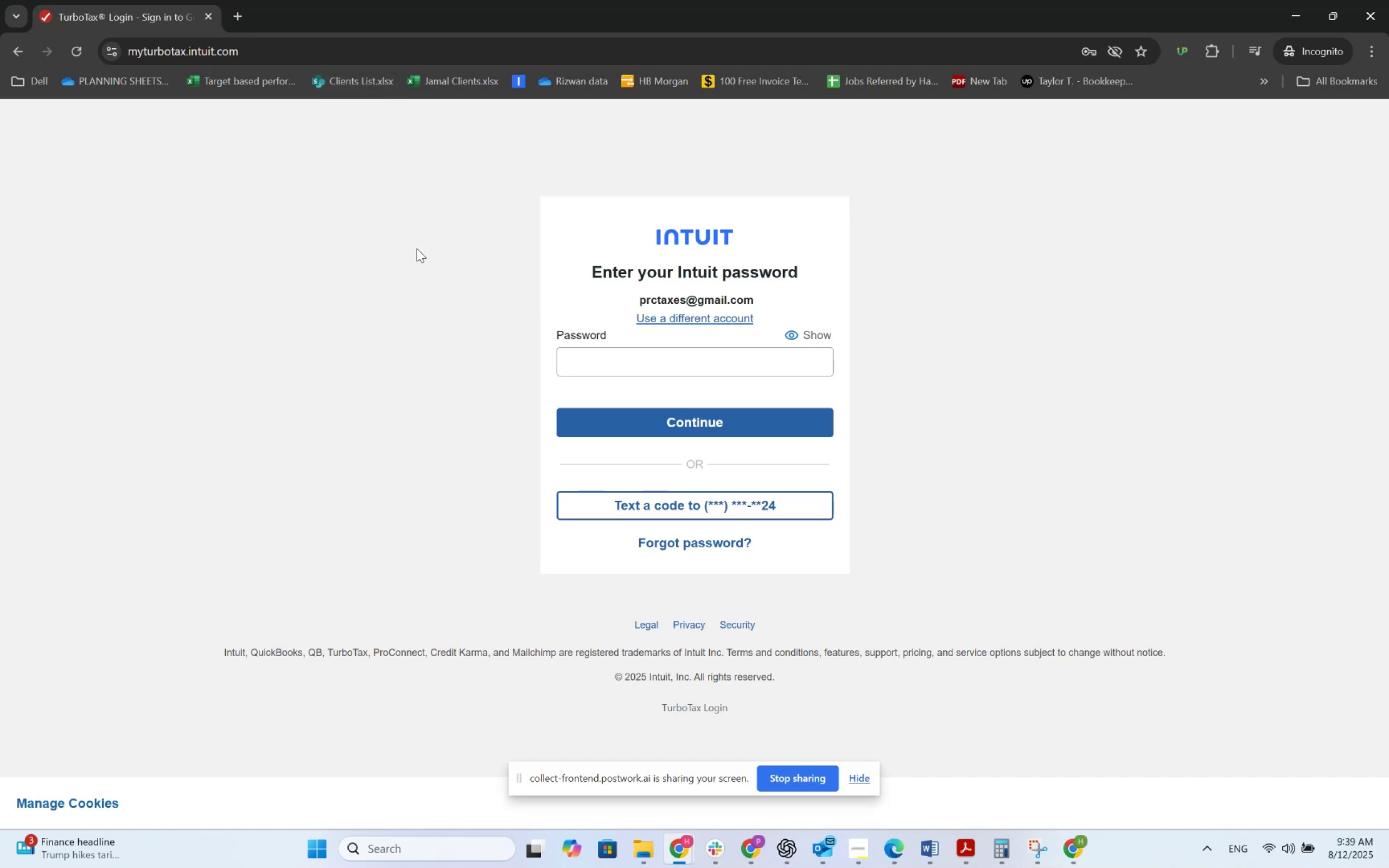 
left_click([244, 0])
 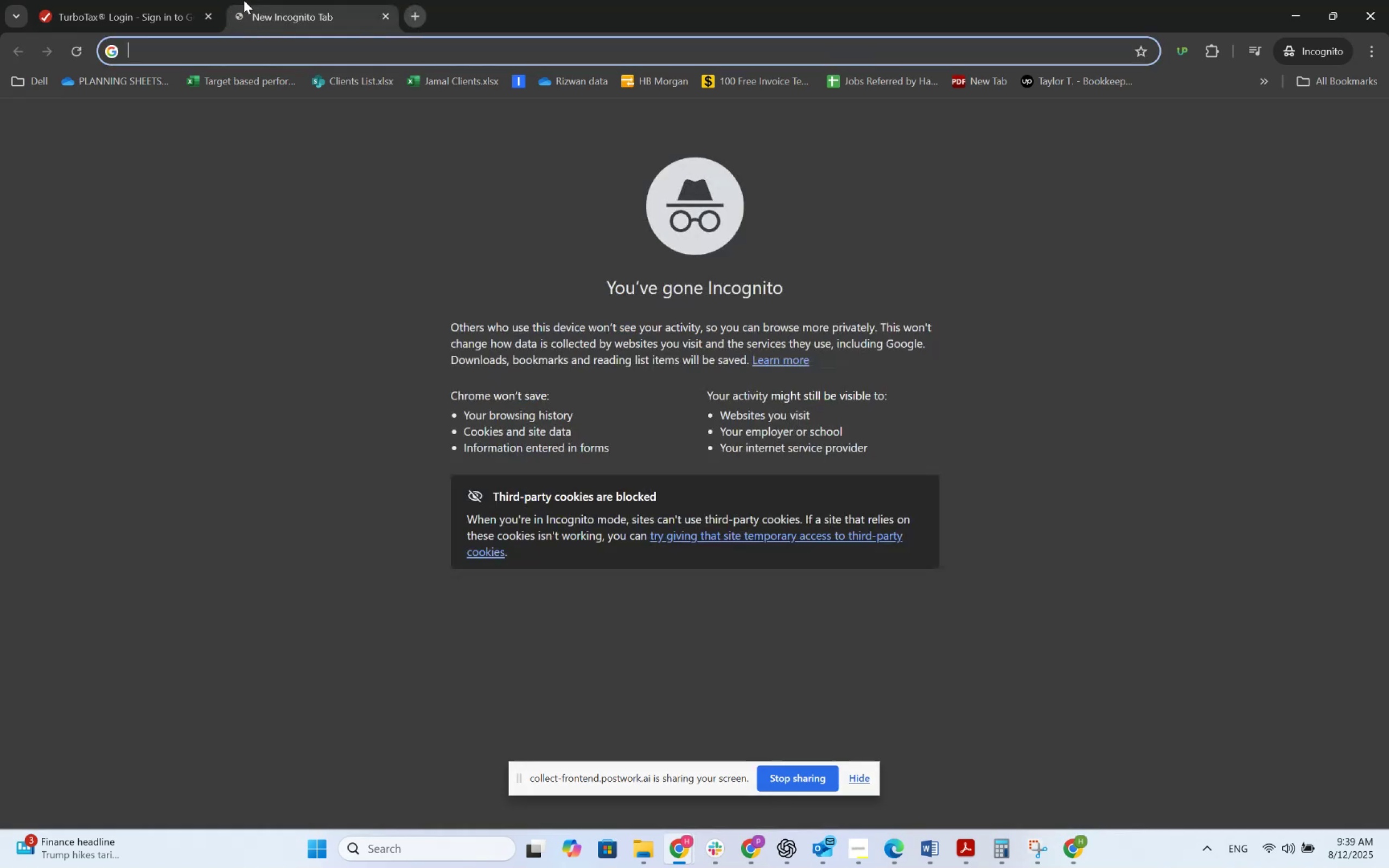 
type(gmai)
 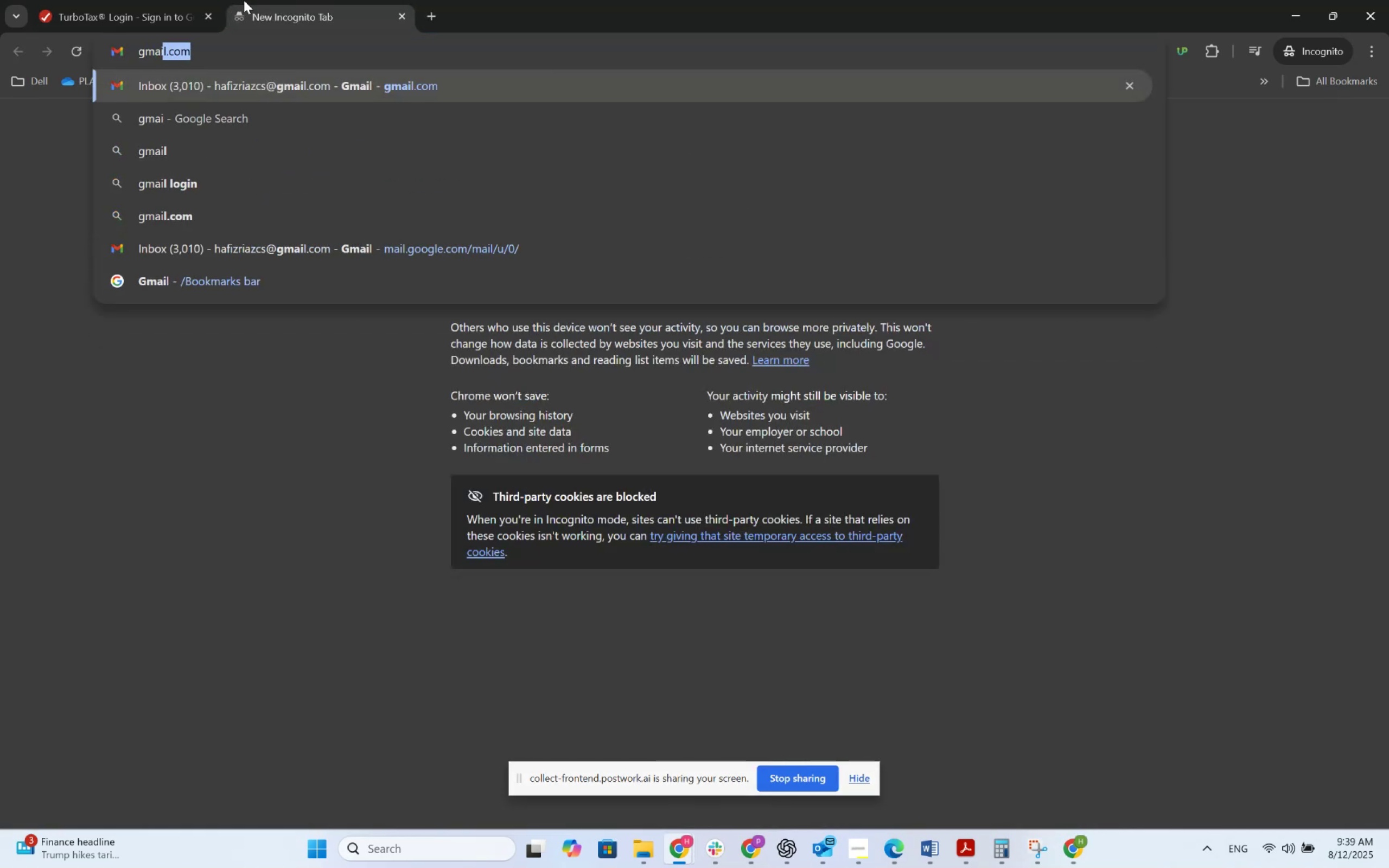 
key(Enter)
 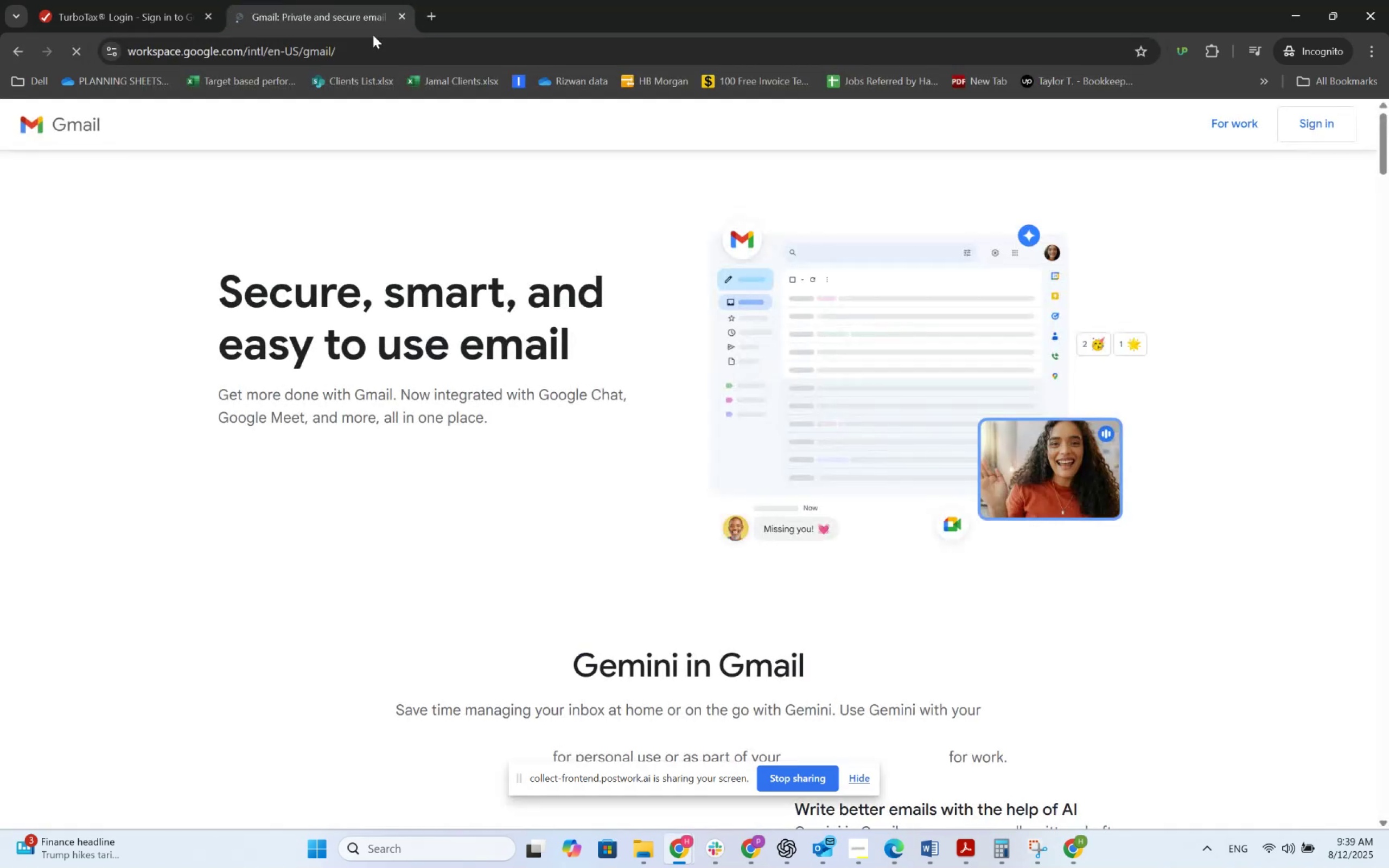 
left_click([399, 11])
 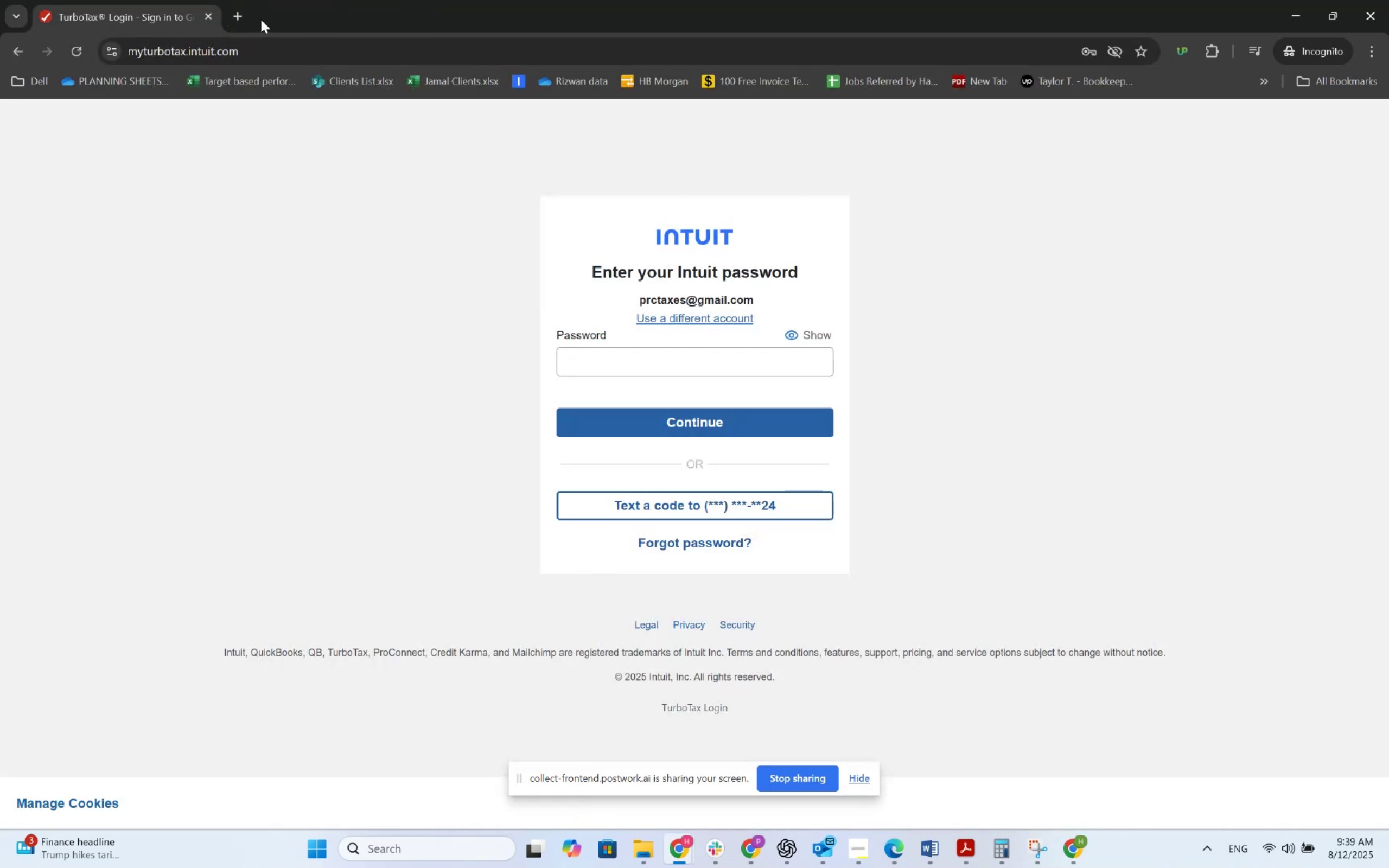 
left_click([235, 17])
 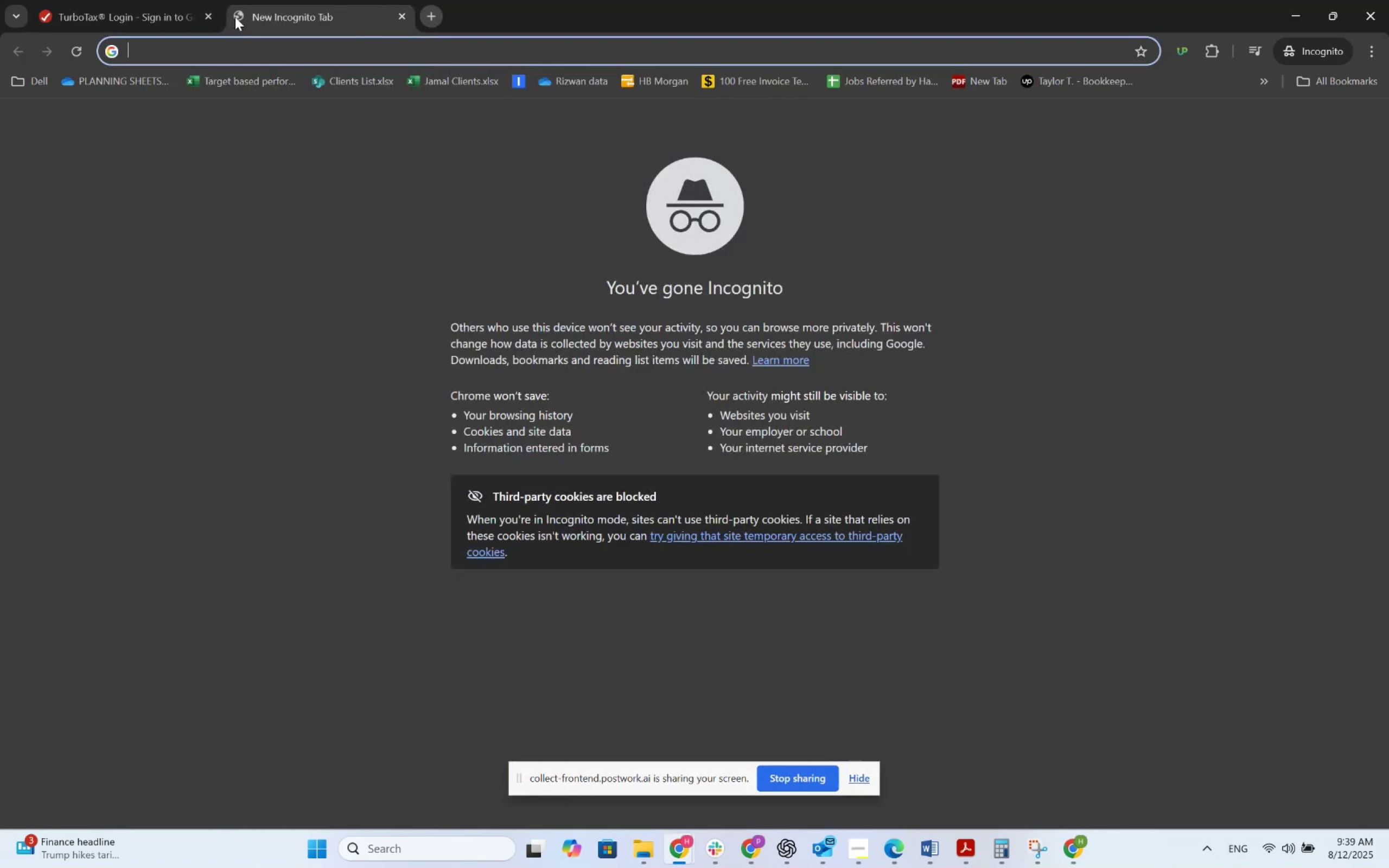 
type(out)
 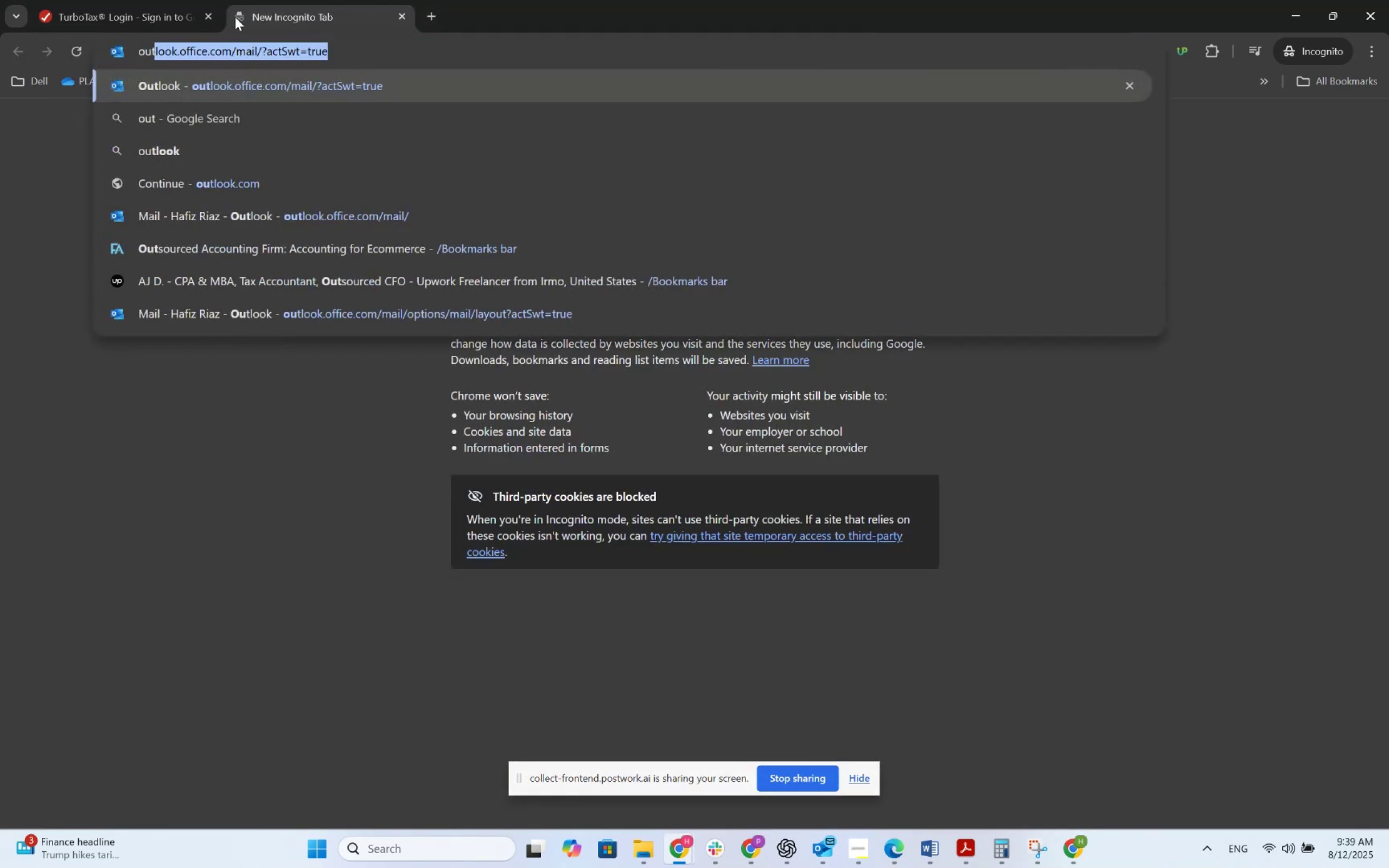 
key(Enter)
 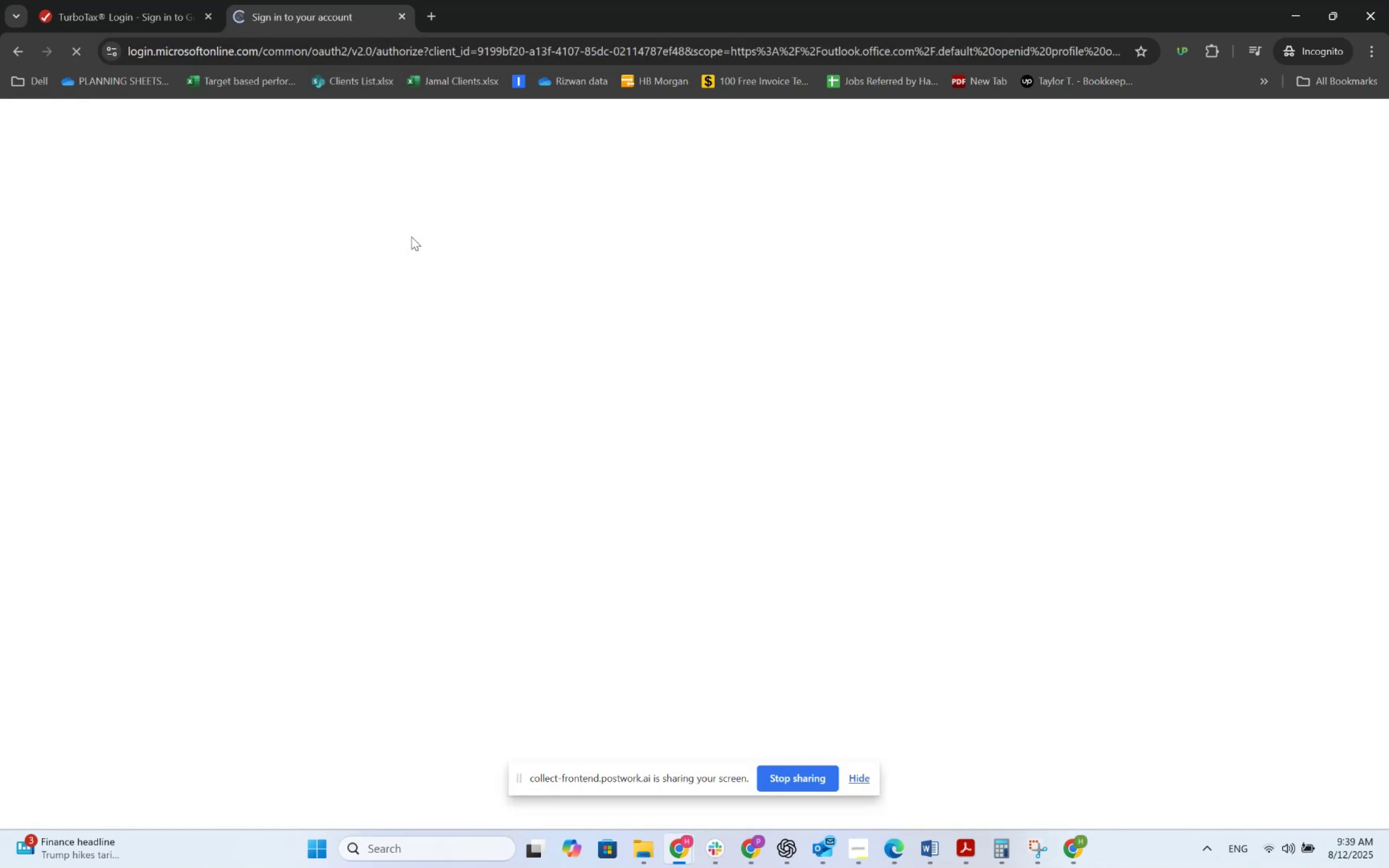 
wait(11.93)
 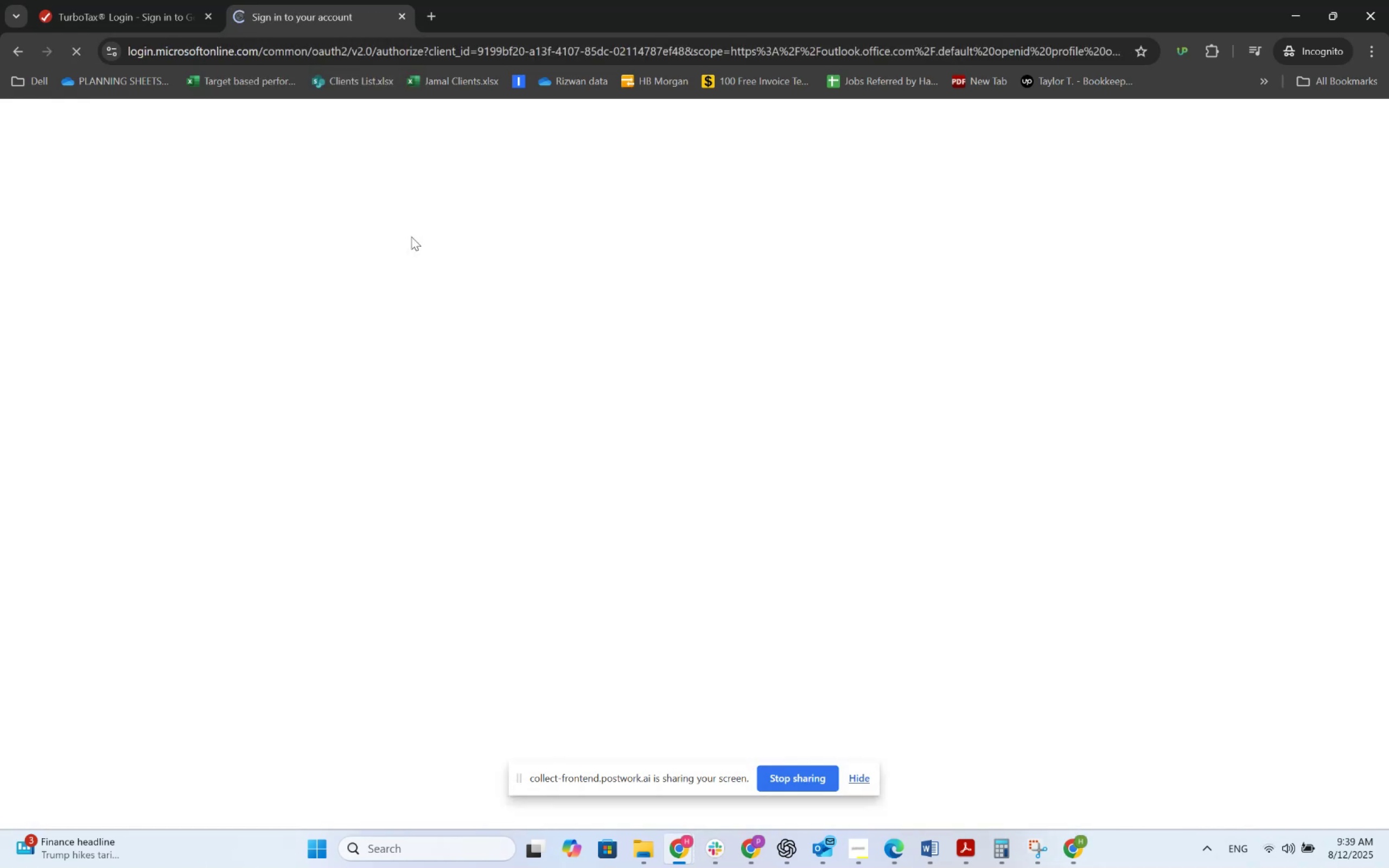 
left_click([645, 442])
 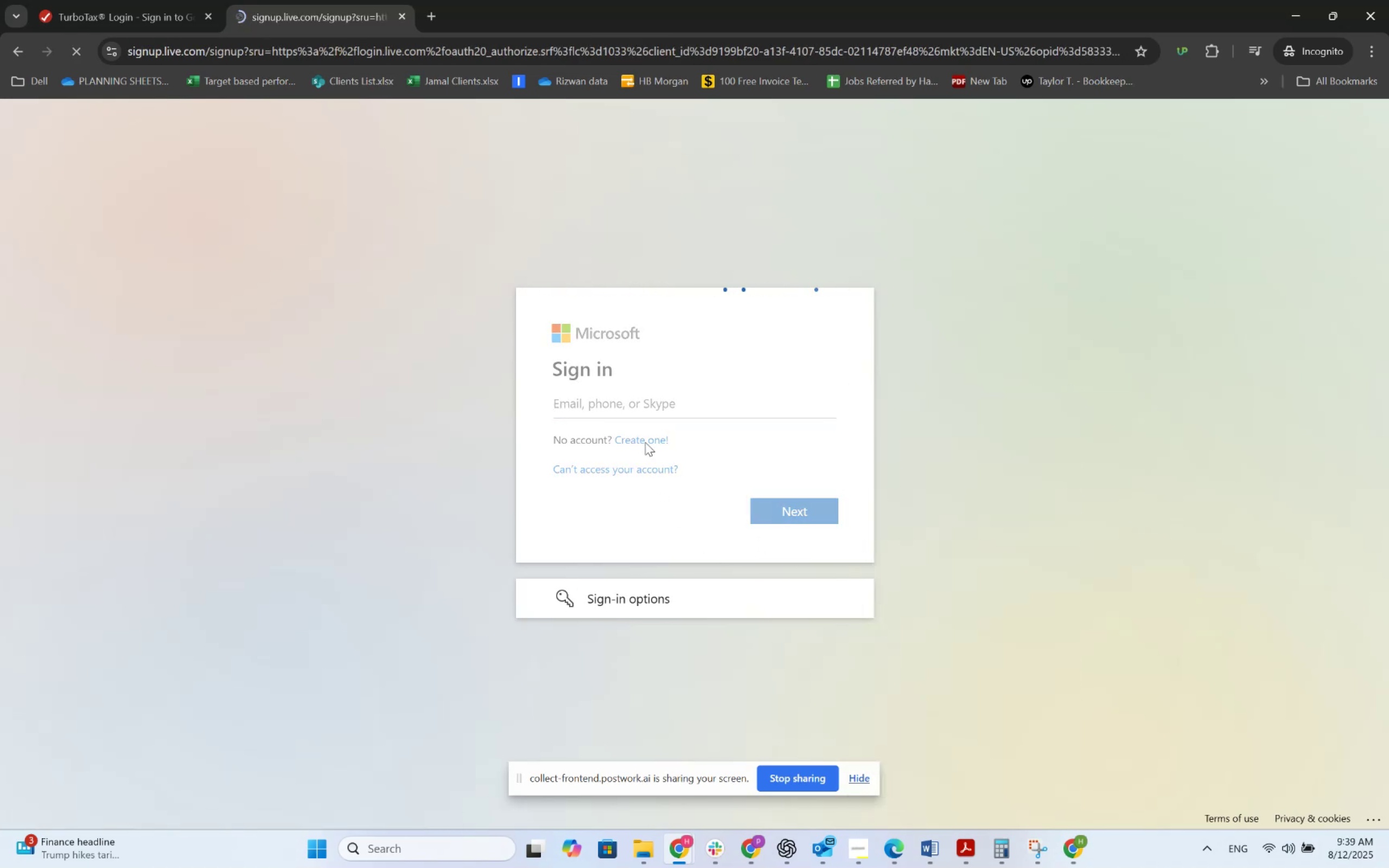 
wait(5.99)
 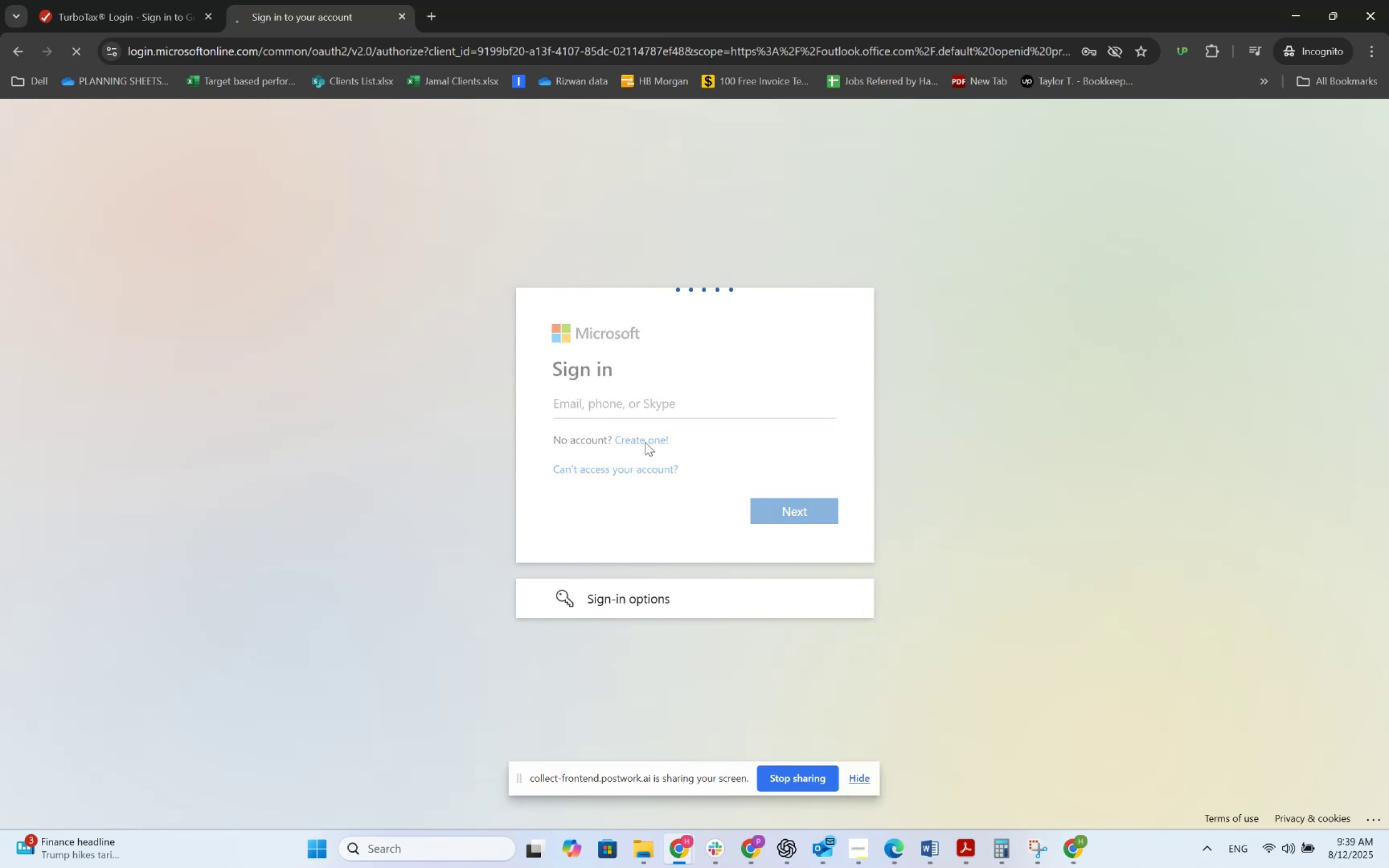 
left_click([213, 11])
 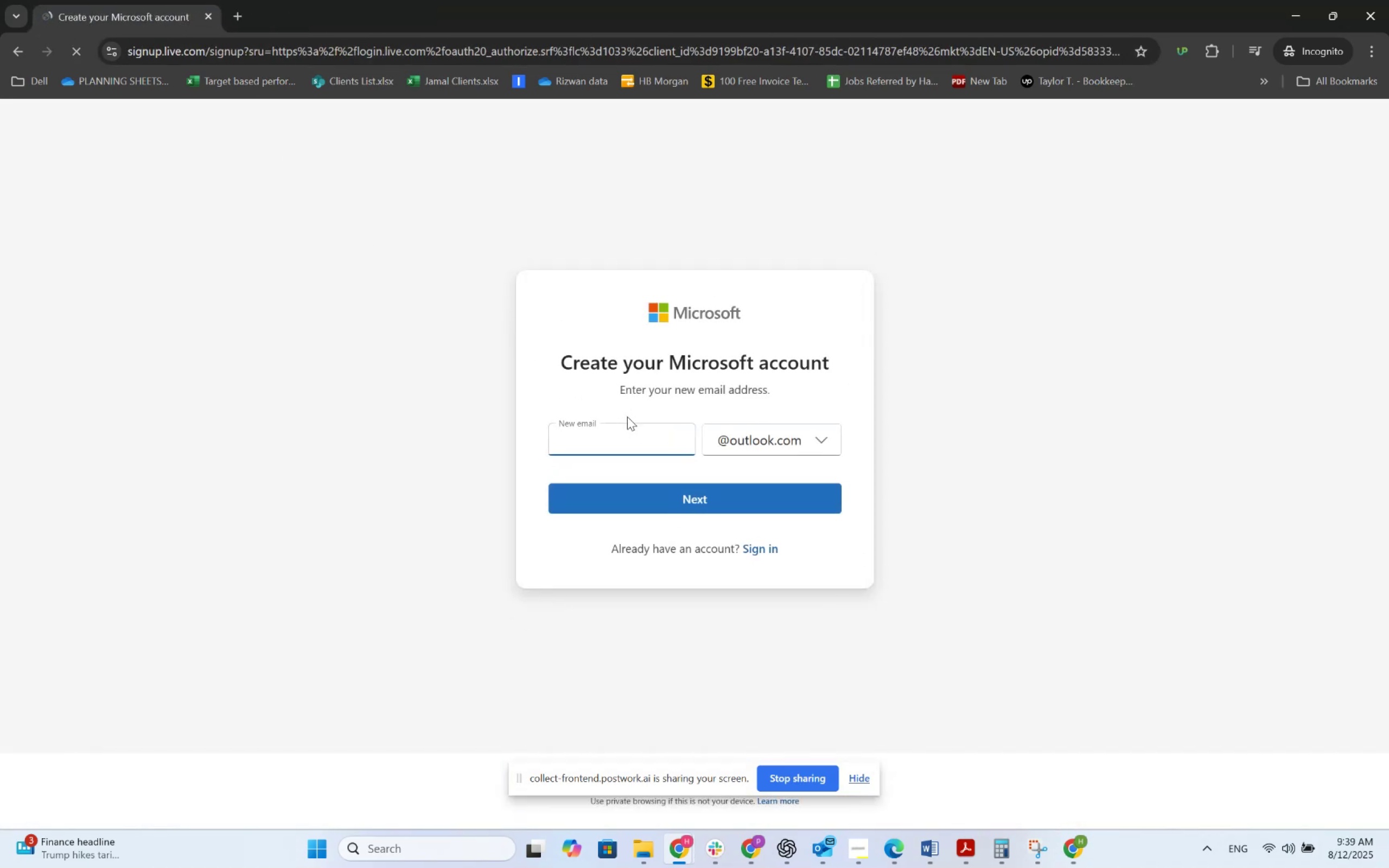 
type(prctaxes1000)
 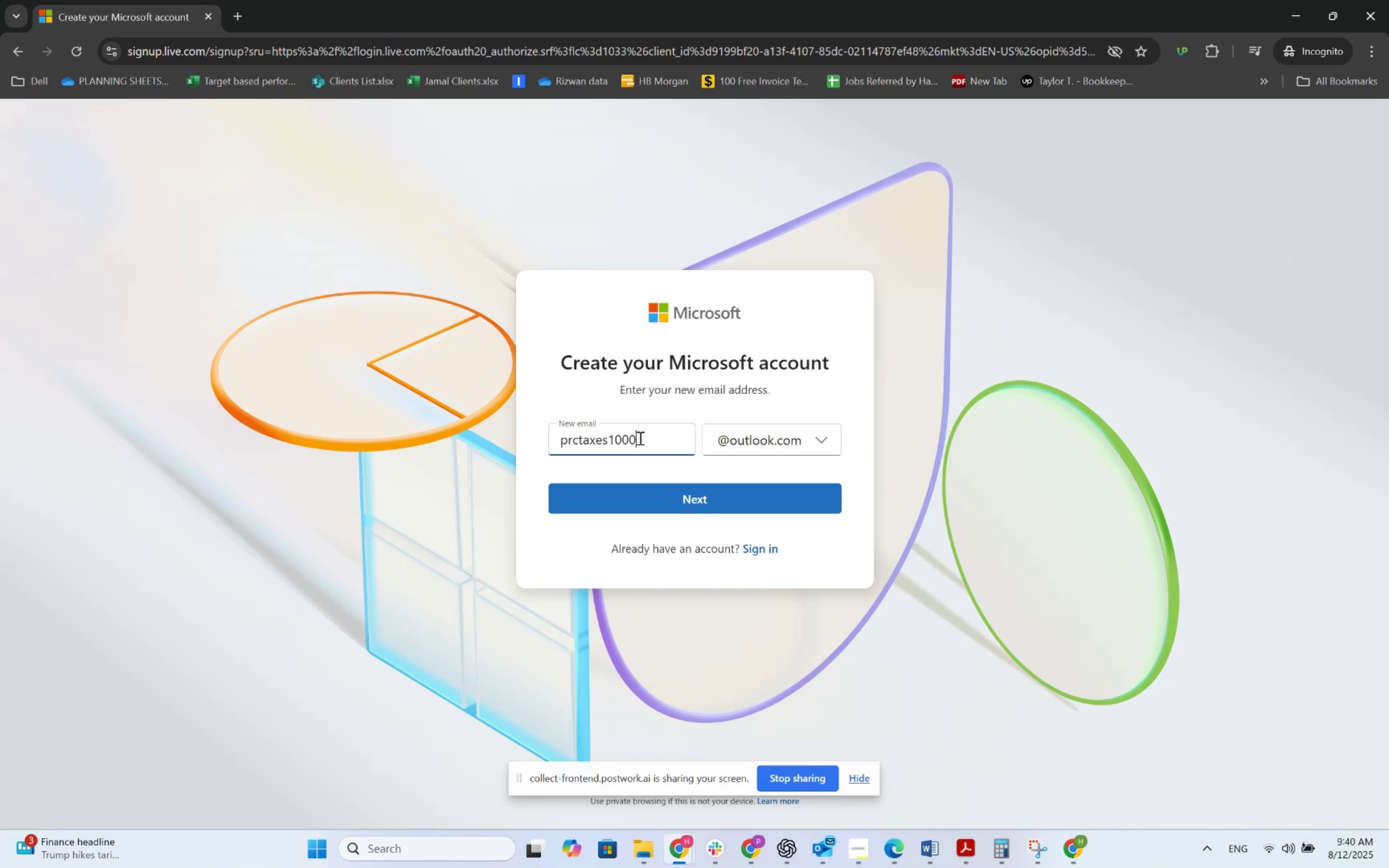 
left_click([670, 496])
 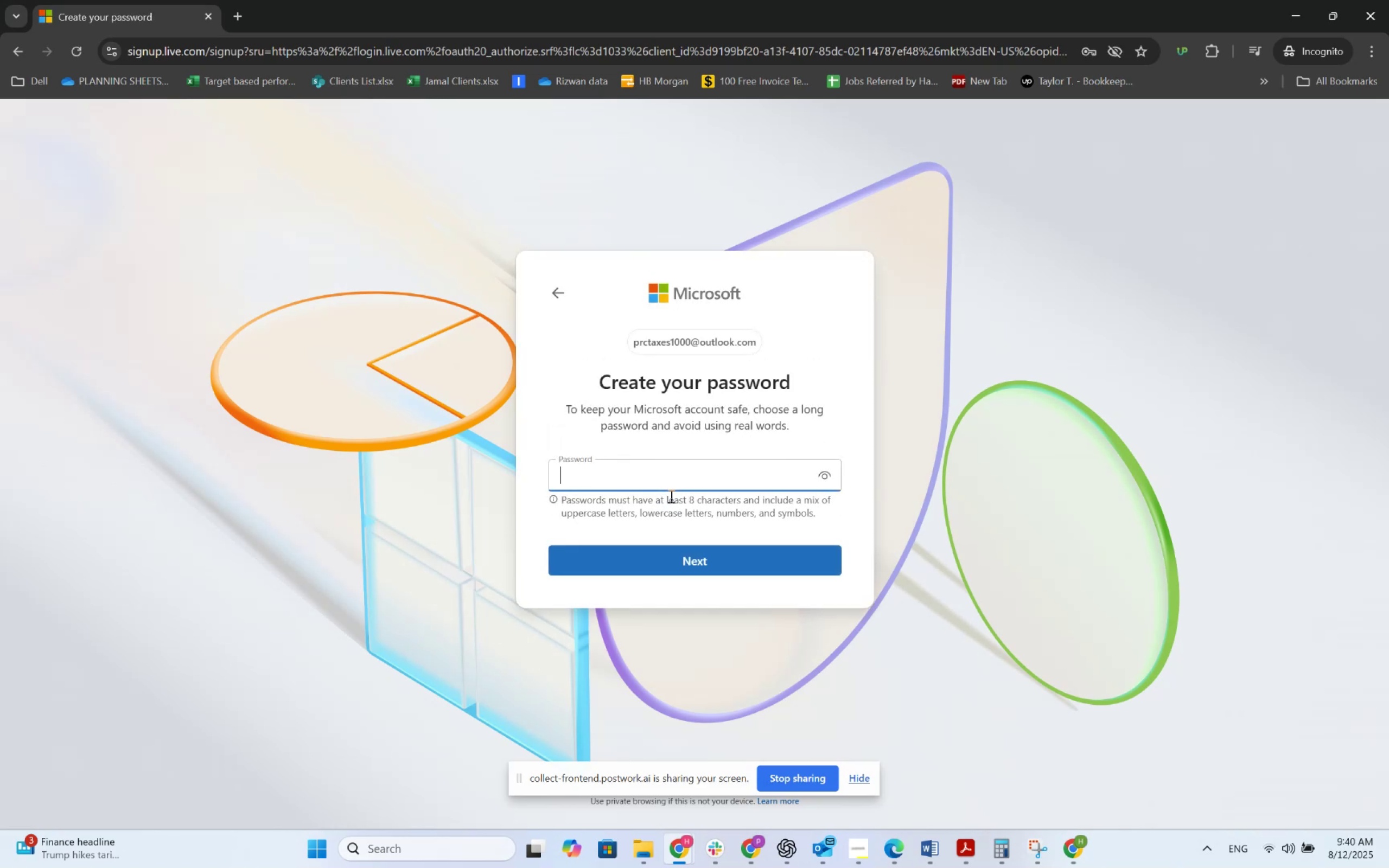 
key(CapsLock)
 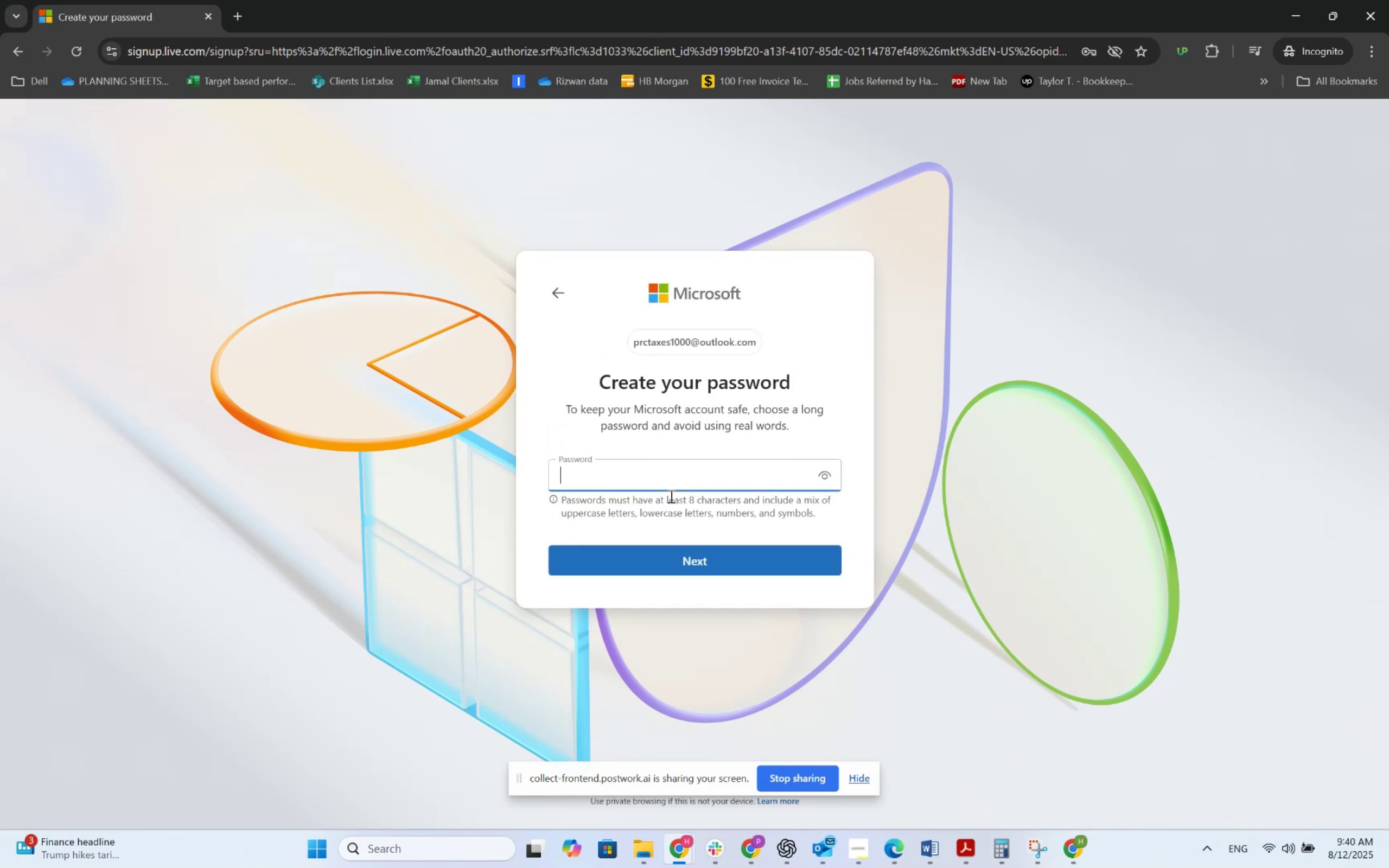 
key(O)
 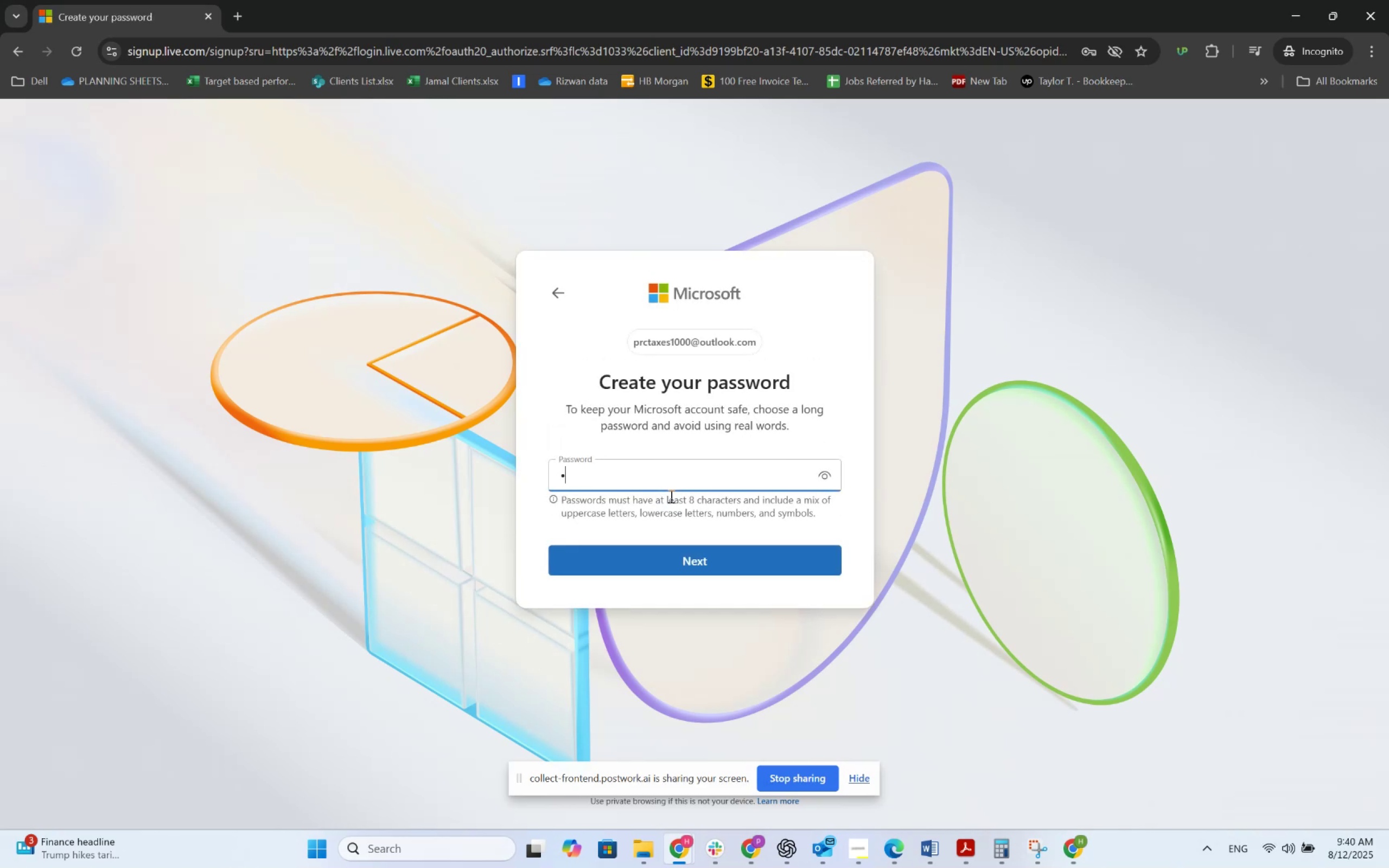 
key(CapsLock)
 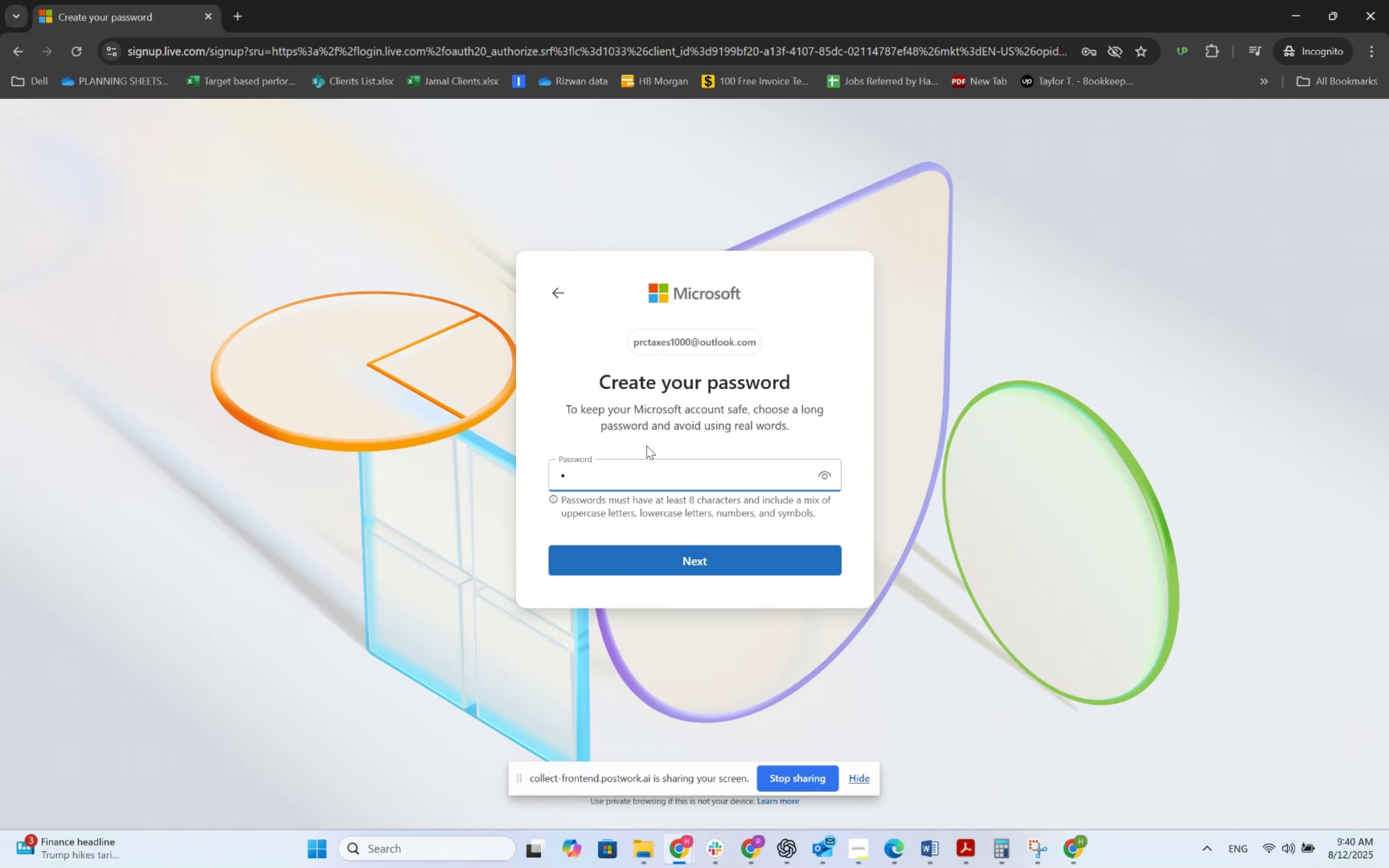 
type(mega191!)
 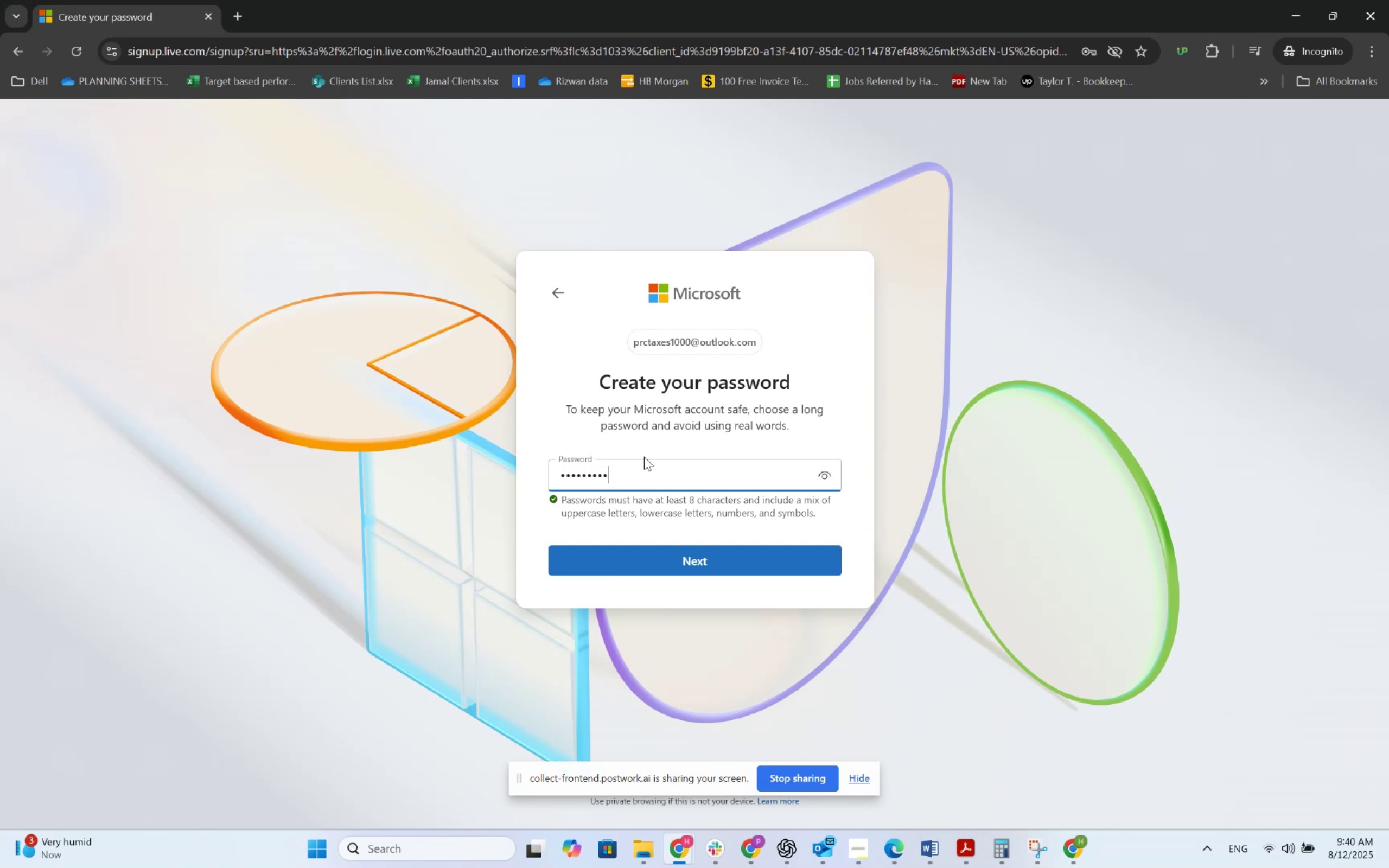 
key(Enter)
 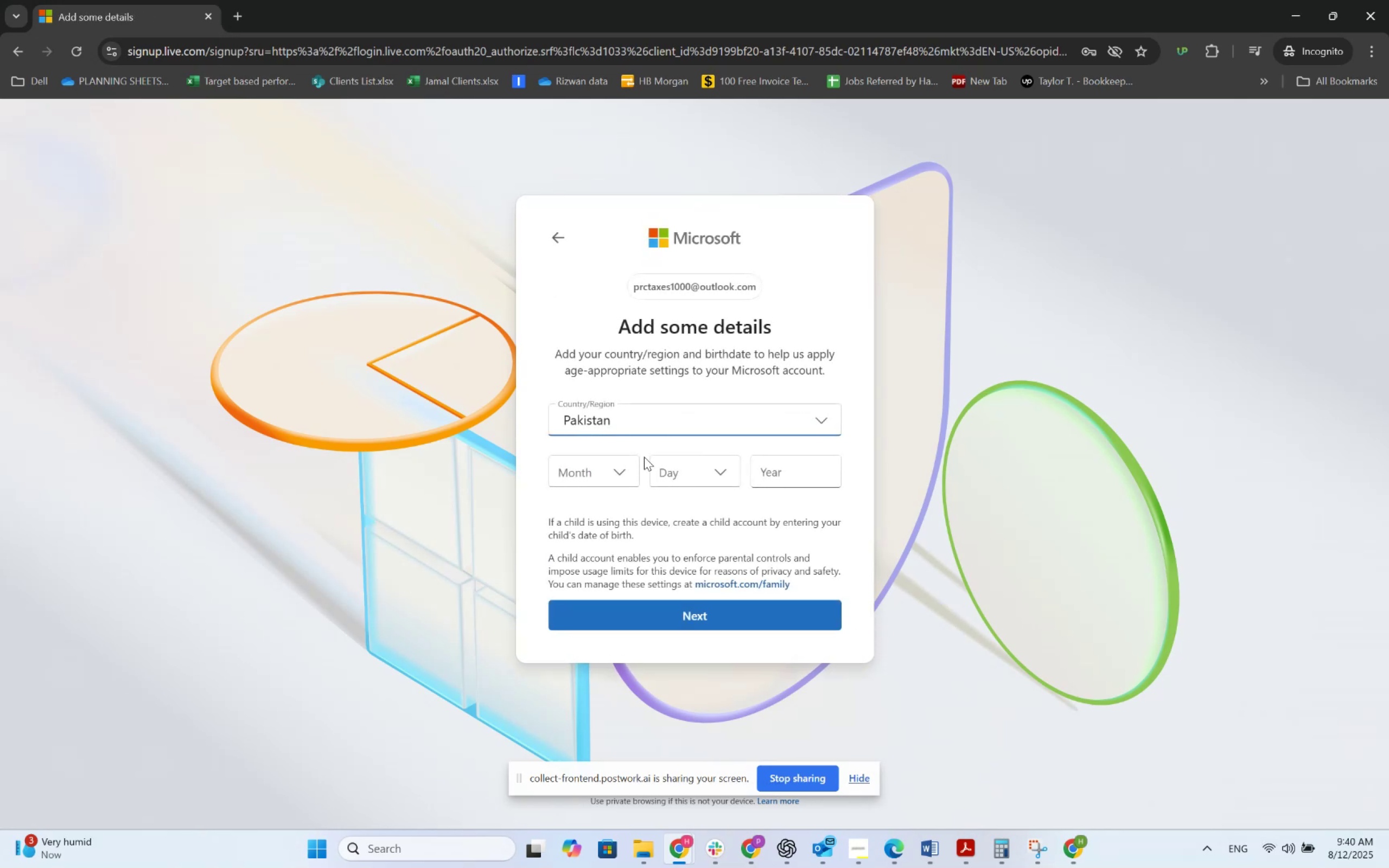 
left_click([679, 429])
 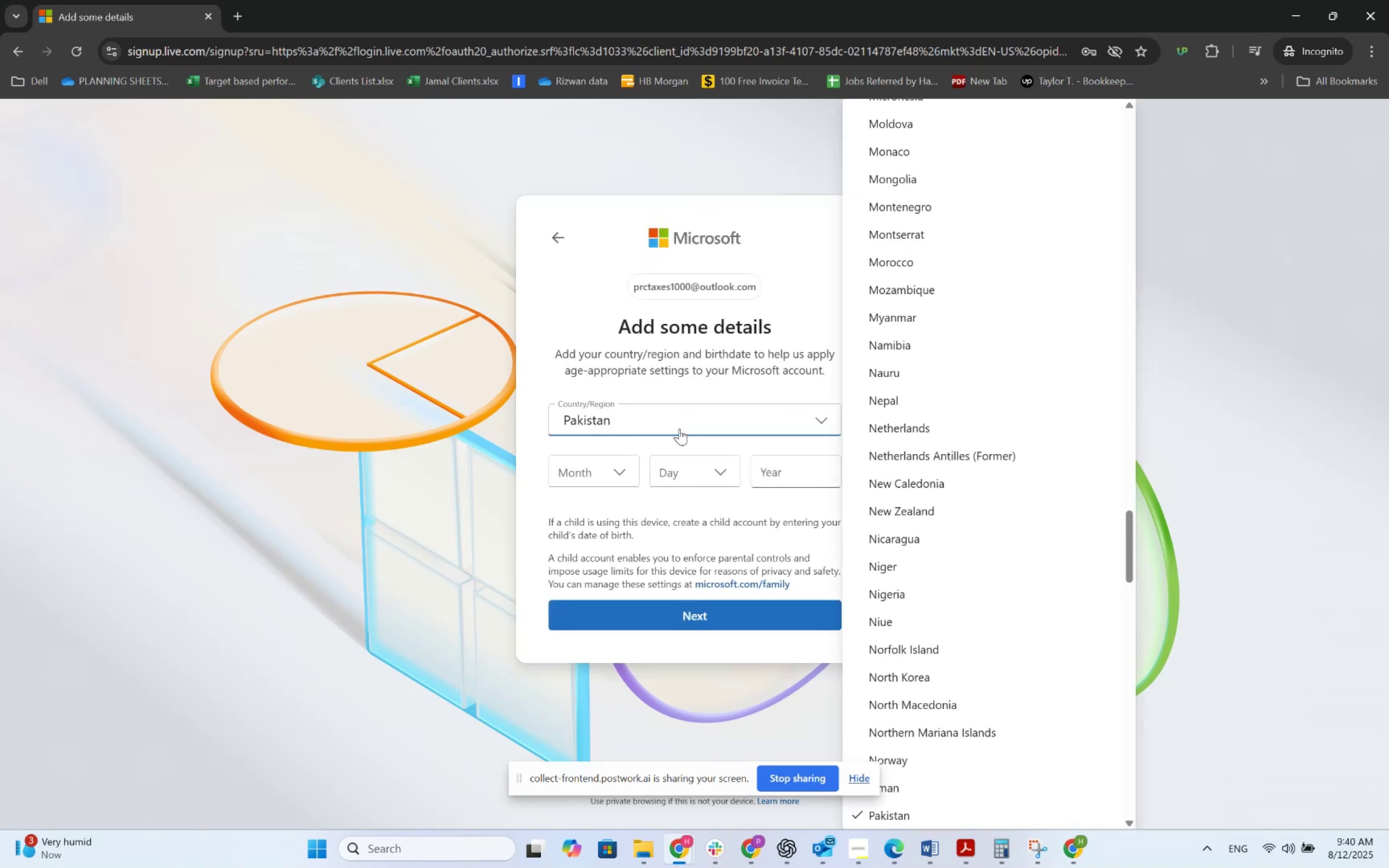 
type(uni)
 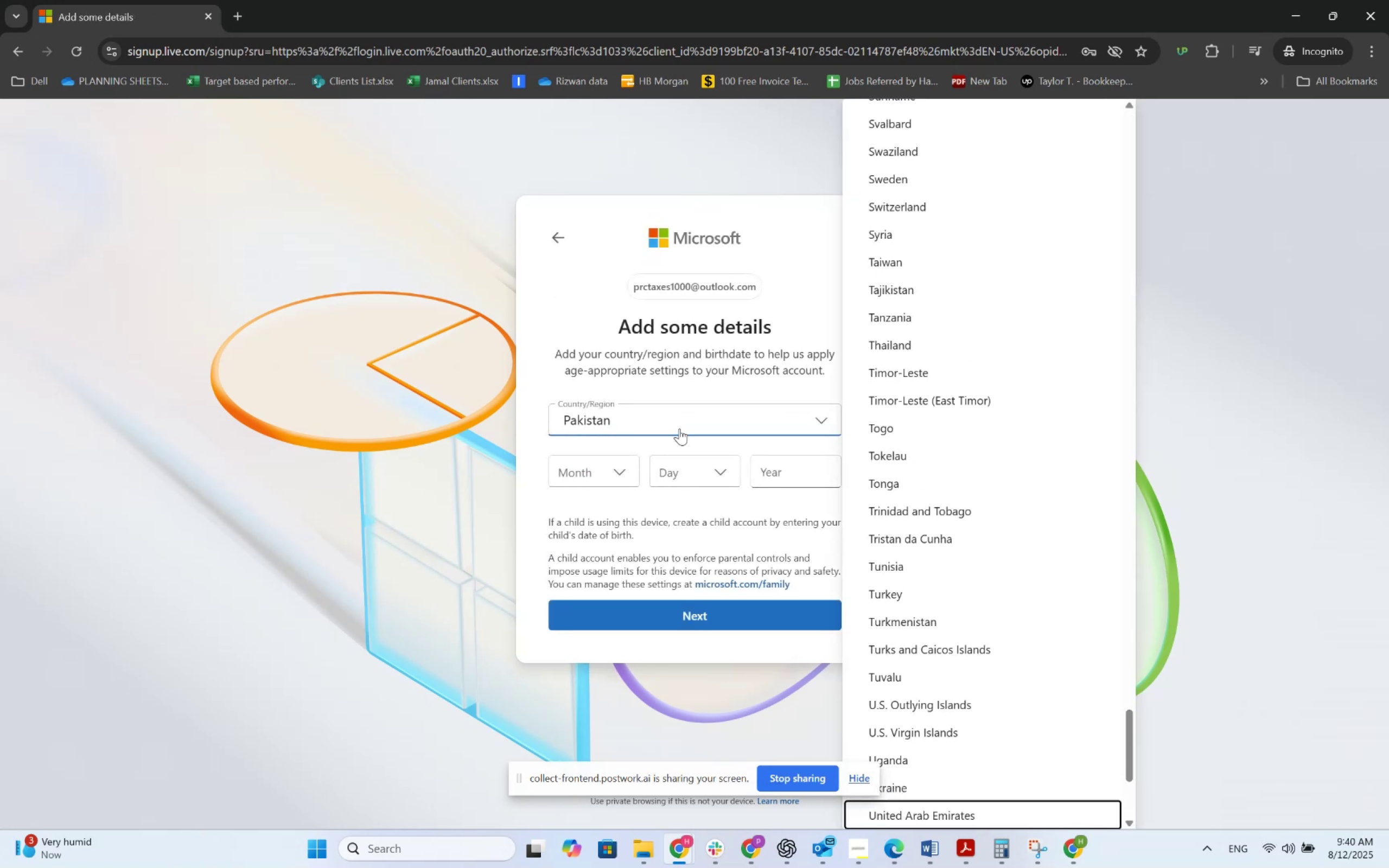 
key(ArrowDown)
 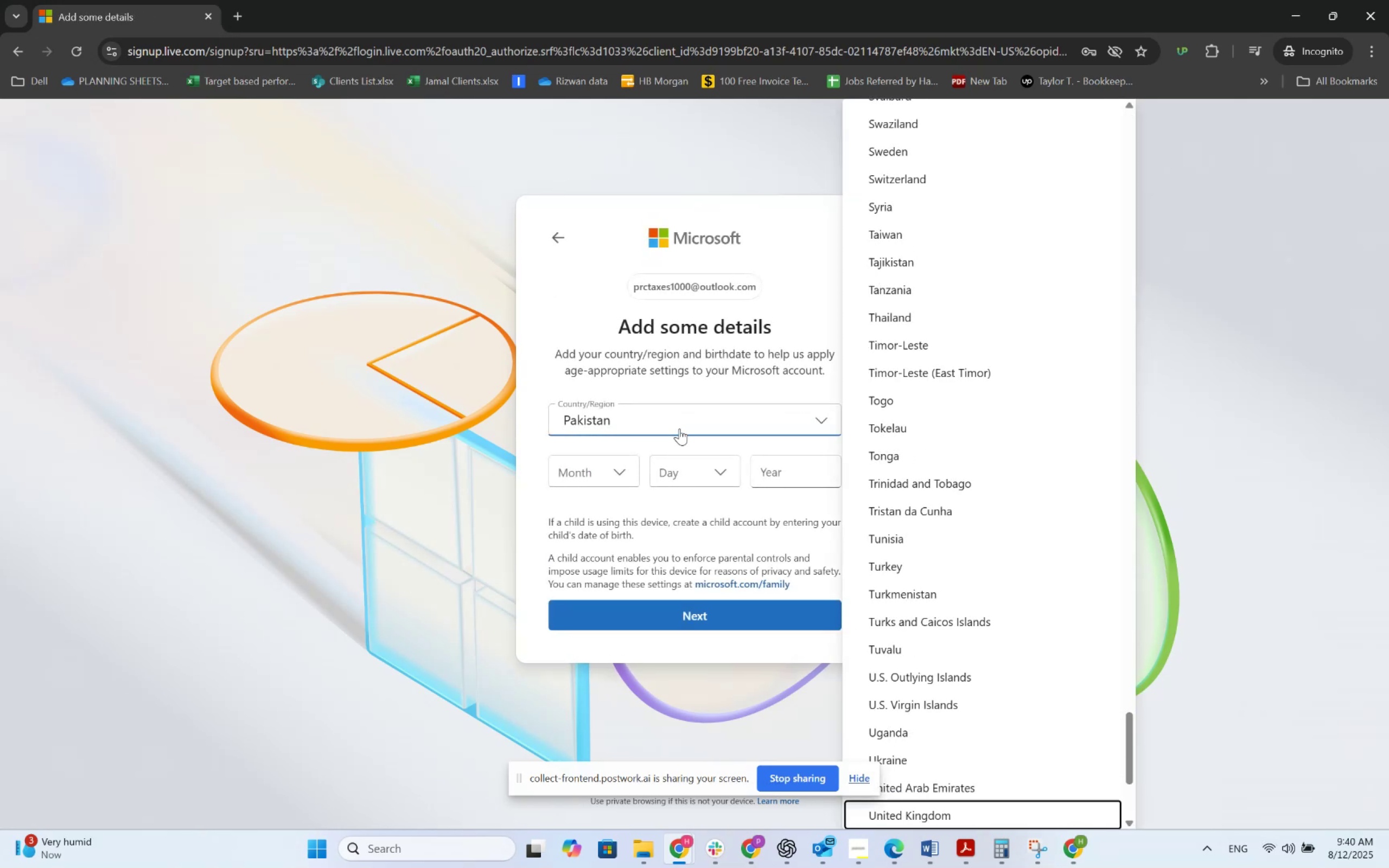 
key(ArrowDown)
 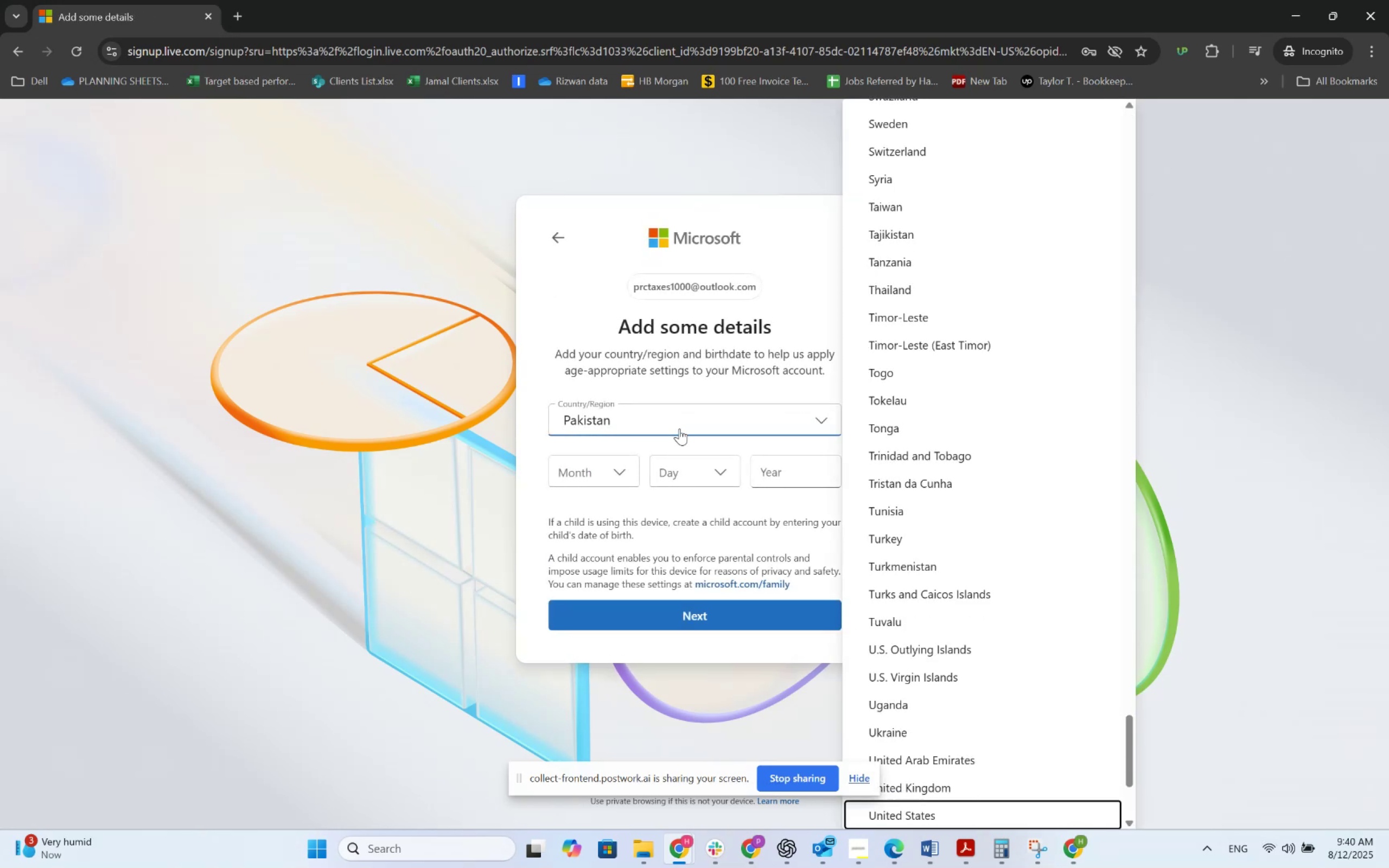 
key(Enter)
 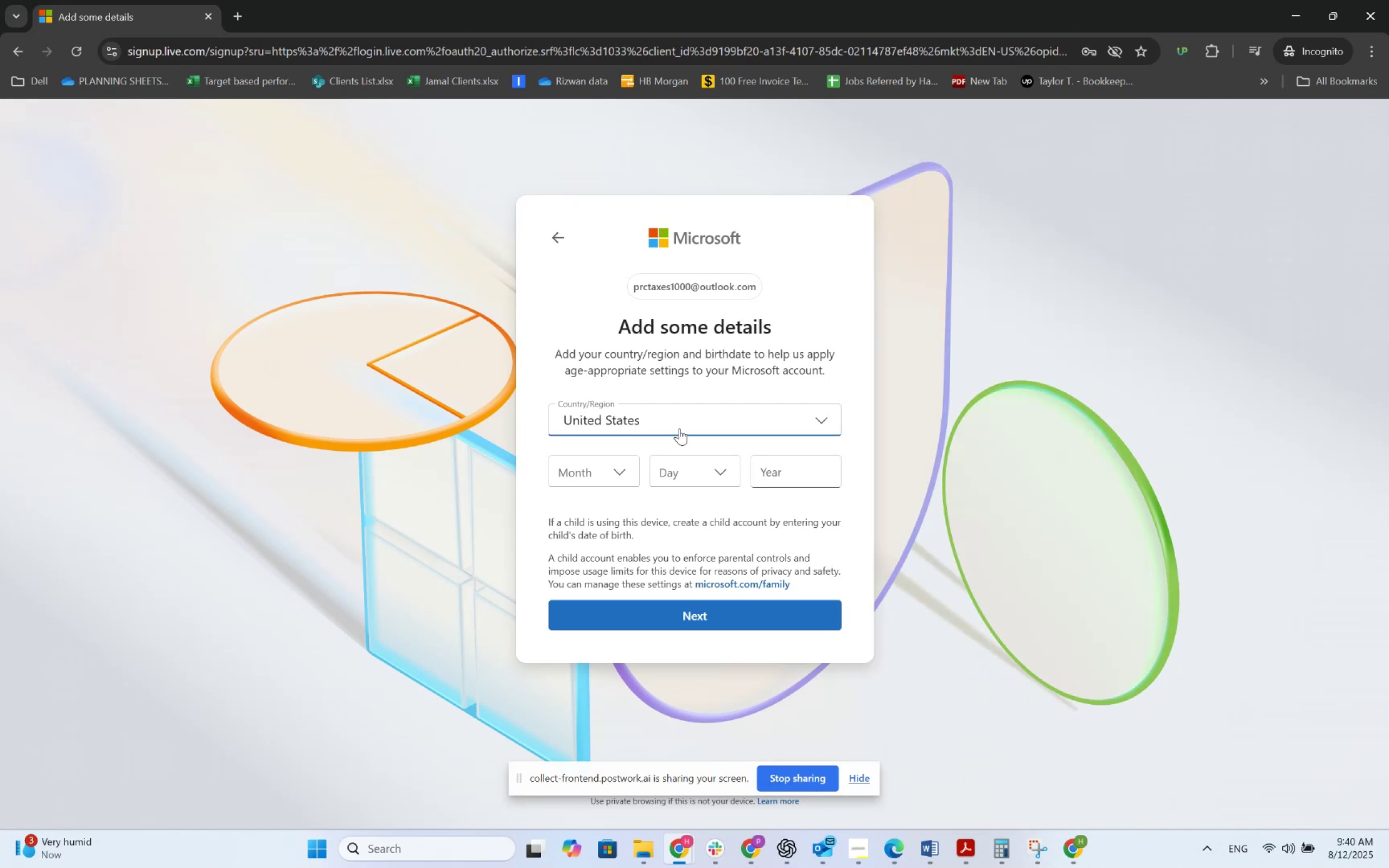 
left_click([606, 469])
 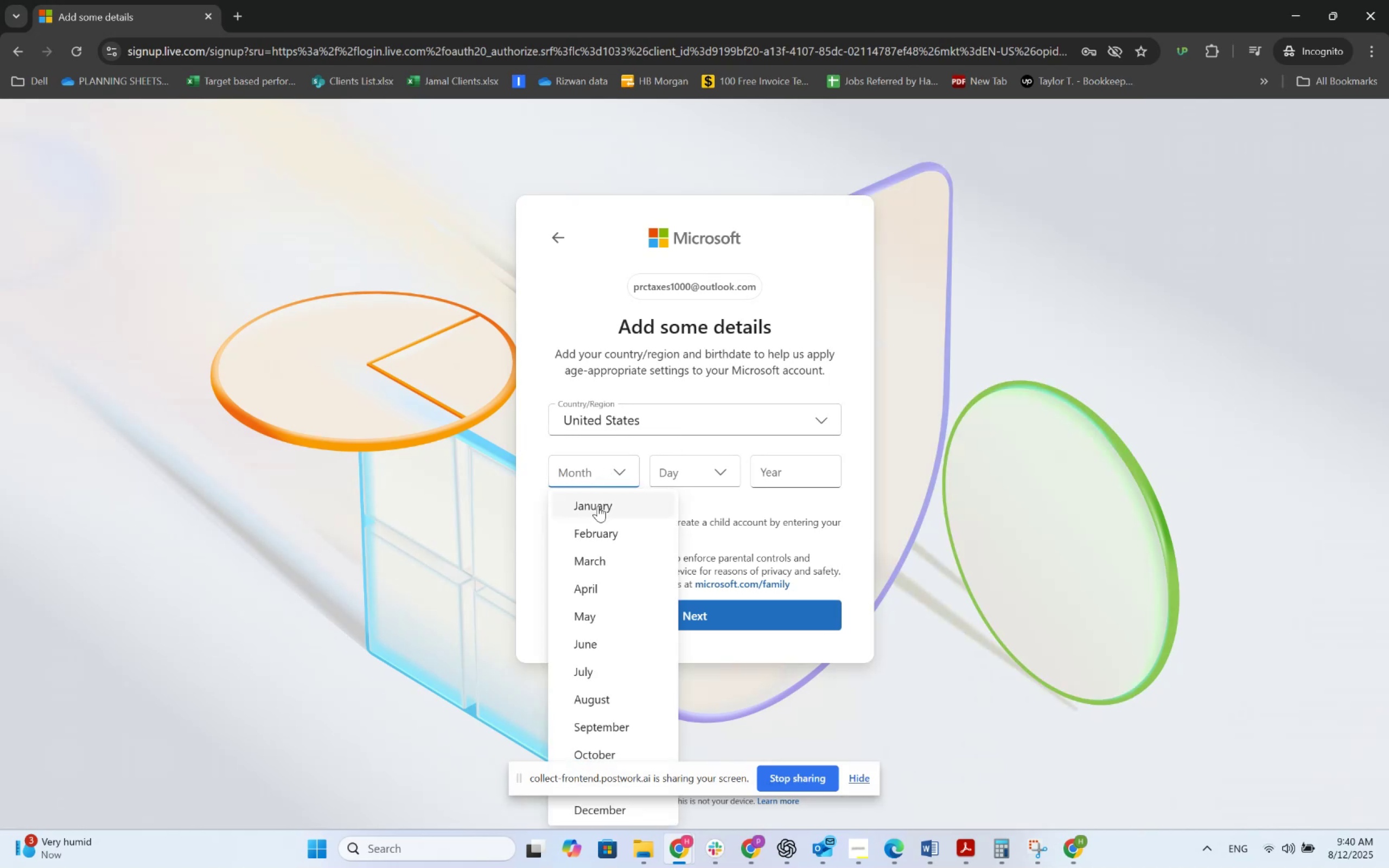 
left_click([592, 557])
 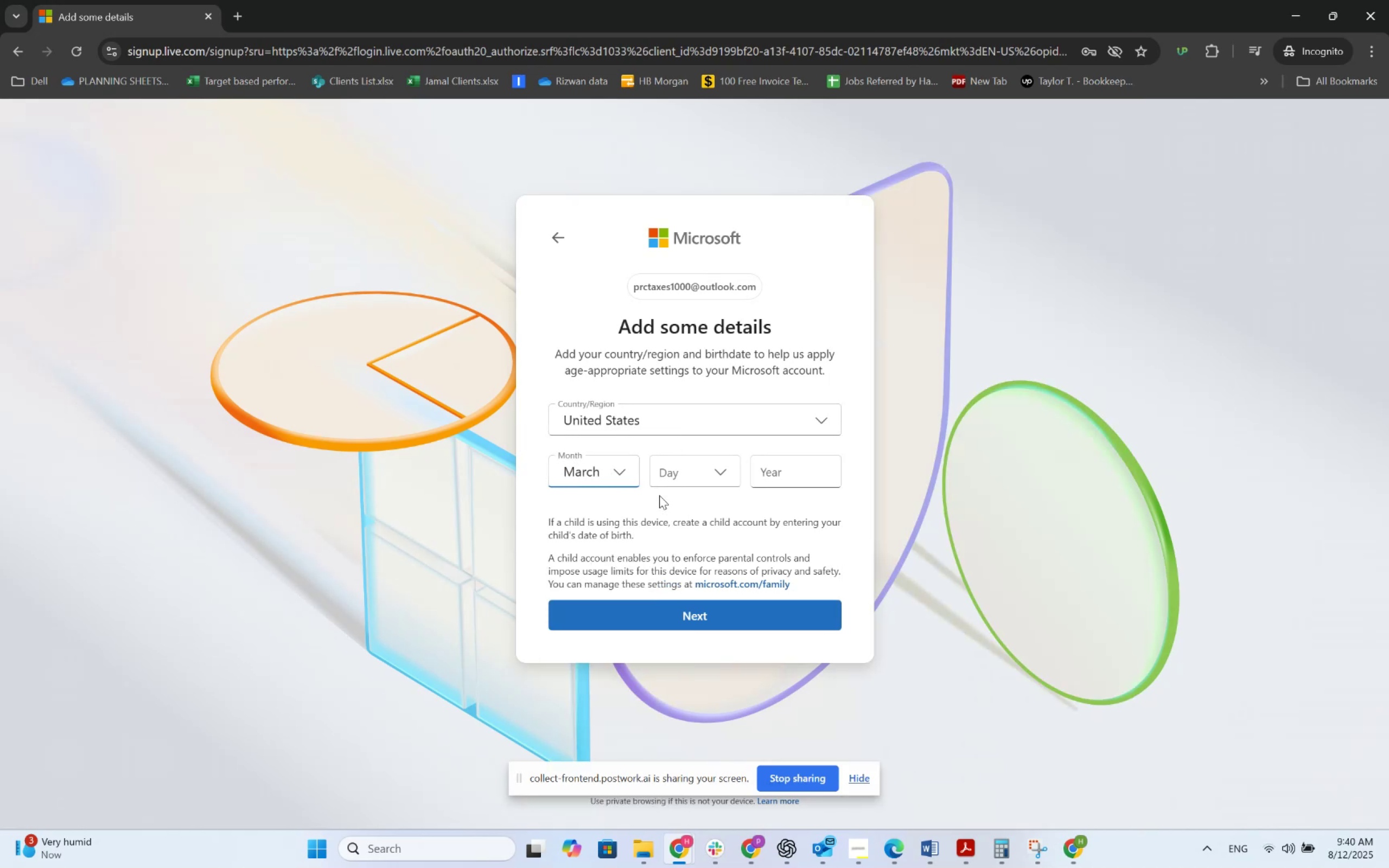 
left_click([670, 485])
 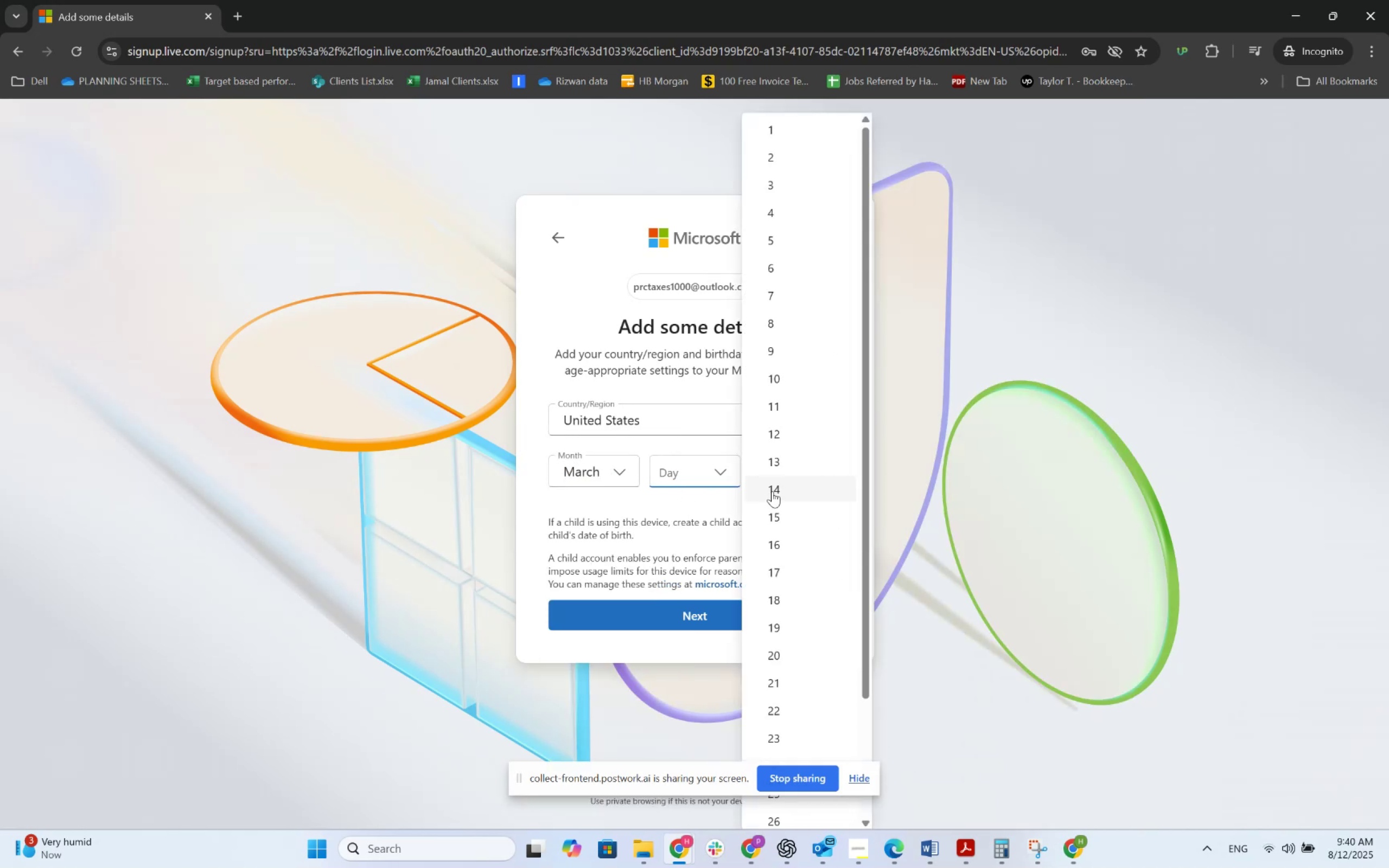 
left_click([786, 464])
 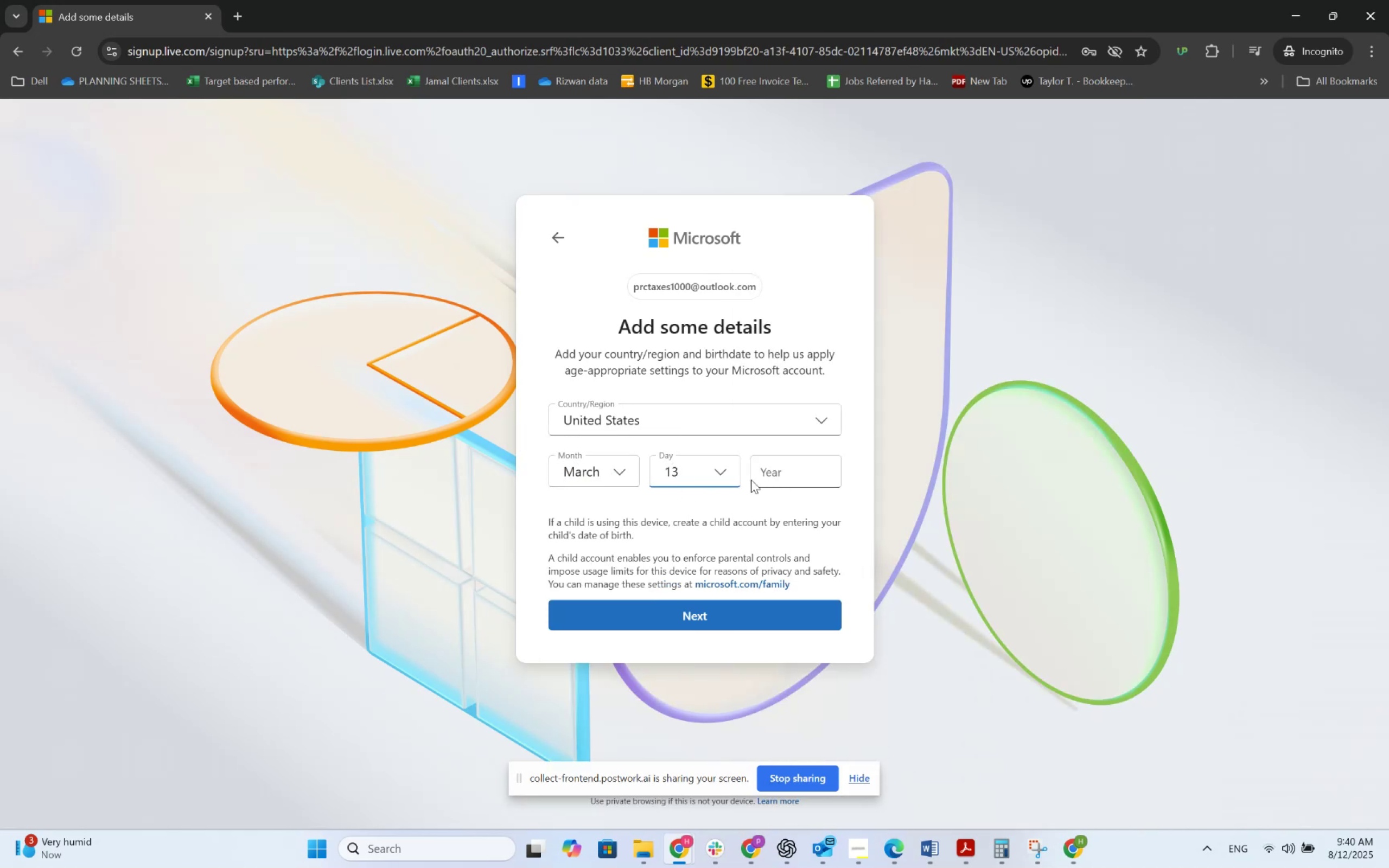 
left_click([763, 476])
 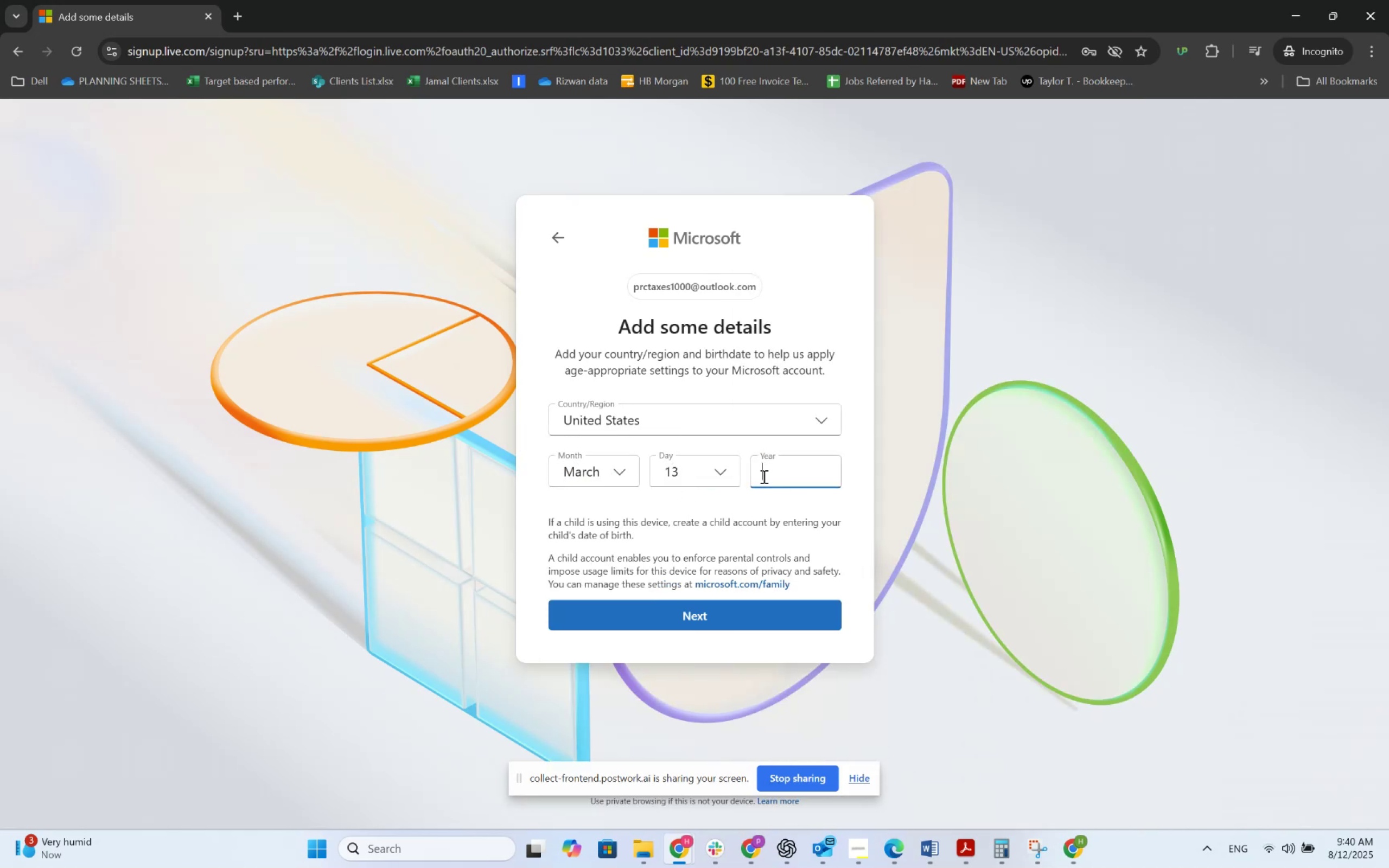 
key(Numpad1)
 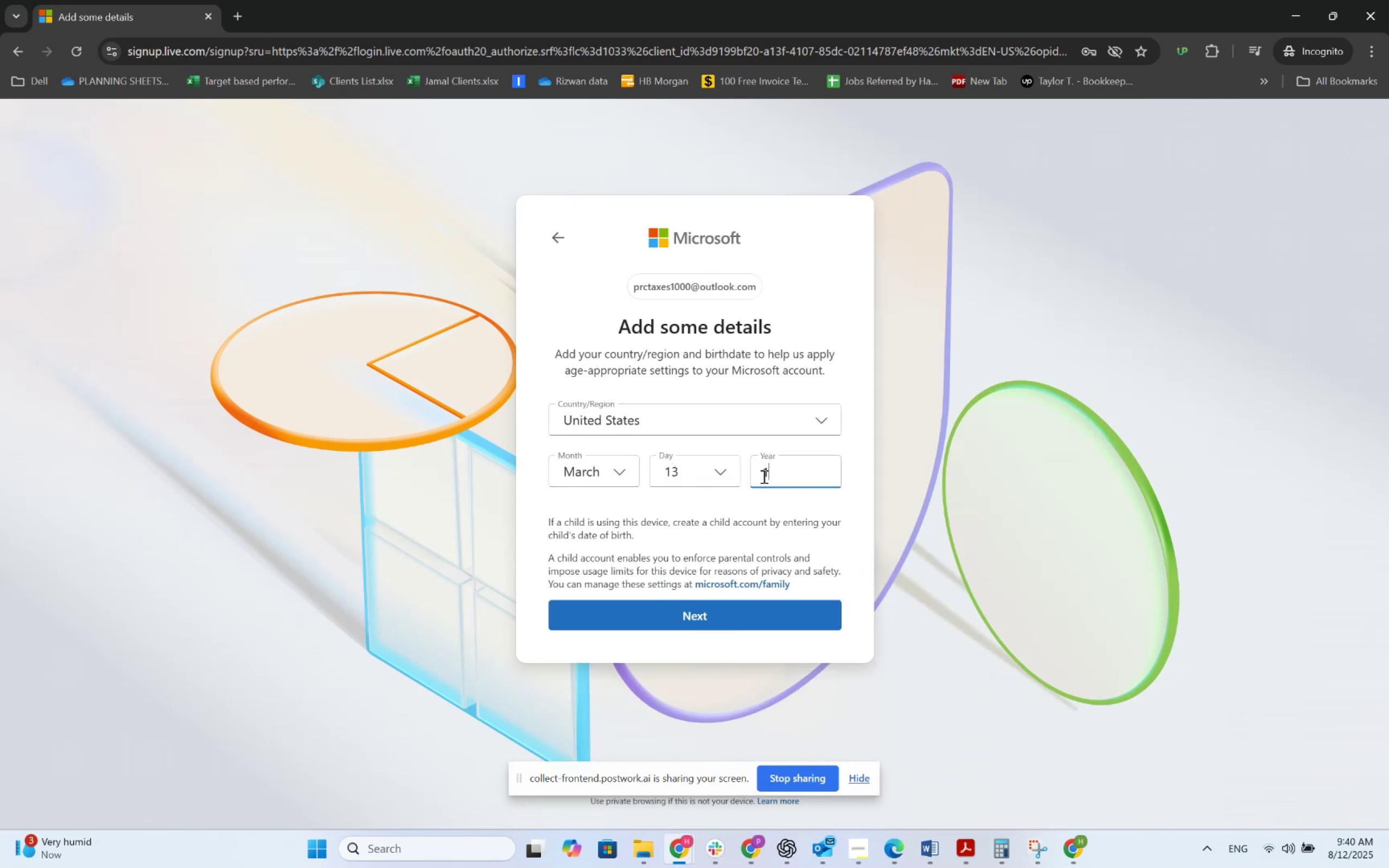 
key(Numpad9)
 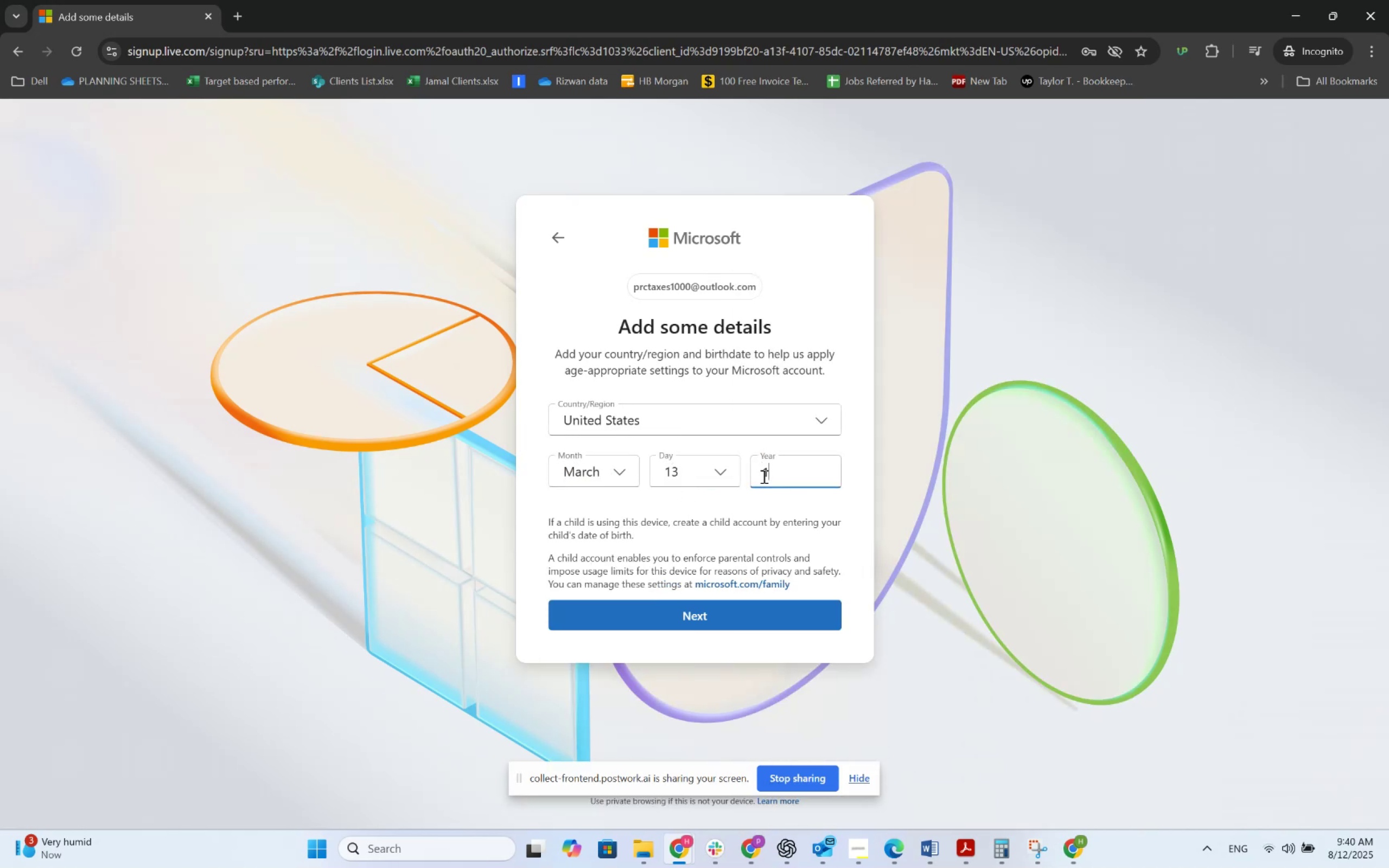 
key(Numpad9)
 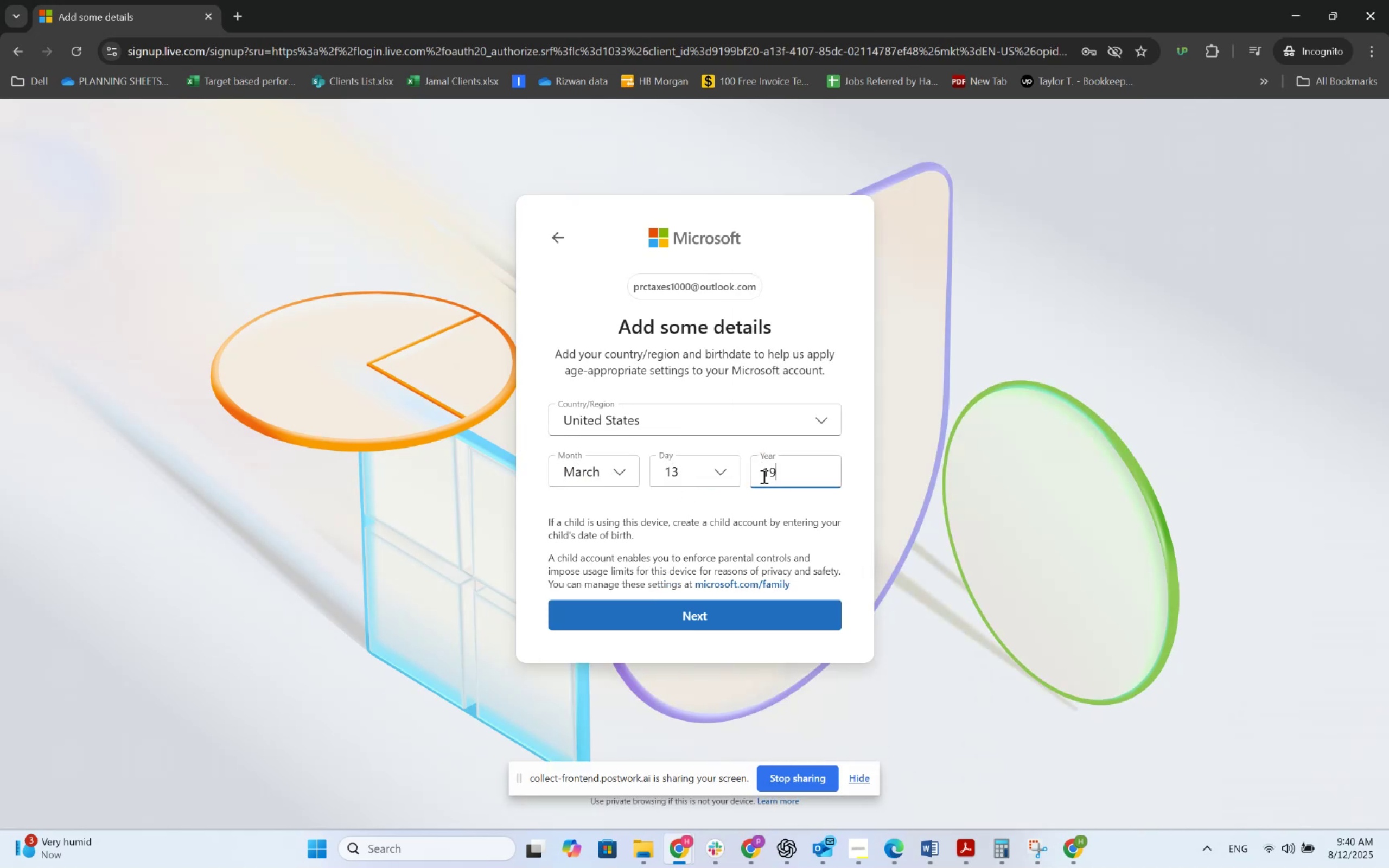 
key(Numpad5)
 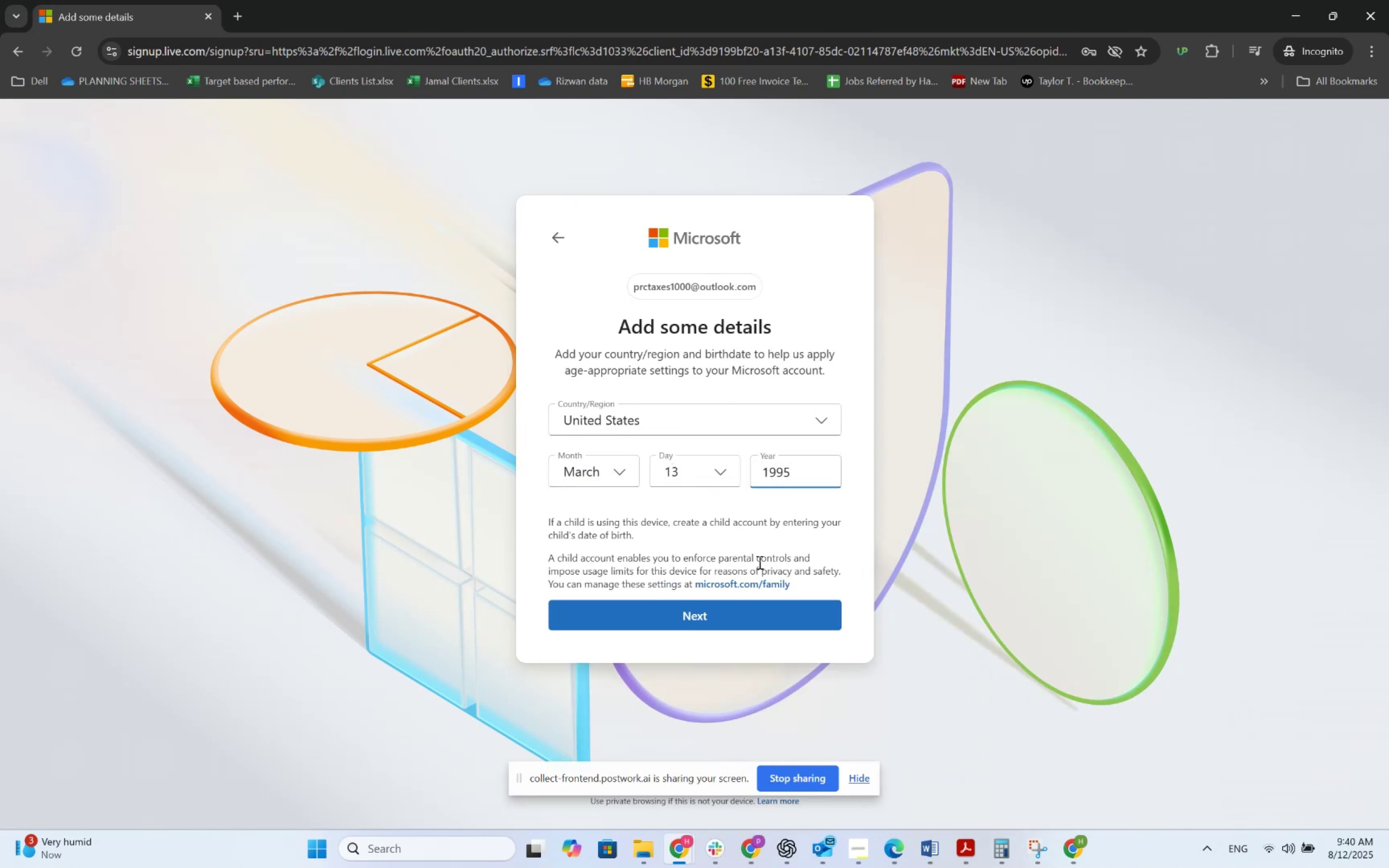 
left_click([762, 610])
 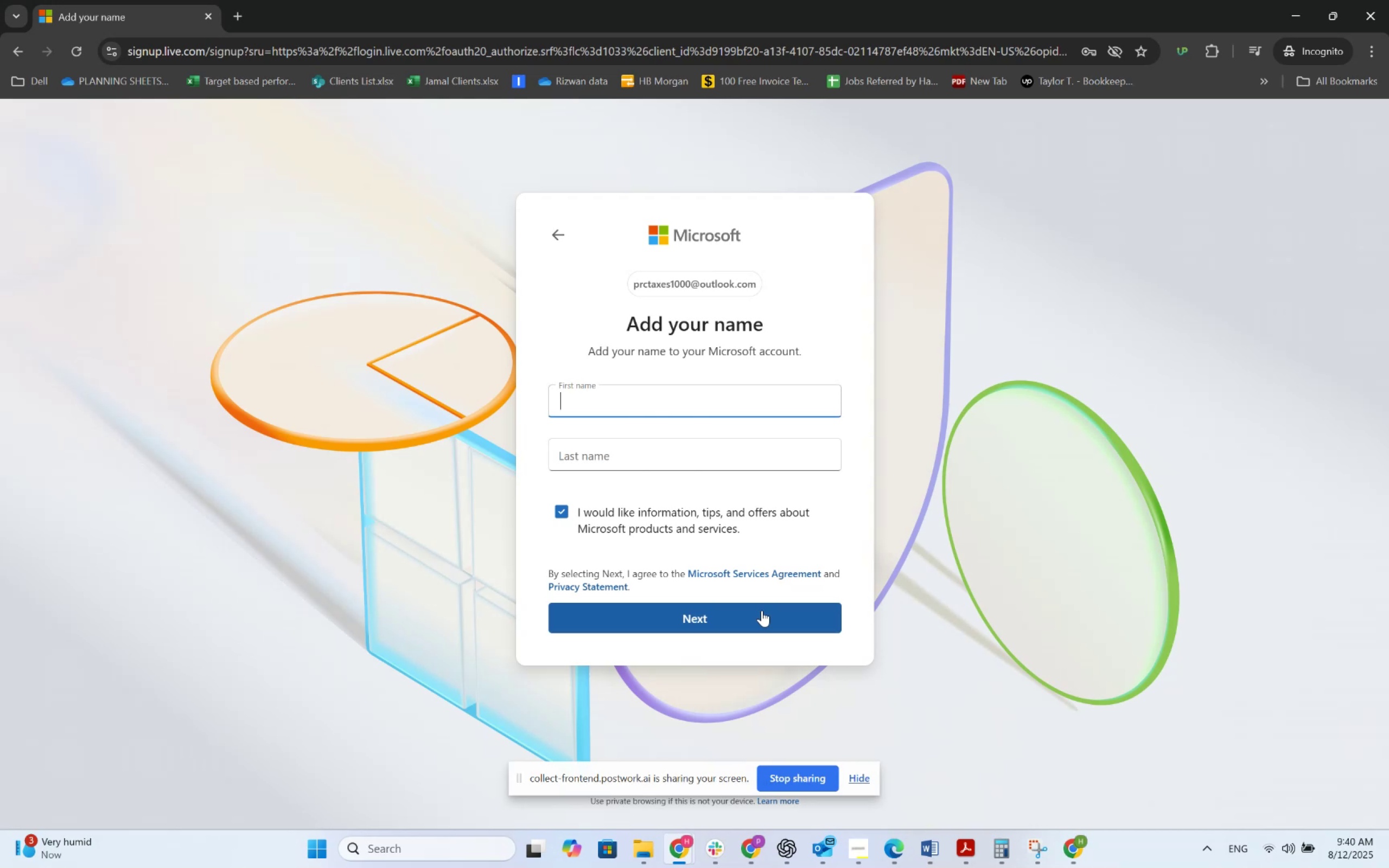 
wait(5.12)
 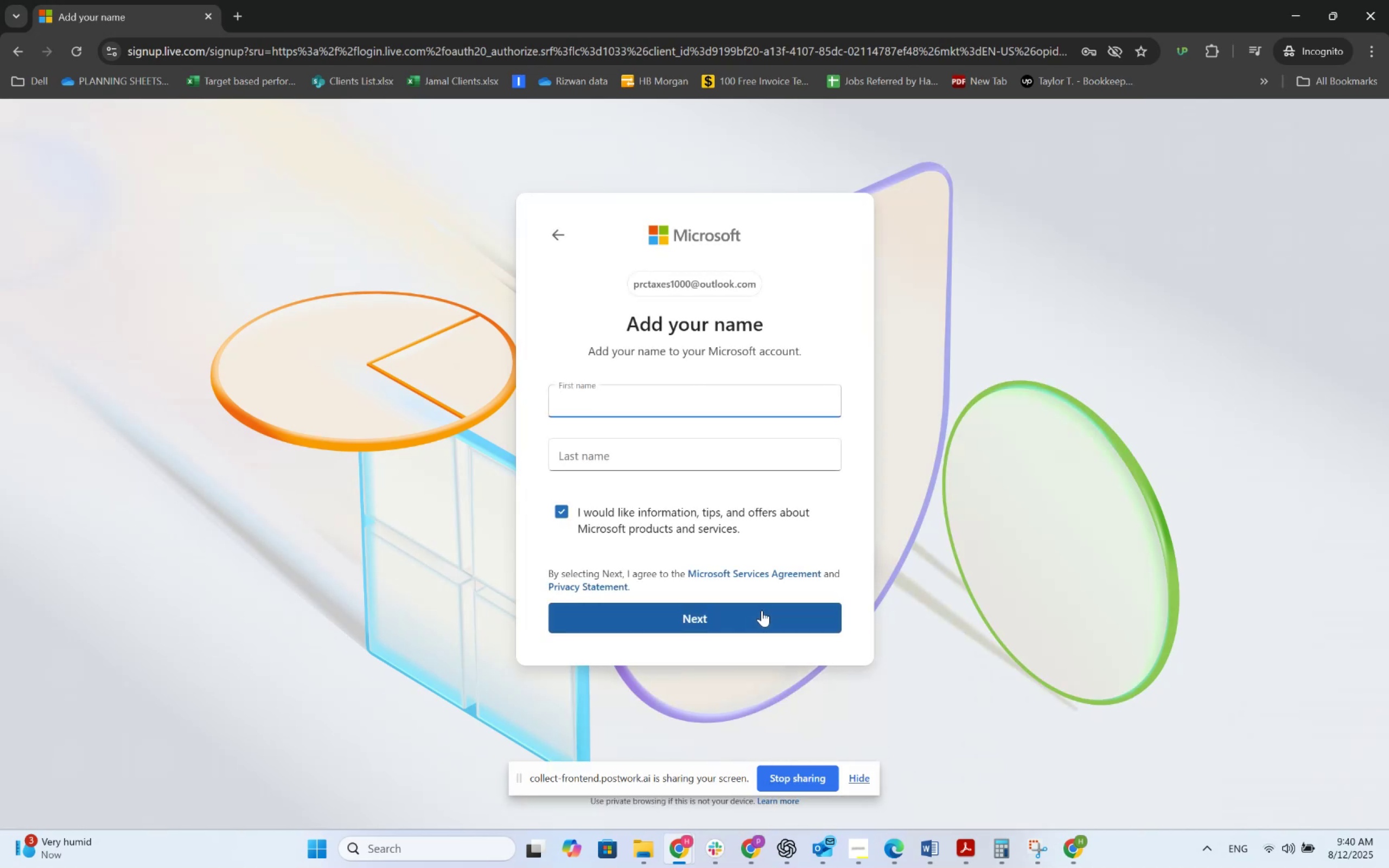 
type(Hafiz )
key(Tab)
type(Riaz)
 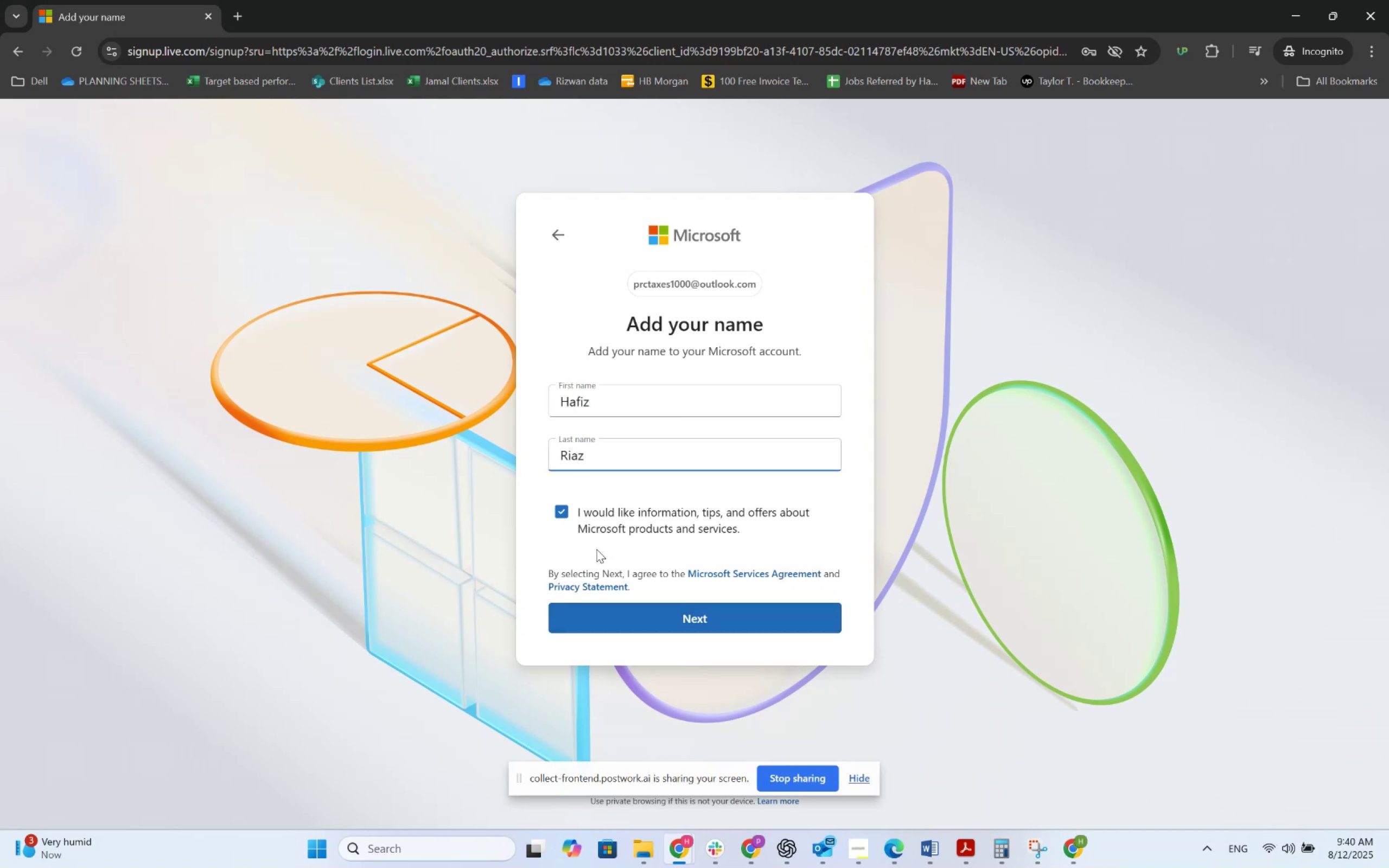 
left_click([571, 522])
 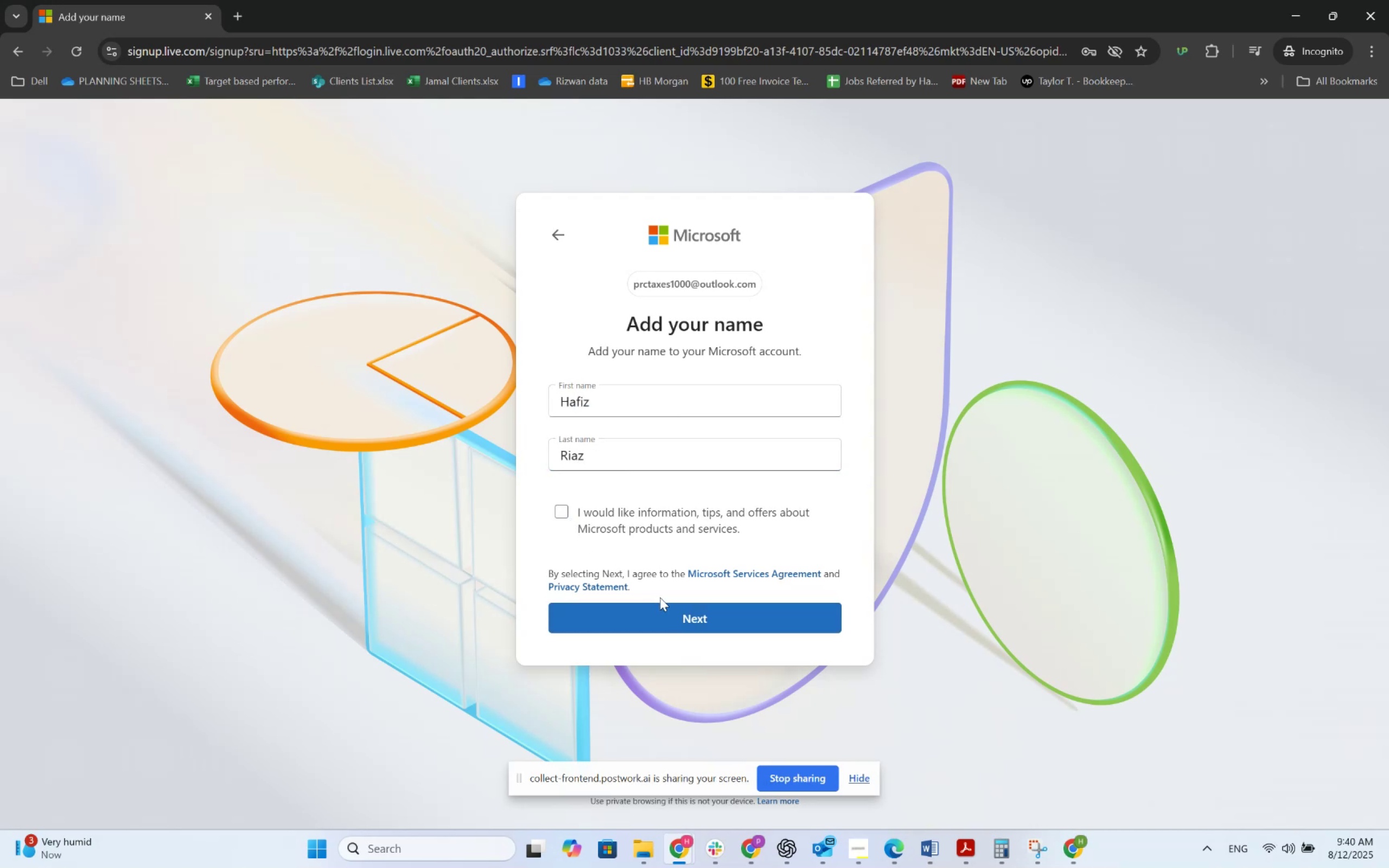 
left_click([672, 604])
 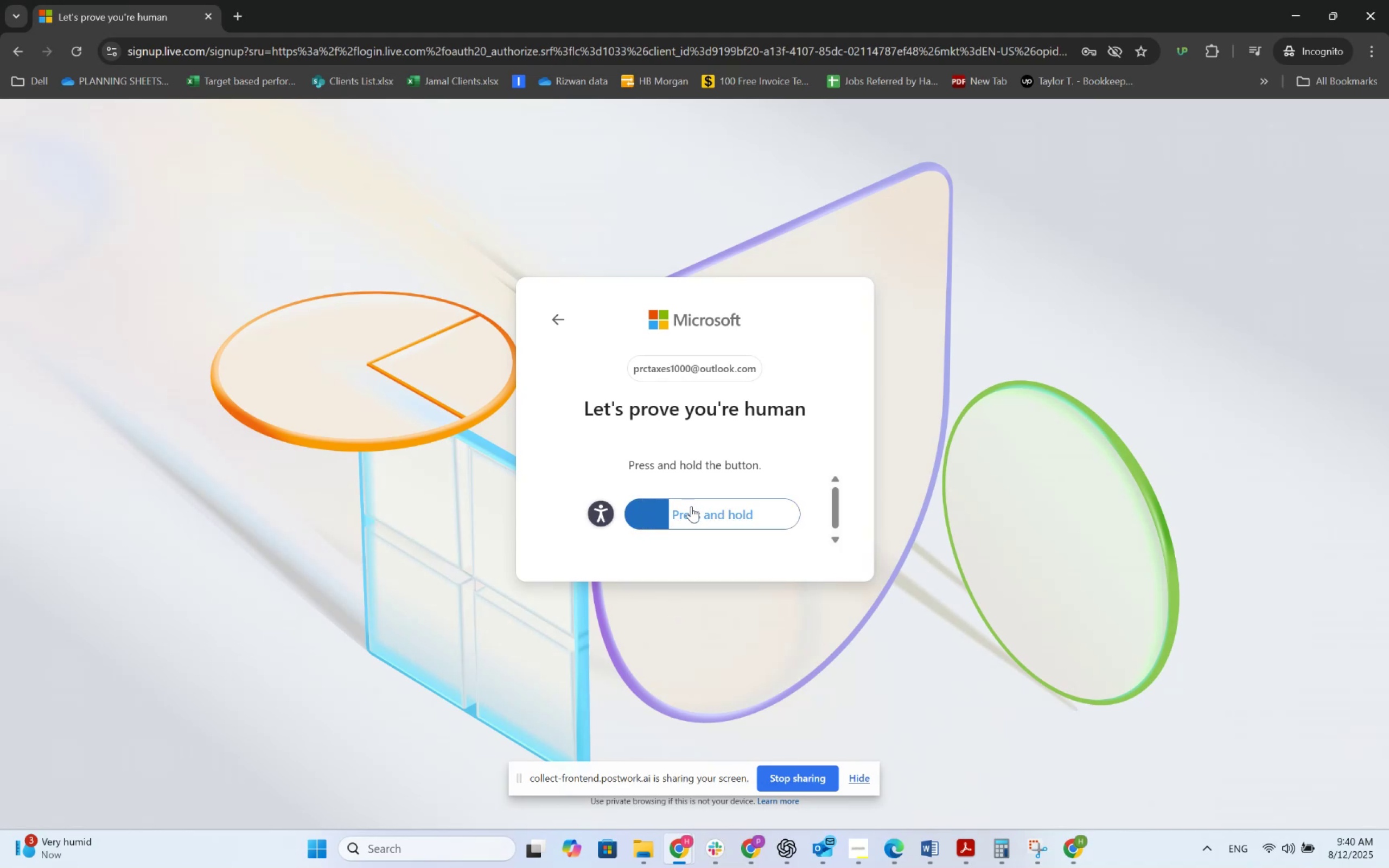 
wait(13.54)
 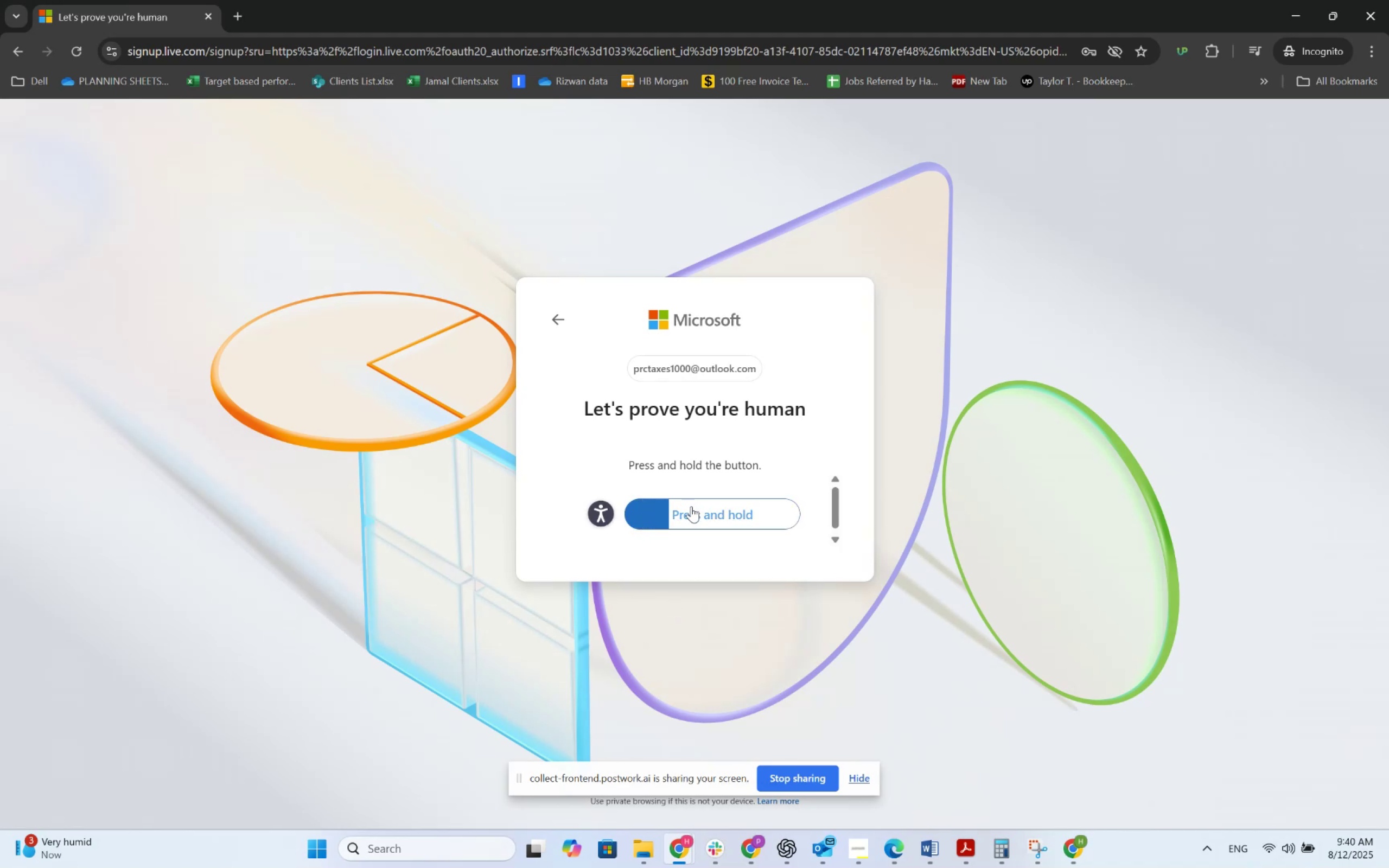 
left_click([691, 506])
 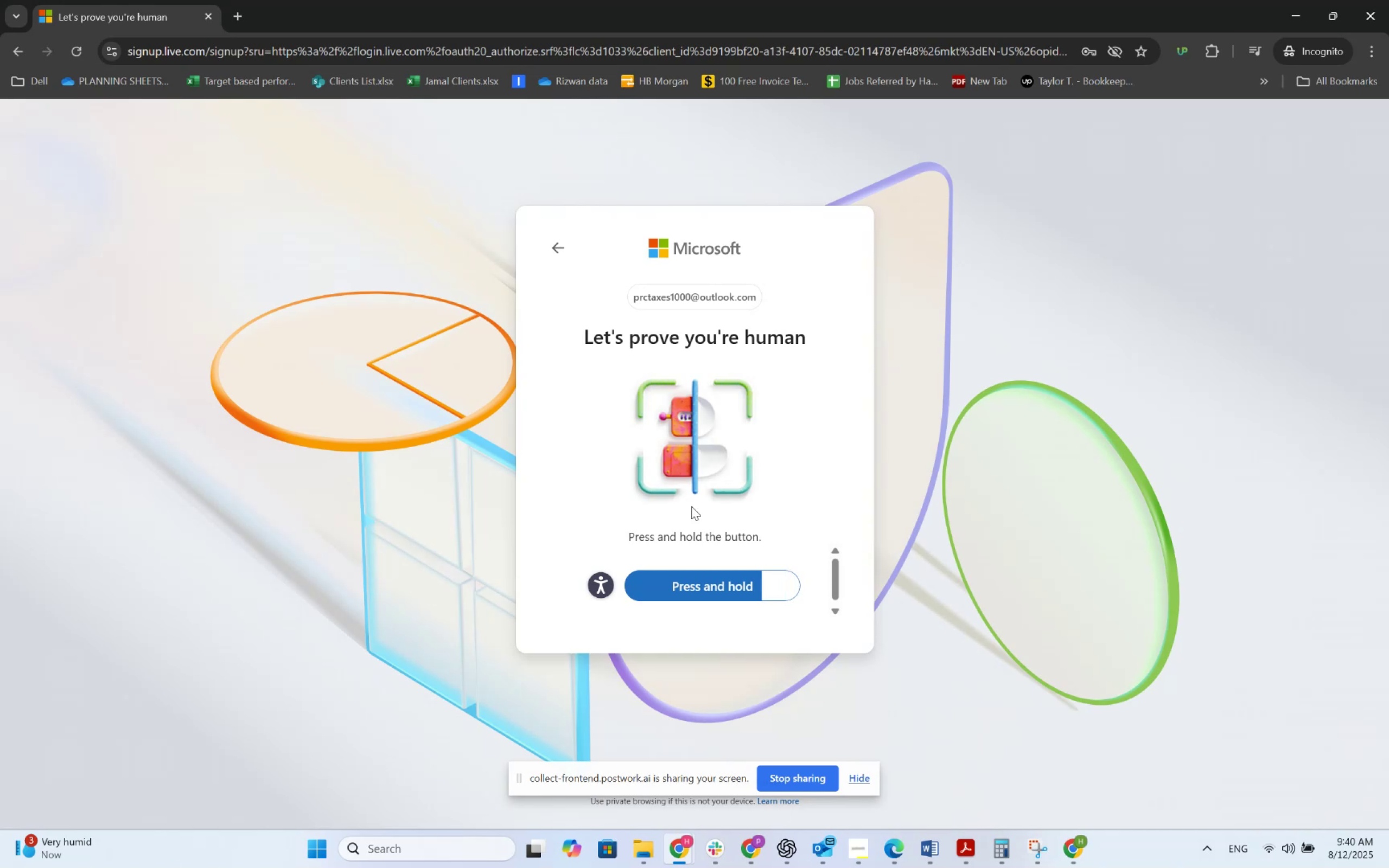 
left_click_drag(start_coordinate=[686, 547], to_coordinate=[689, 567])
 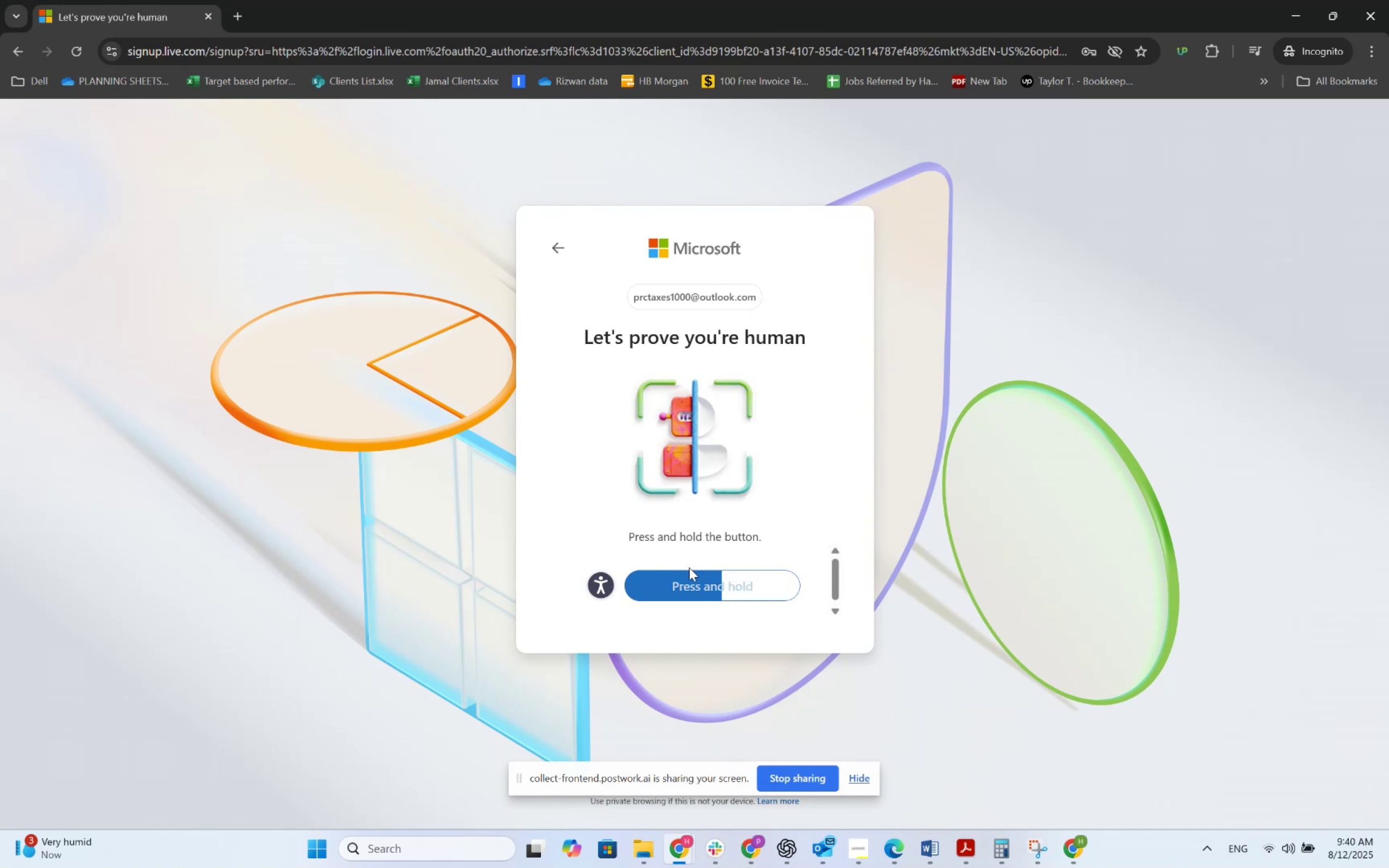 
left_click_drag(start_coordinate=[689, 567], to_coordinate=[681, 585])
 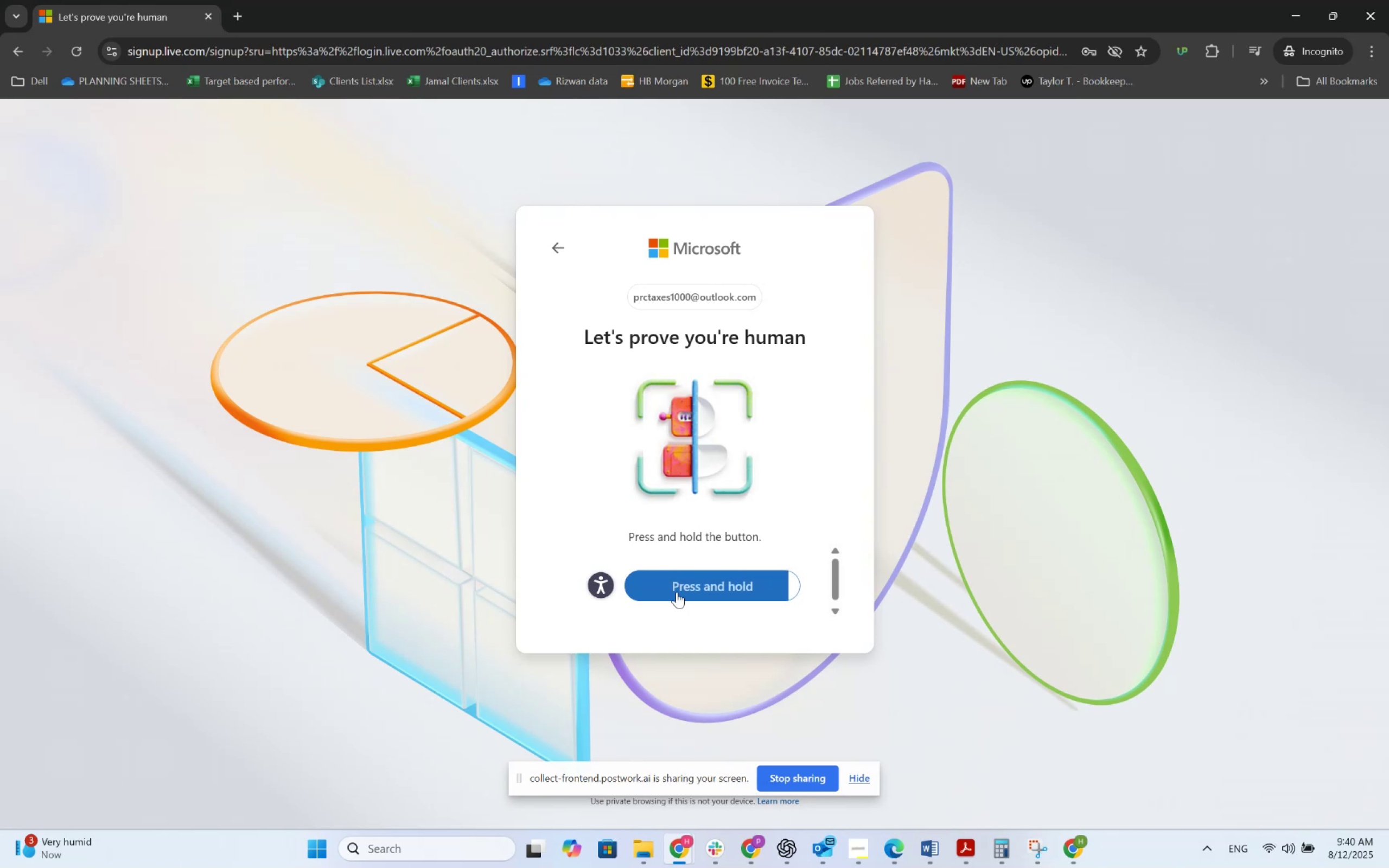 
wait(5.16)
 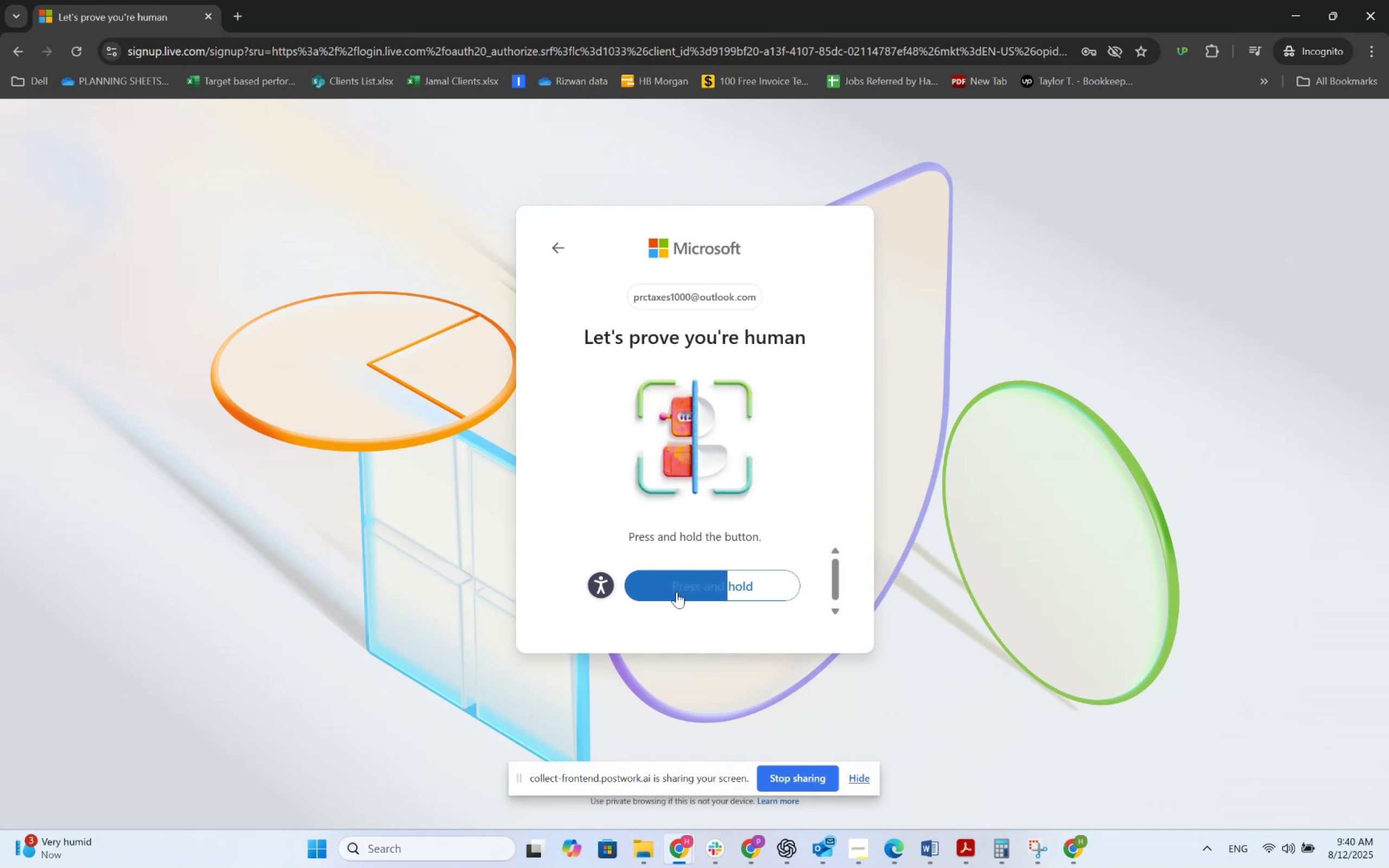 
double_click([677, 592])
 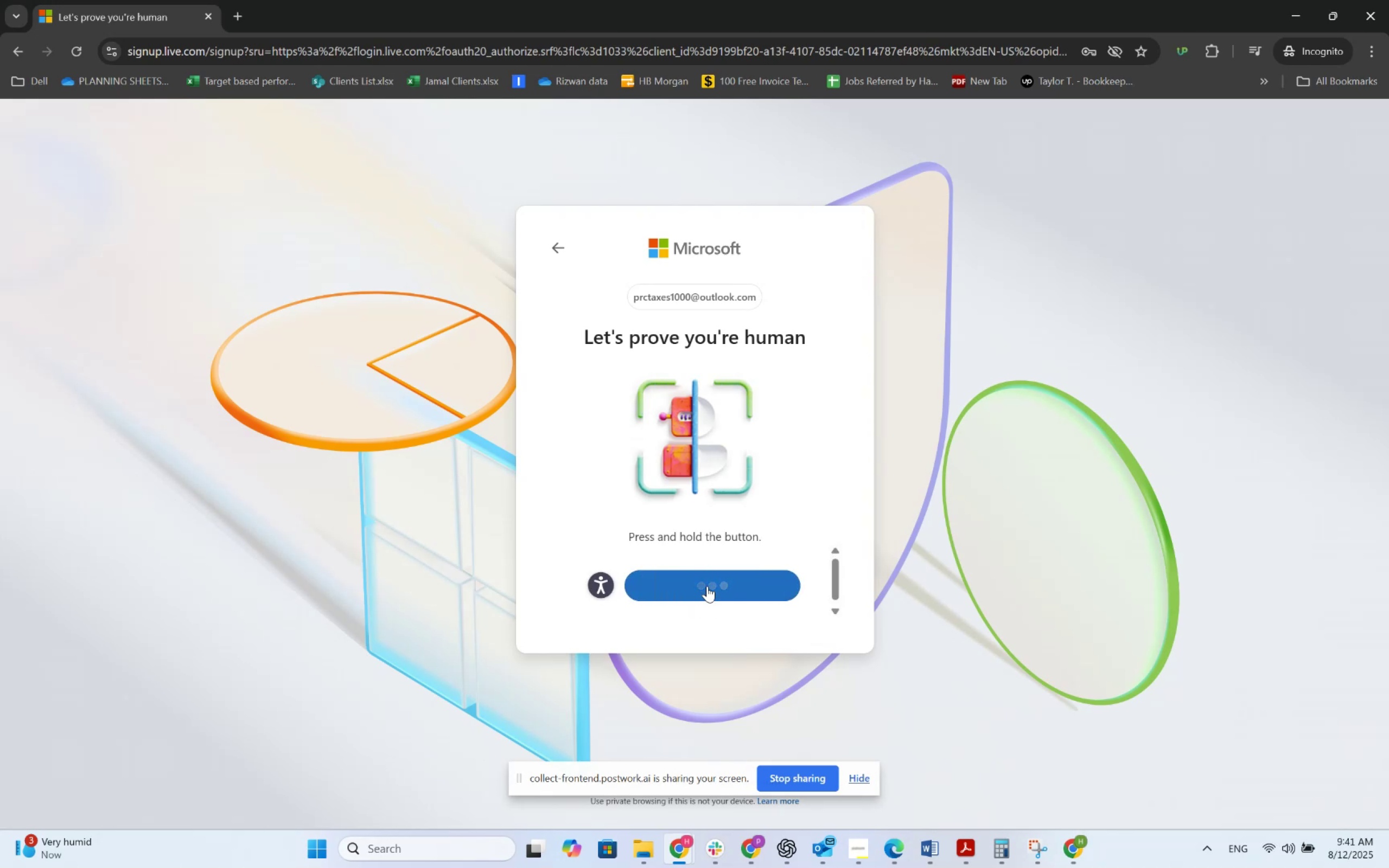 
wait(15.41)
 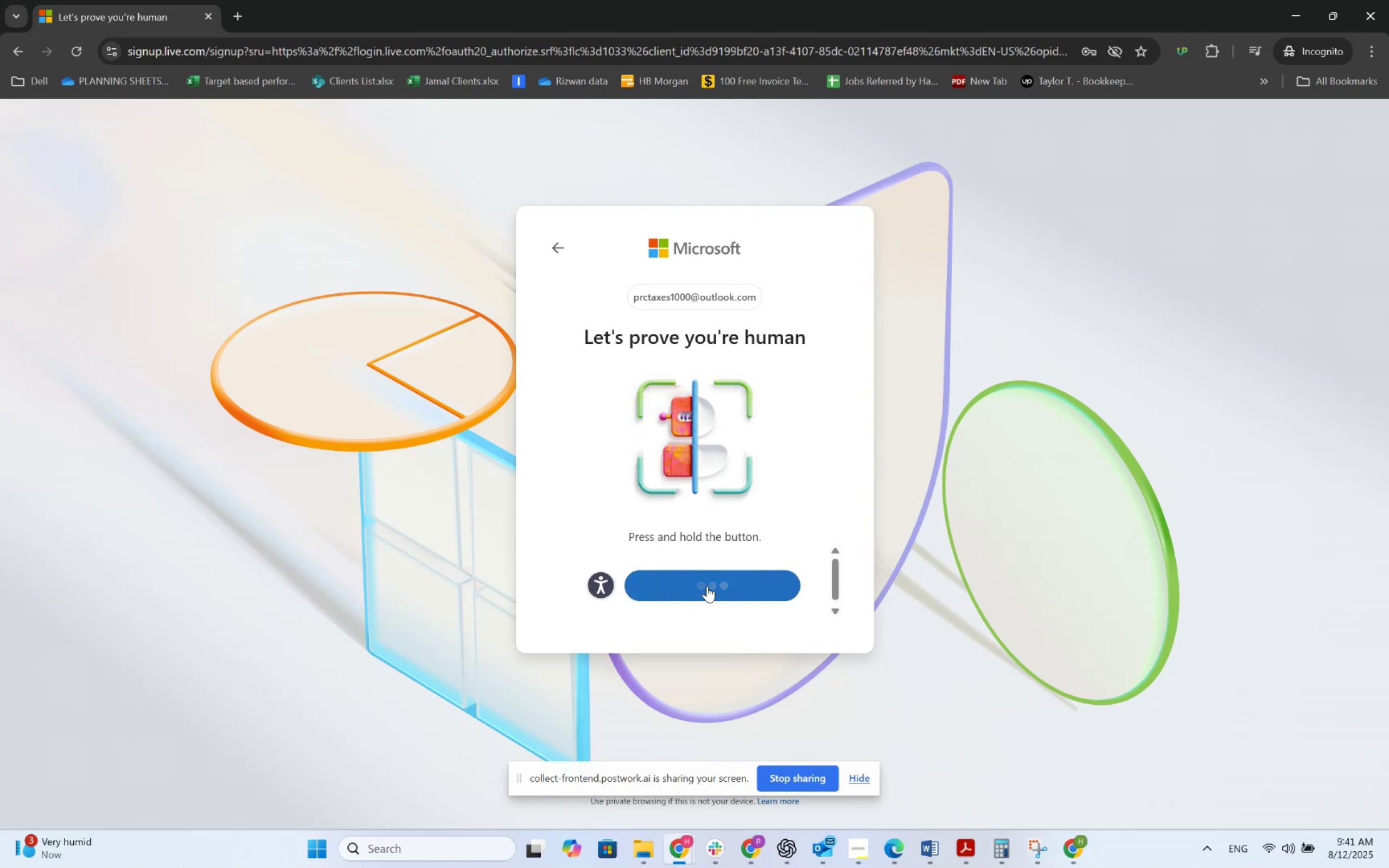 
left_click([707, 586])
 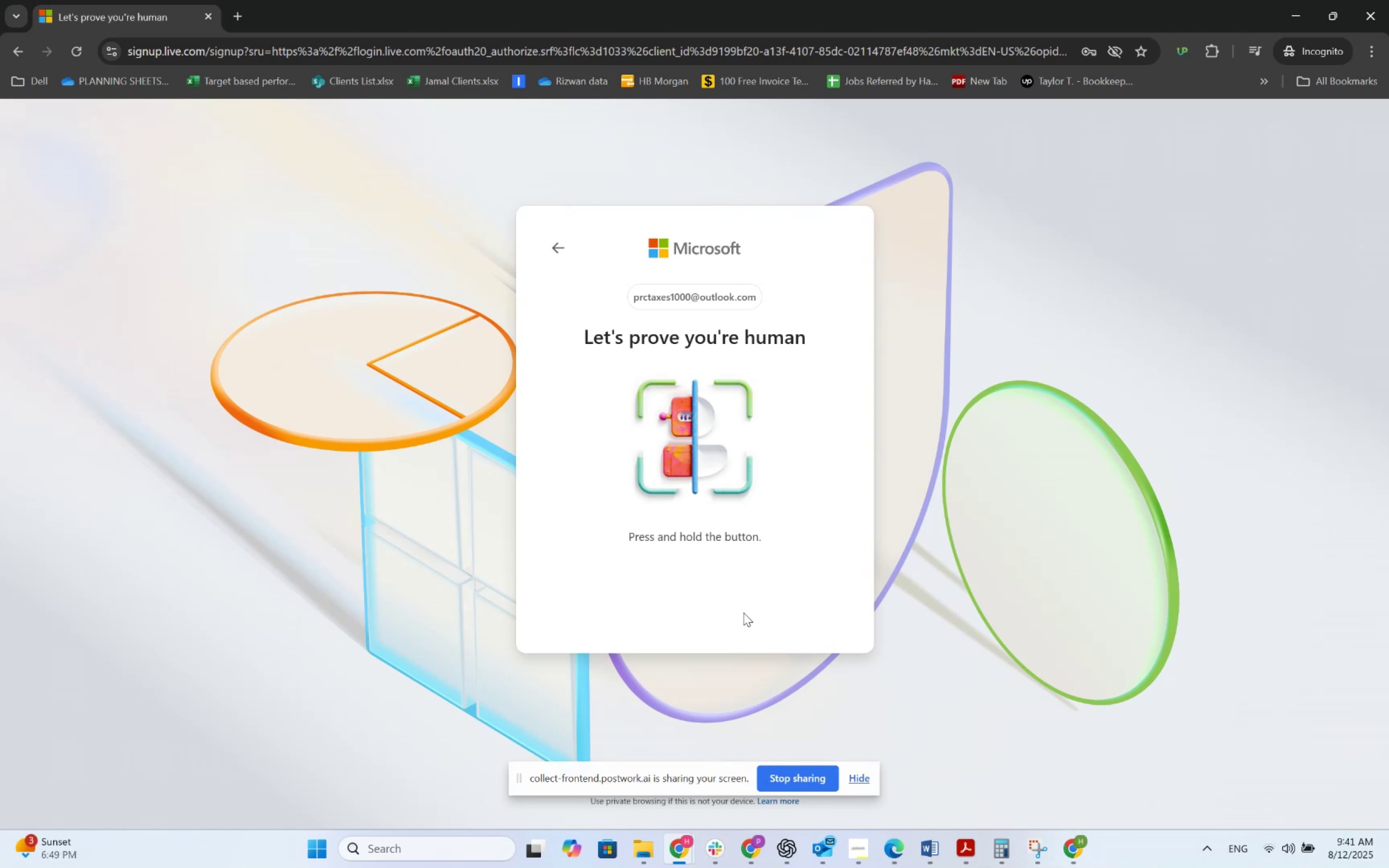 
left_click_drag(start_coordinate=[722, 584], to_coordinate=[727, 591])
 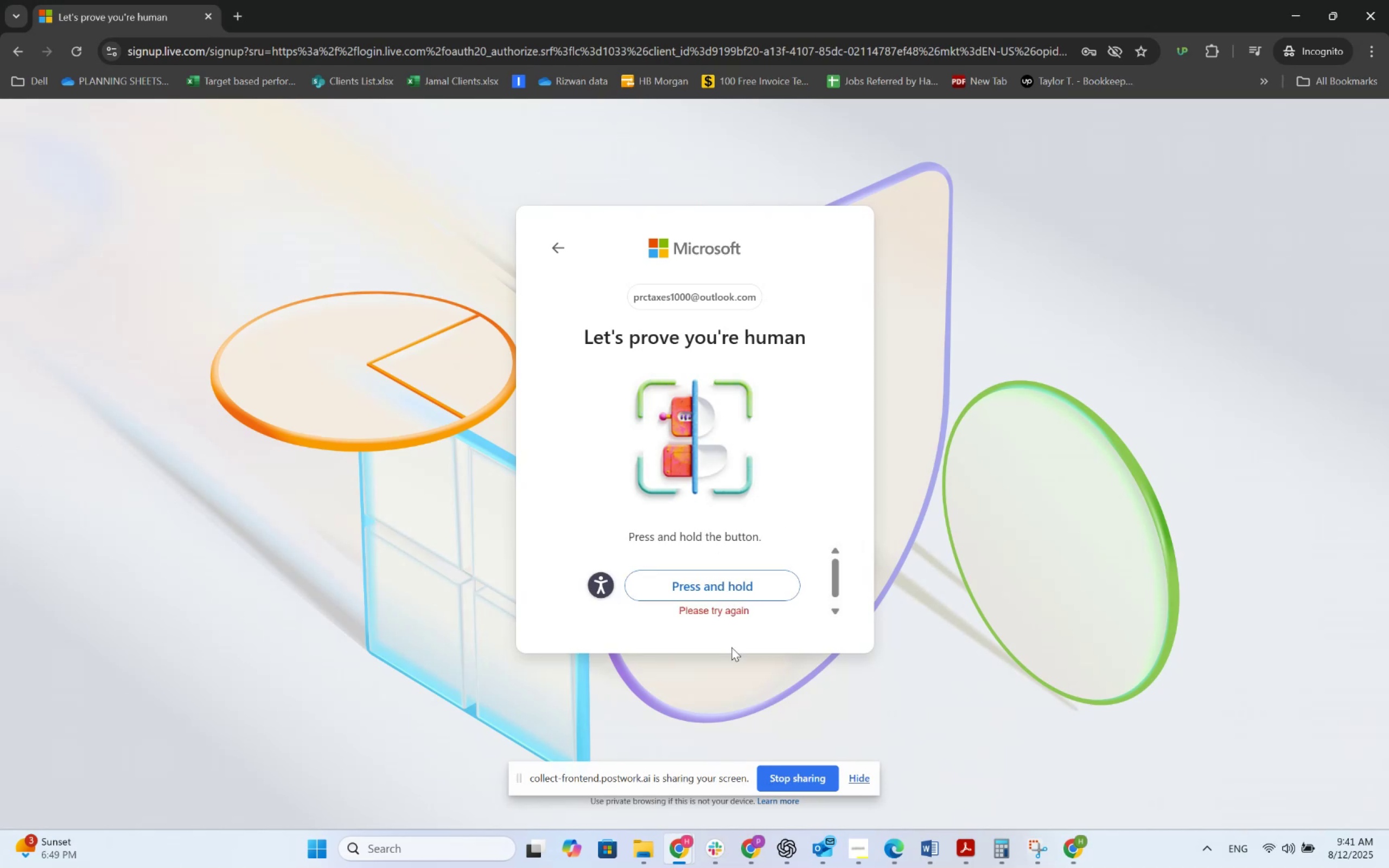 
left_click_drag(start_coordinate=[690, 471], to_coordinate=[746, 467])
 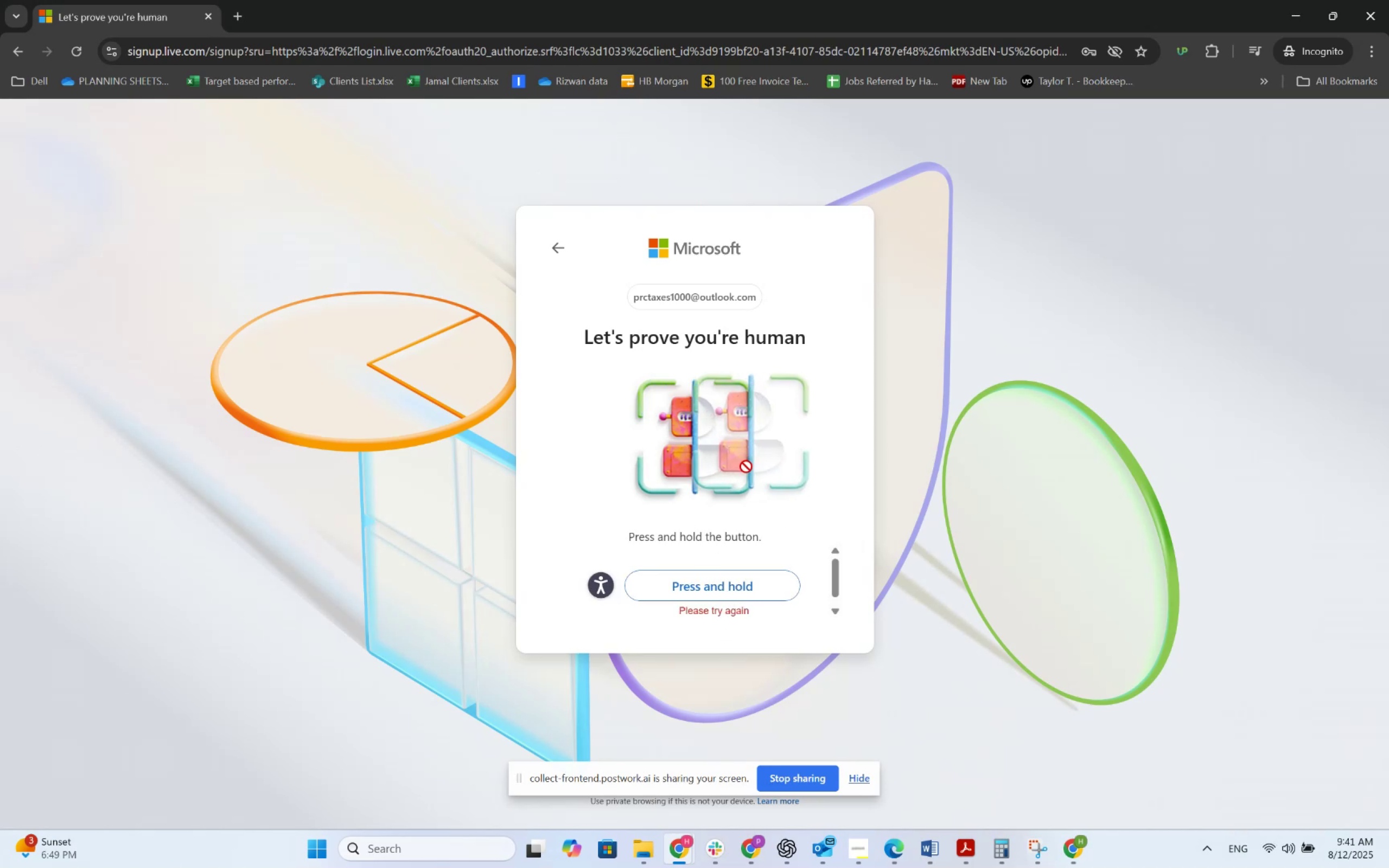 
left_click_drag(start_coordinate=[748, 467], to_coordinate=[737, 470])
 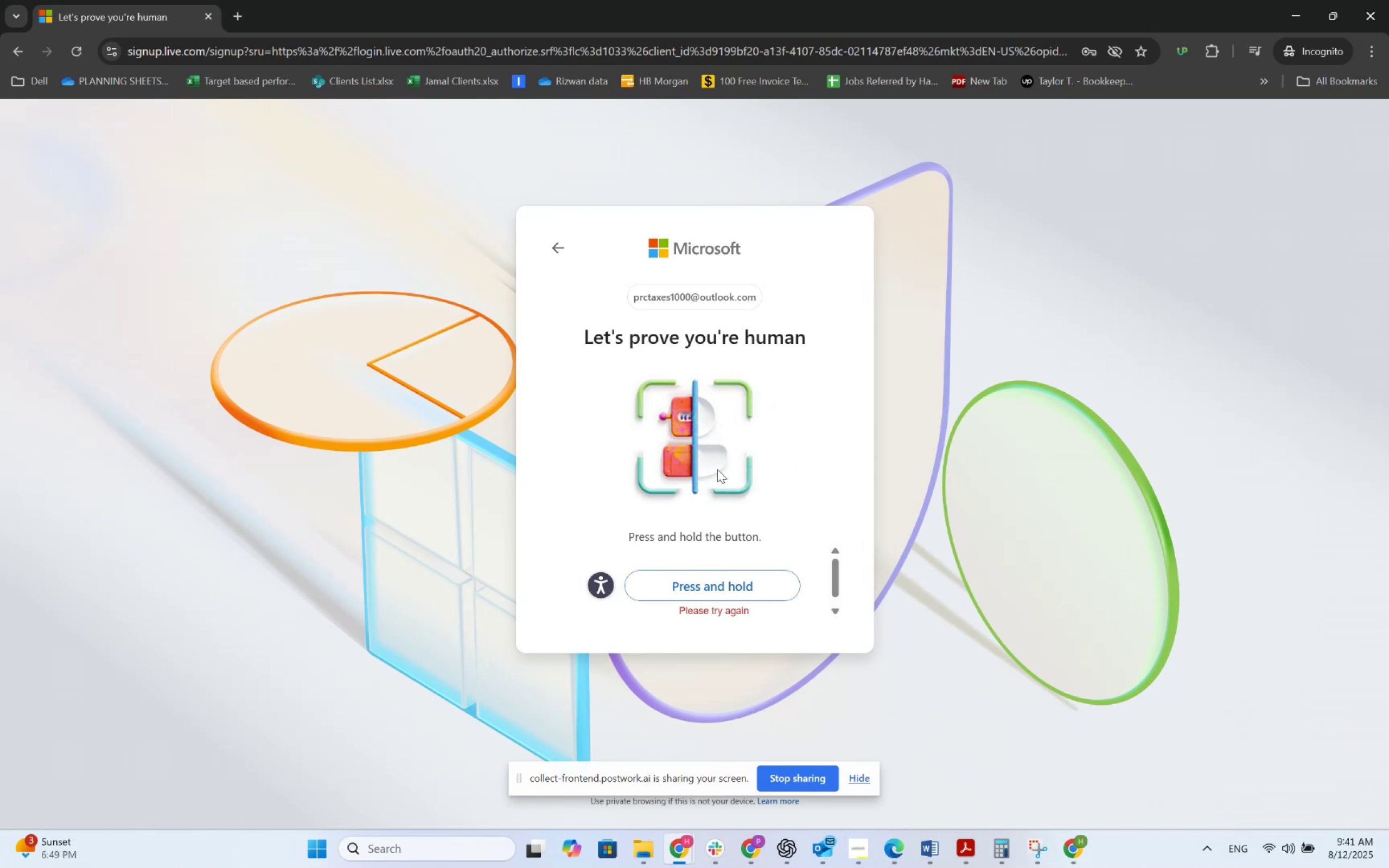 
left_click_drag(start_coordinate=[712, 469], to_coordinate=[694, 519])
 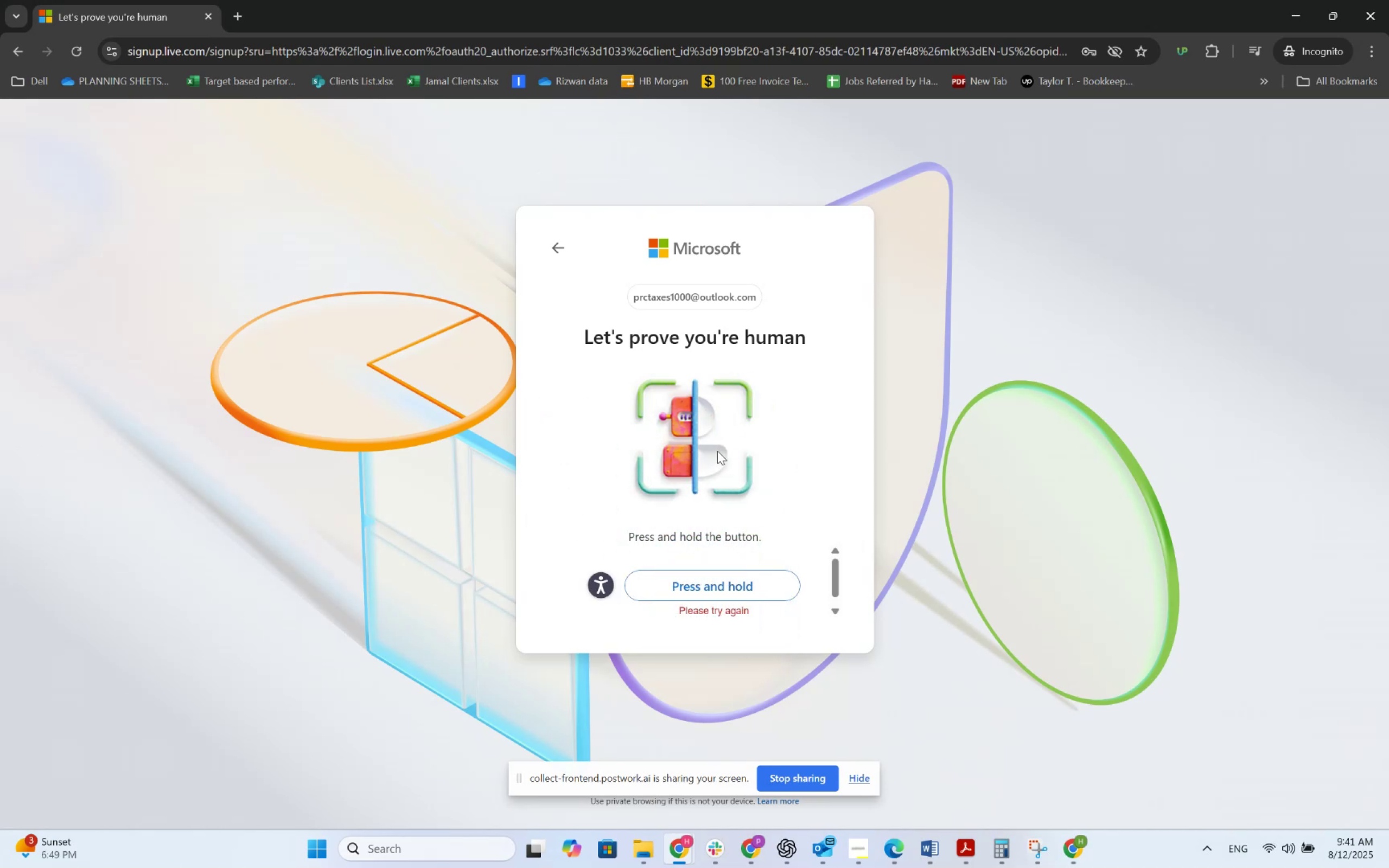 
double_click([717, 451])
 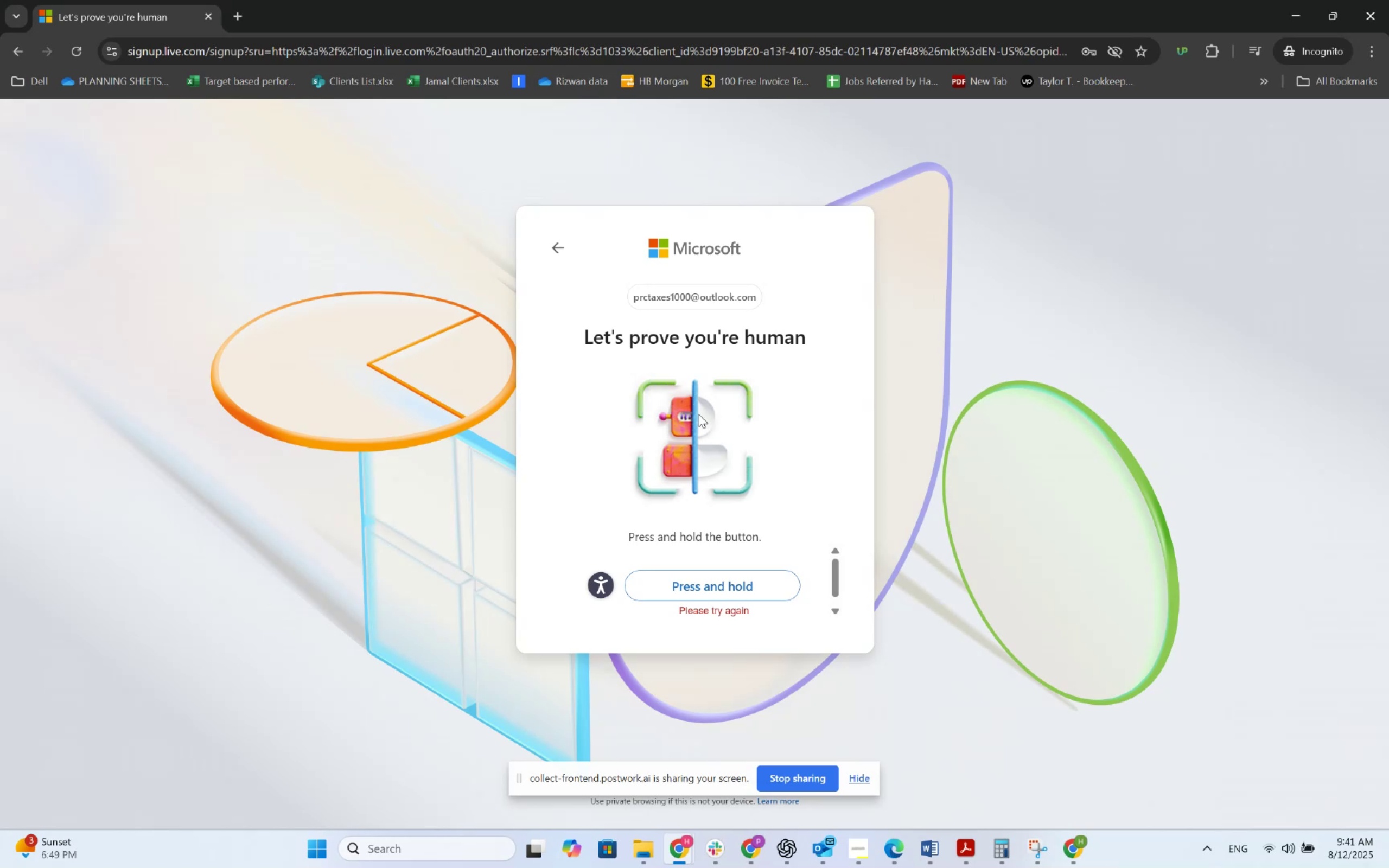 
left_click_drag(start_coordinate=[694, 412], to_coordinate=[702, 413])
 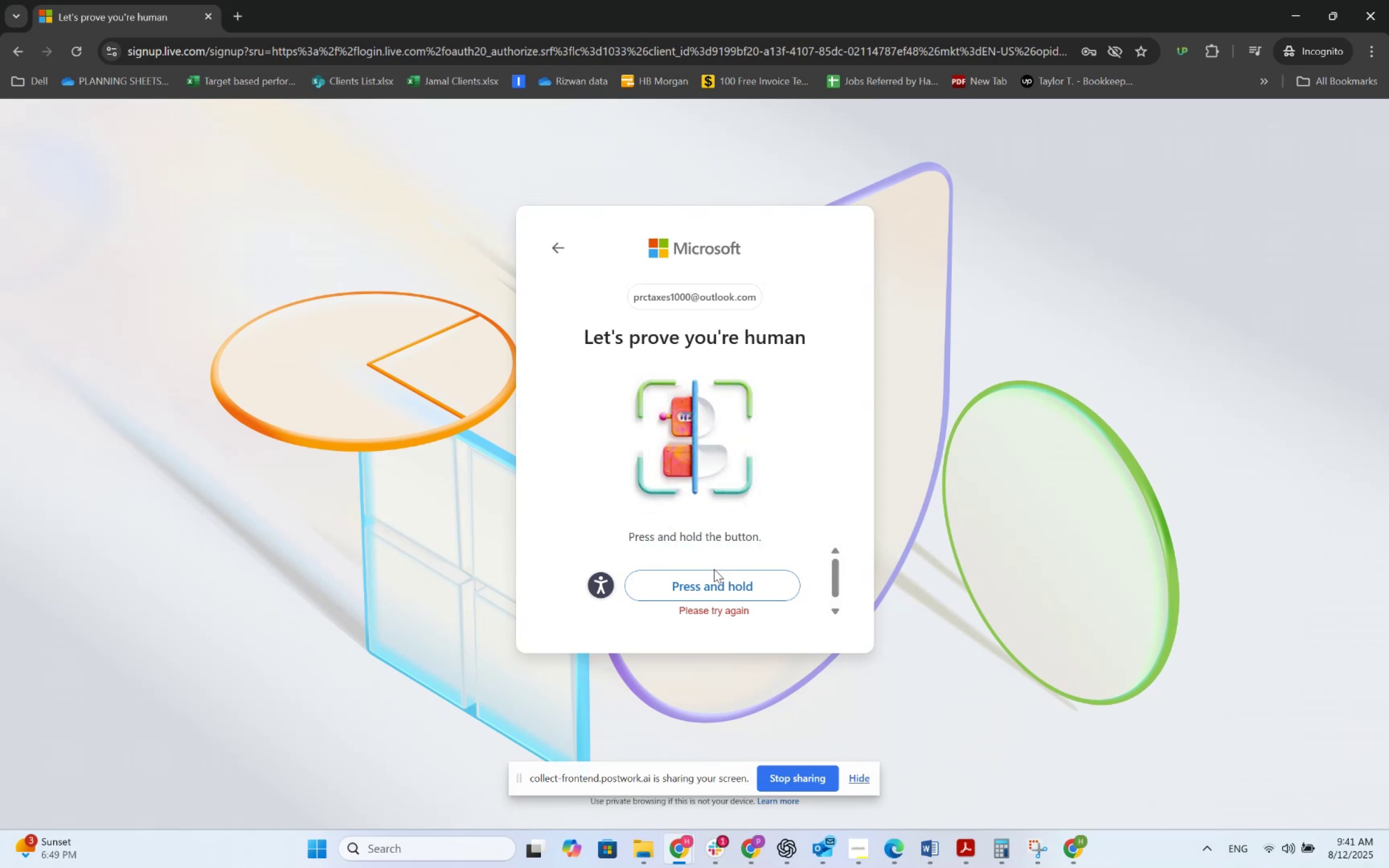 
left_click_drag(start_coordinate=[719, 583], to_coordinate=[605, 585])
 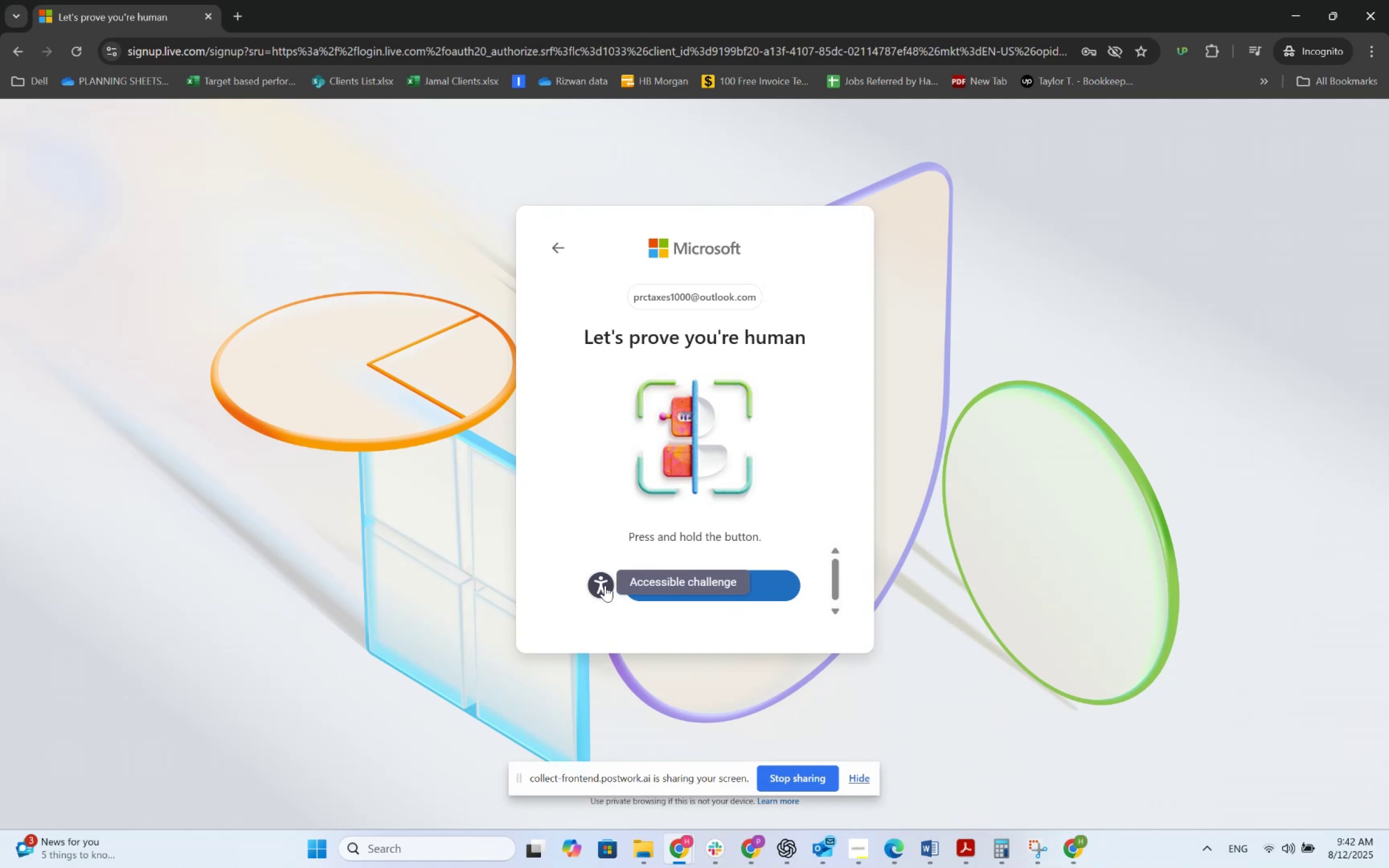 
left_click([605, 585])
 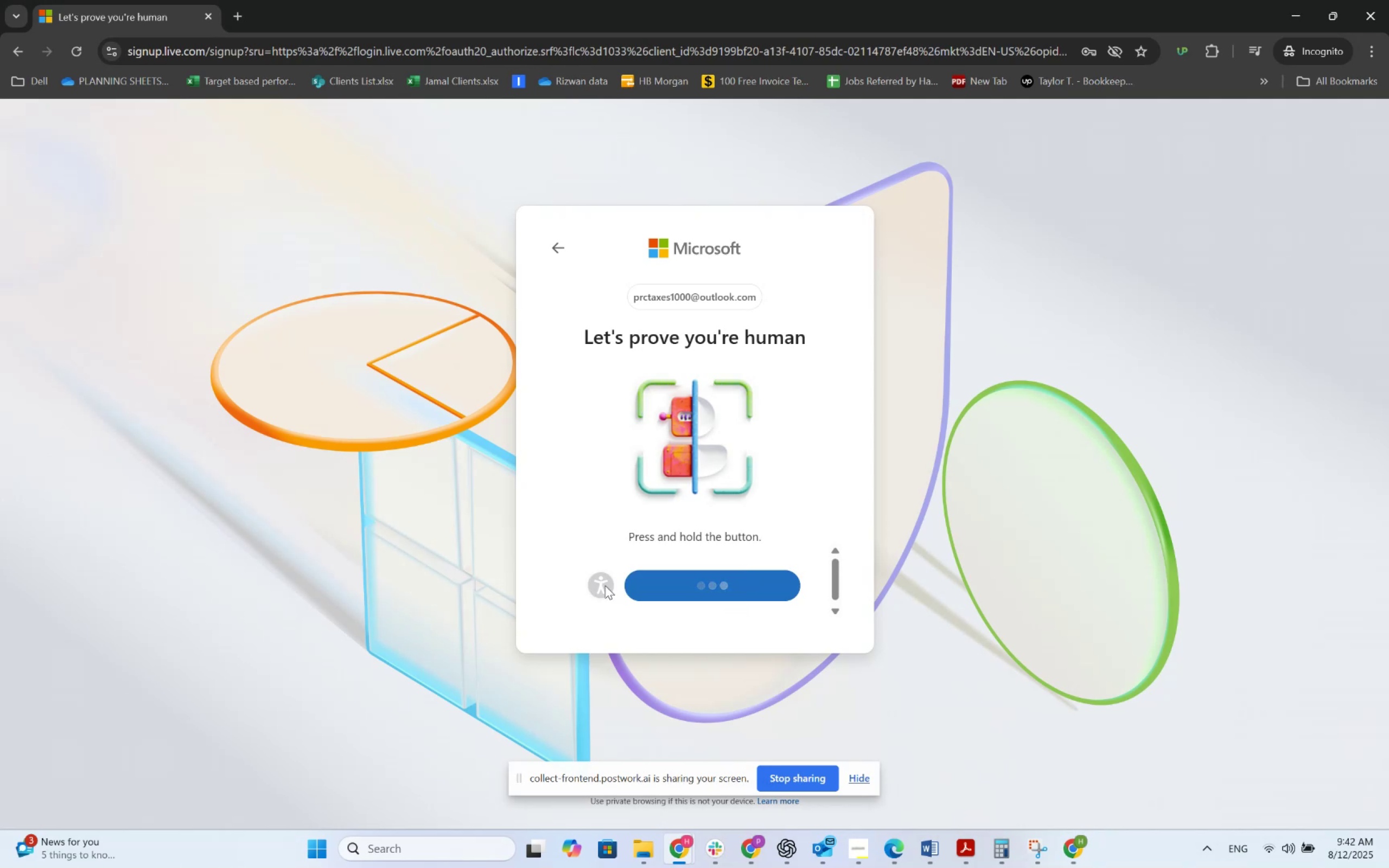 
double_click([605, 585])
 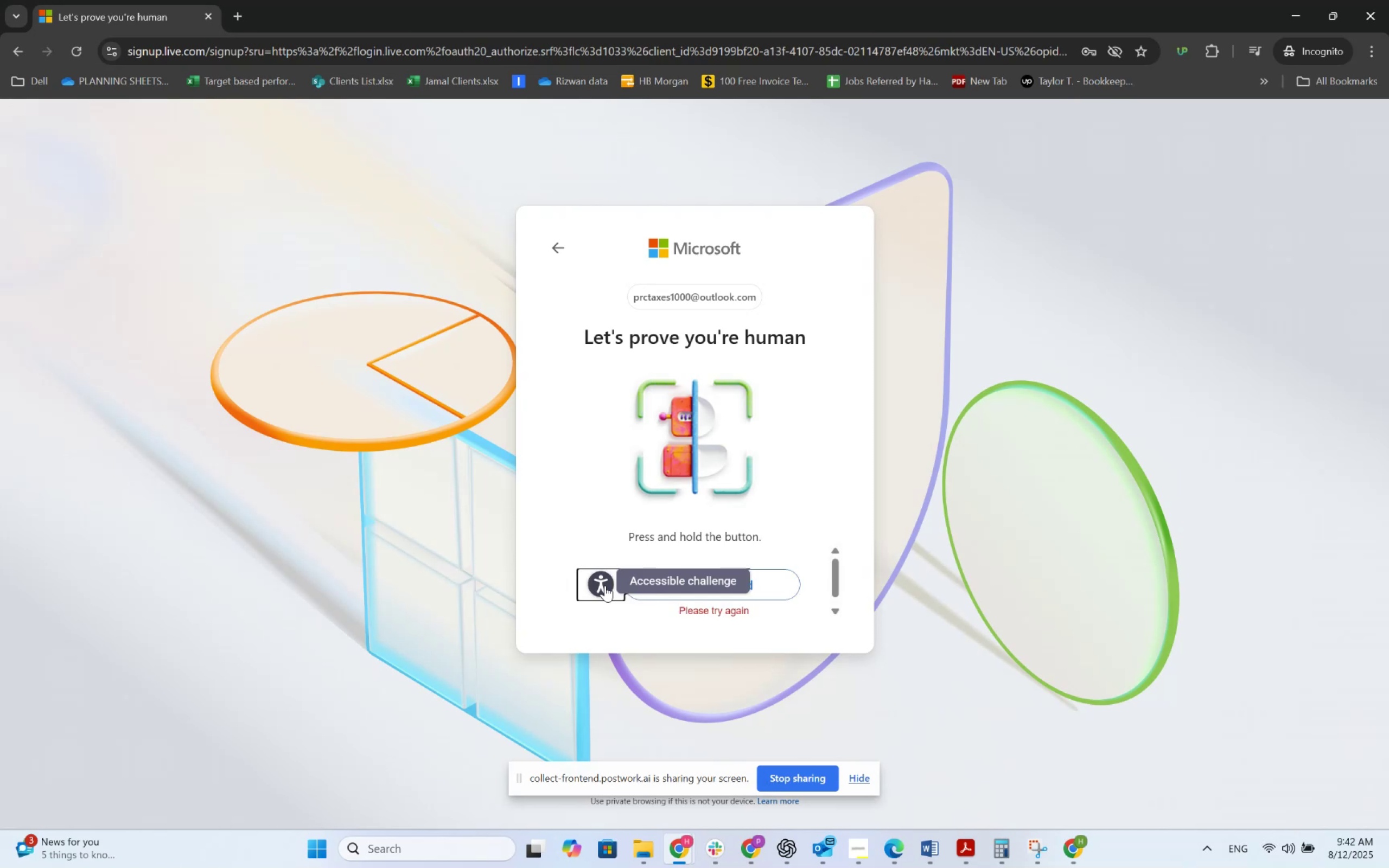 
left_click([741, 656])
 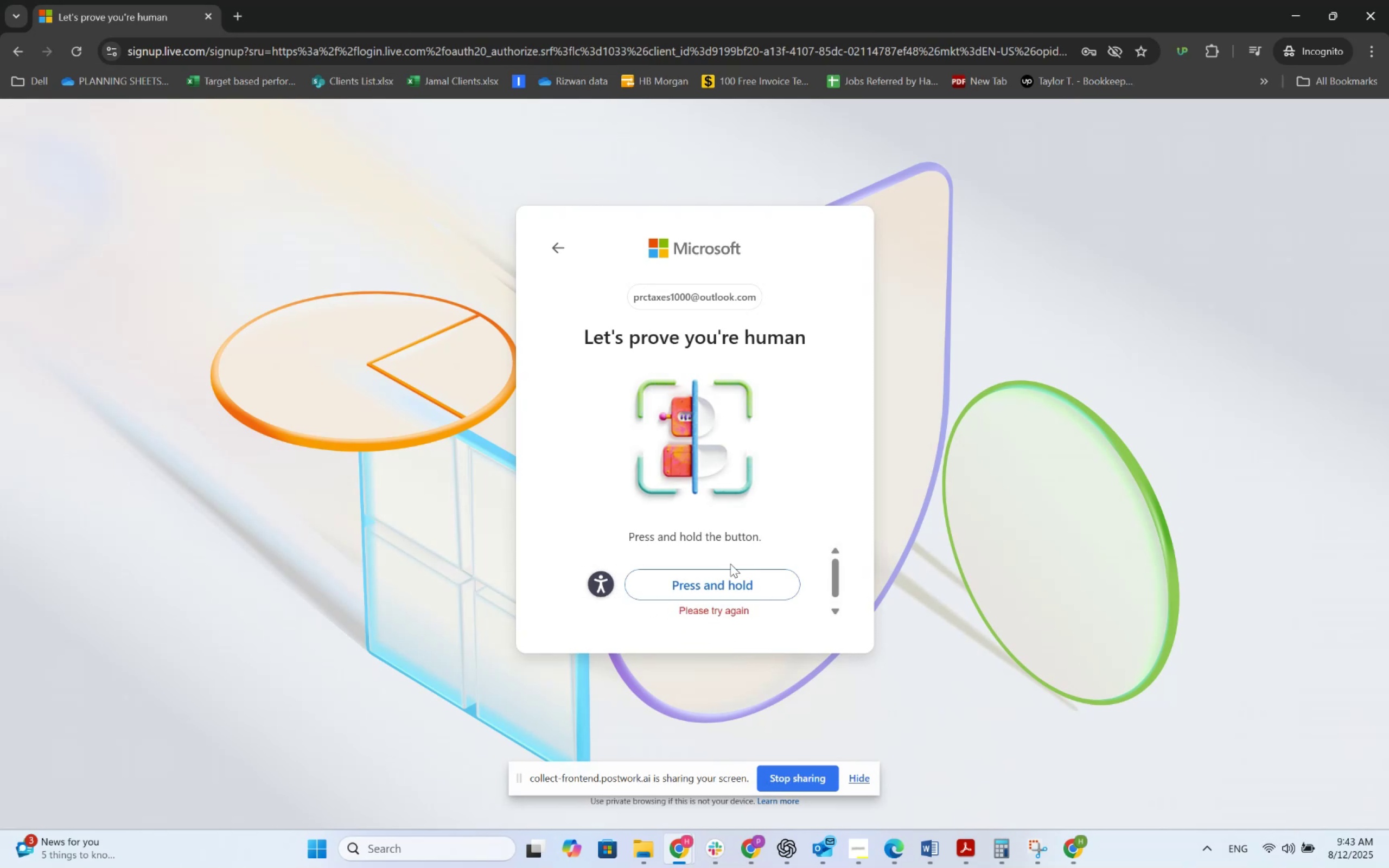 
left_click_drag(start_coordinate=[833, 570], to_coordinate=[834, 555])
 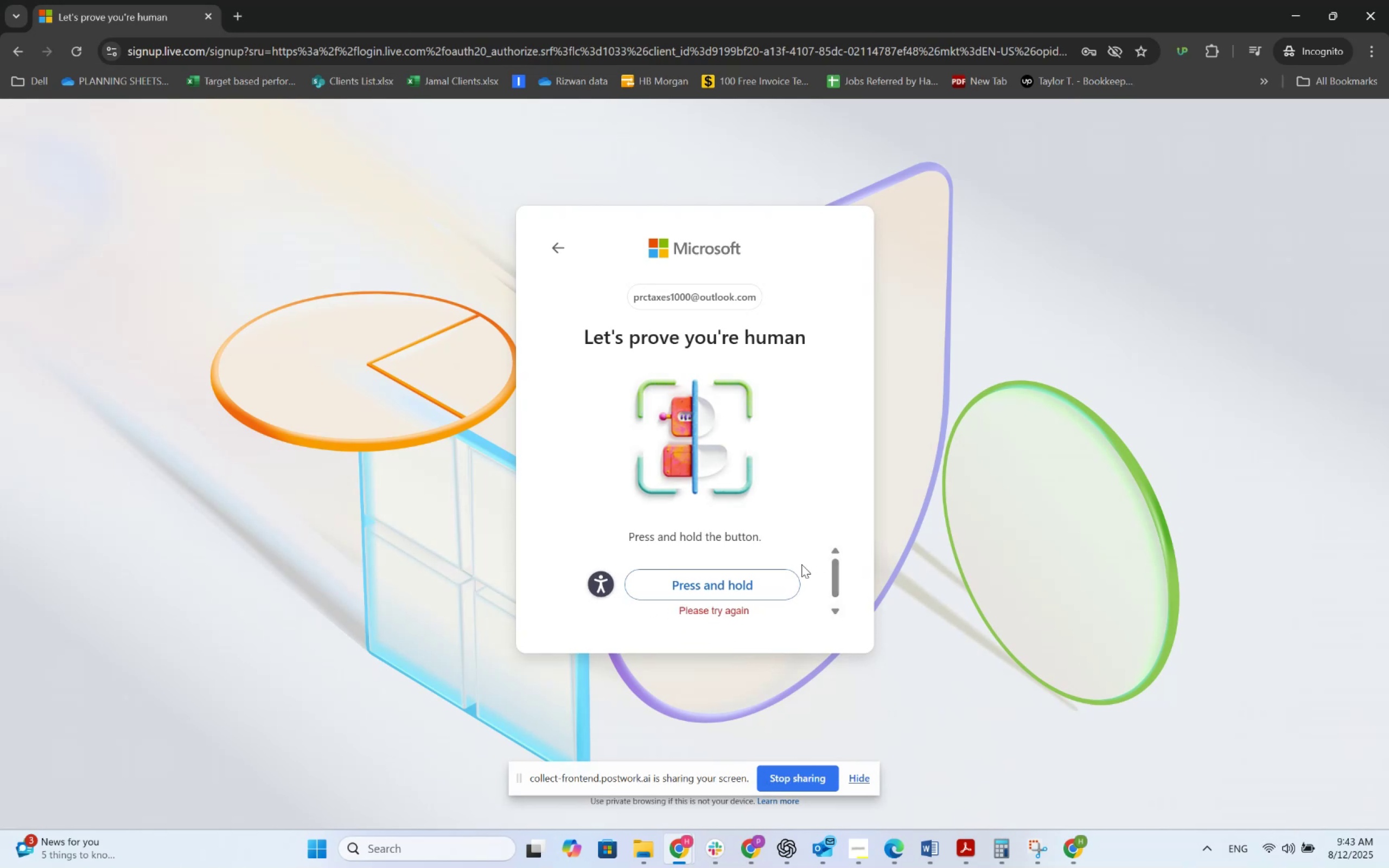 
left_click_drag(start_coordinate=[757, 572], to_coordinate=[779, 603])
 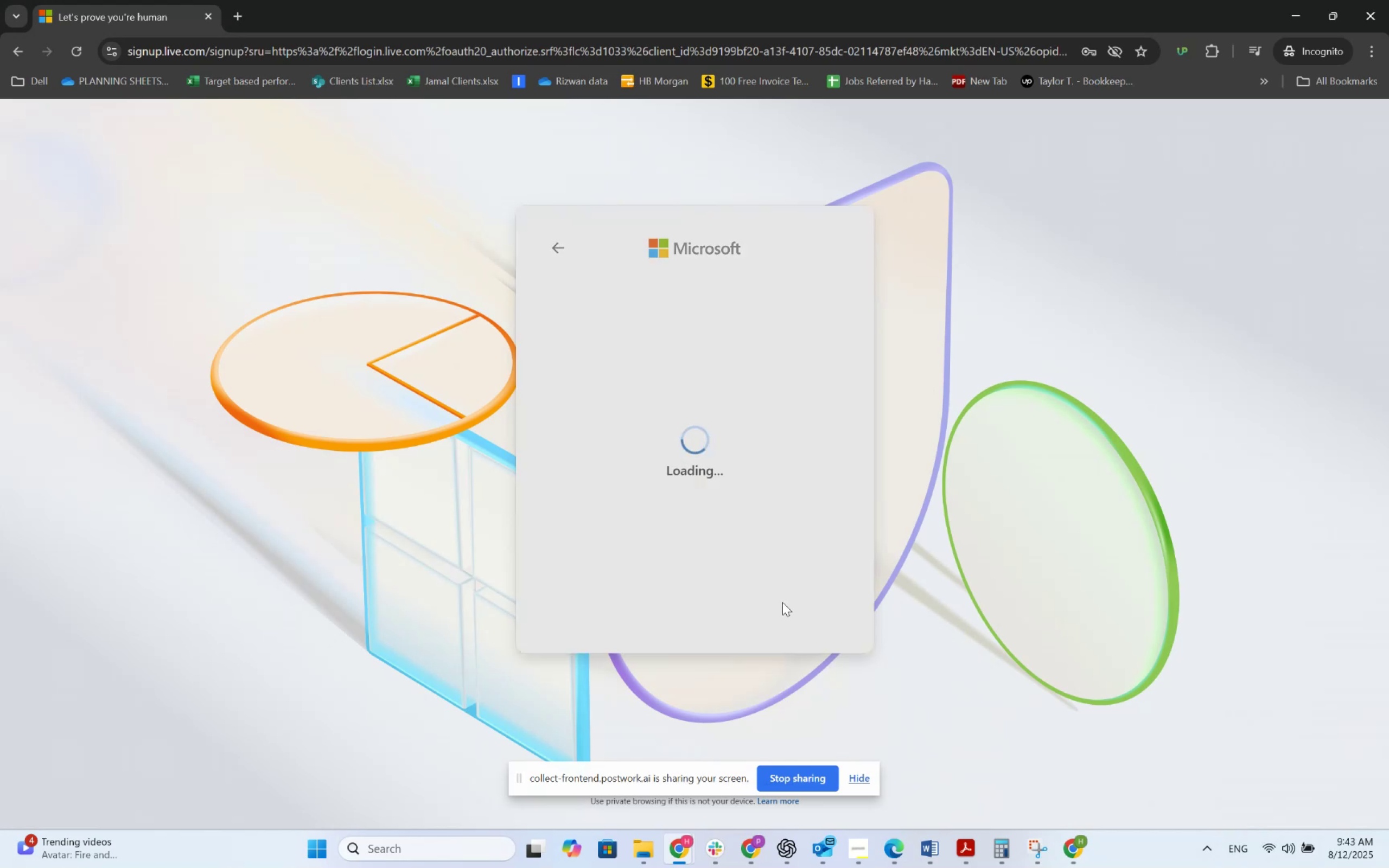 
scroll: coordinate [778, 601], scroll_direction: down, amount: 7.0
 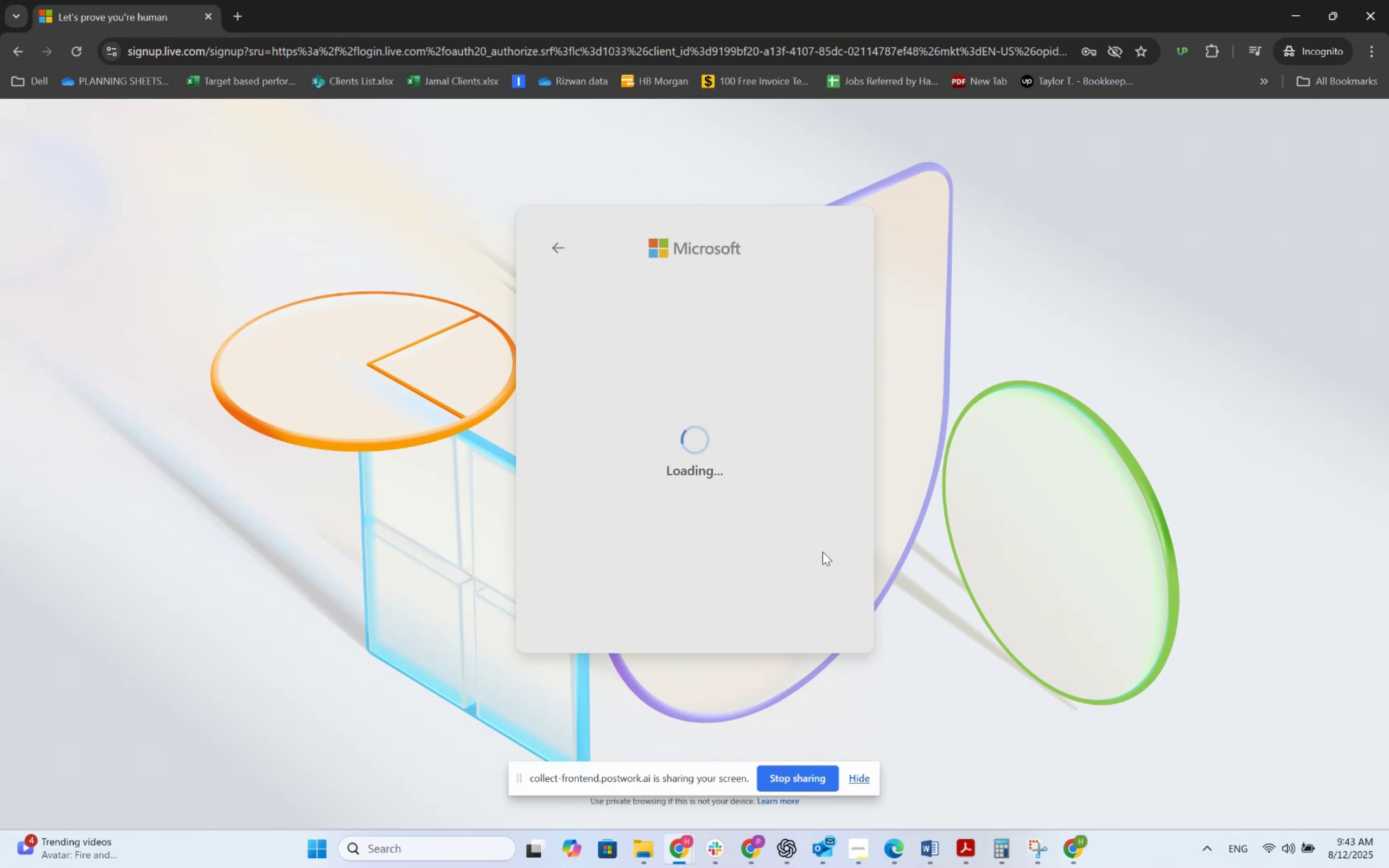 
wait(7.16)
 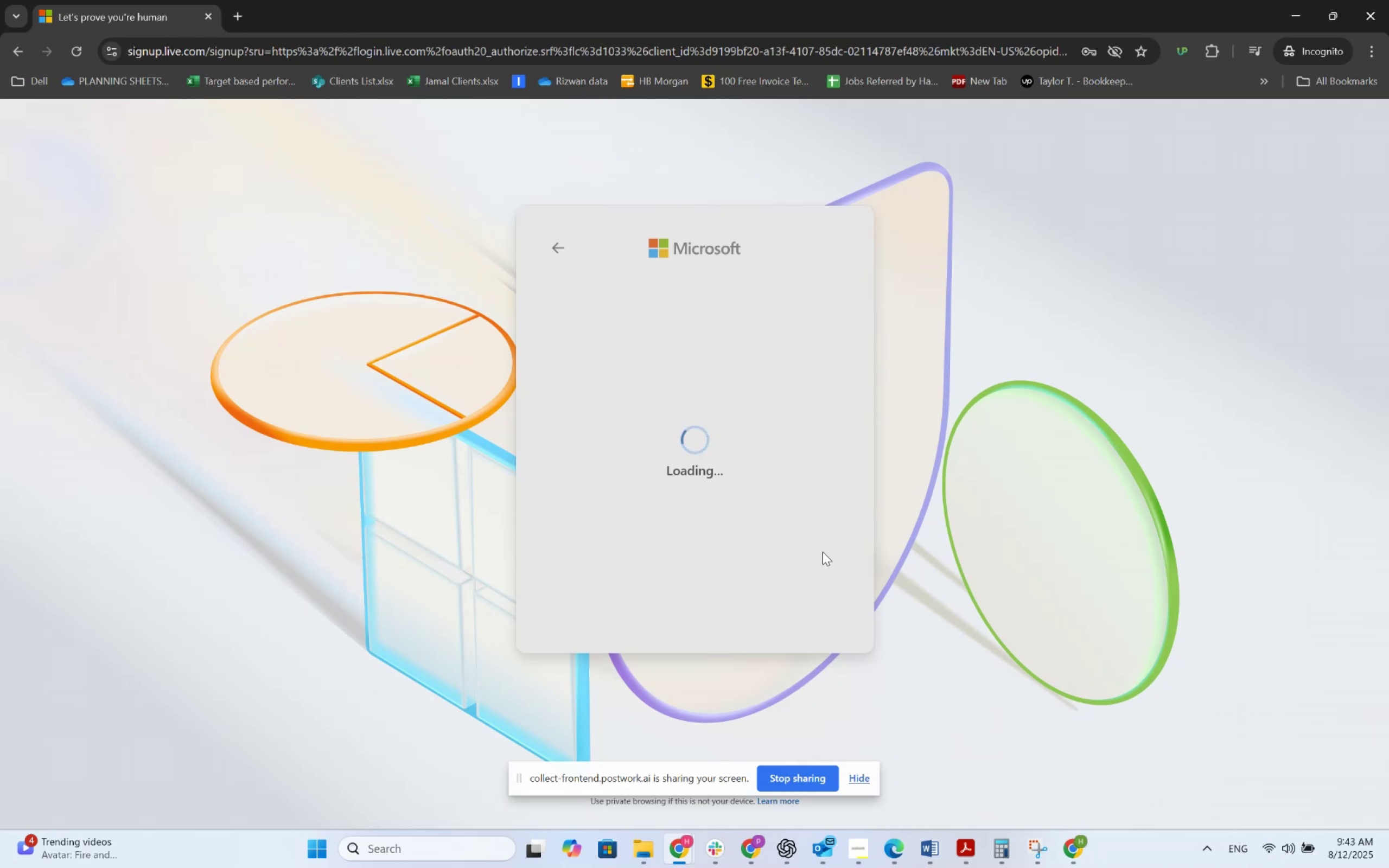 
left_click([646, 855])
 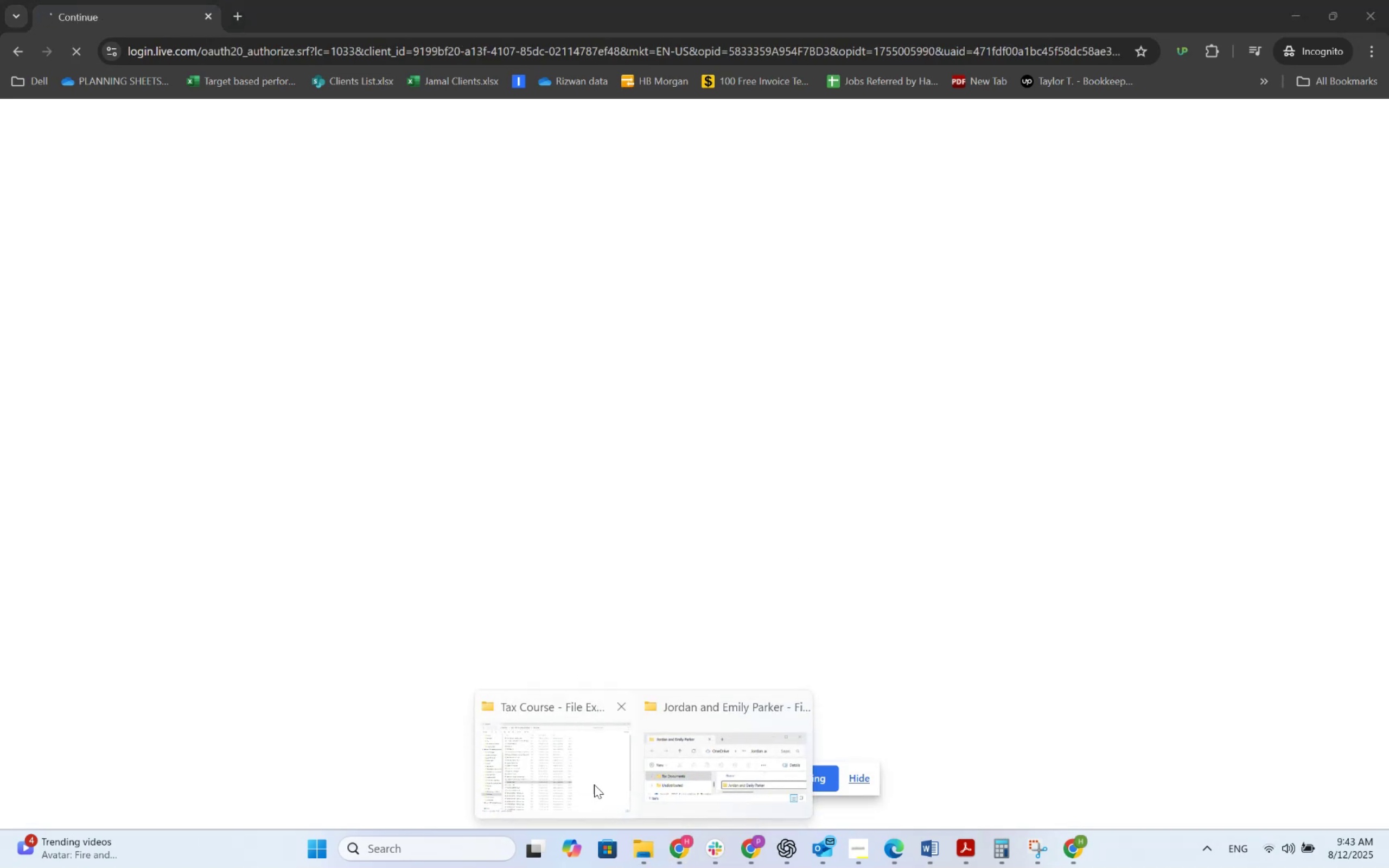 
left_click([580, 764])
 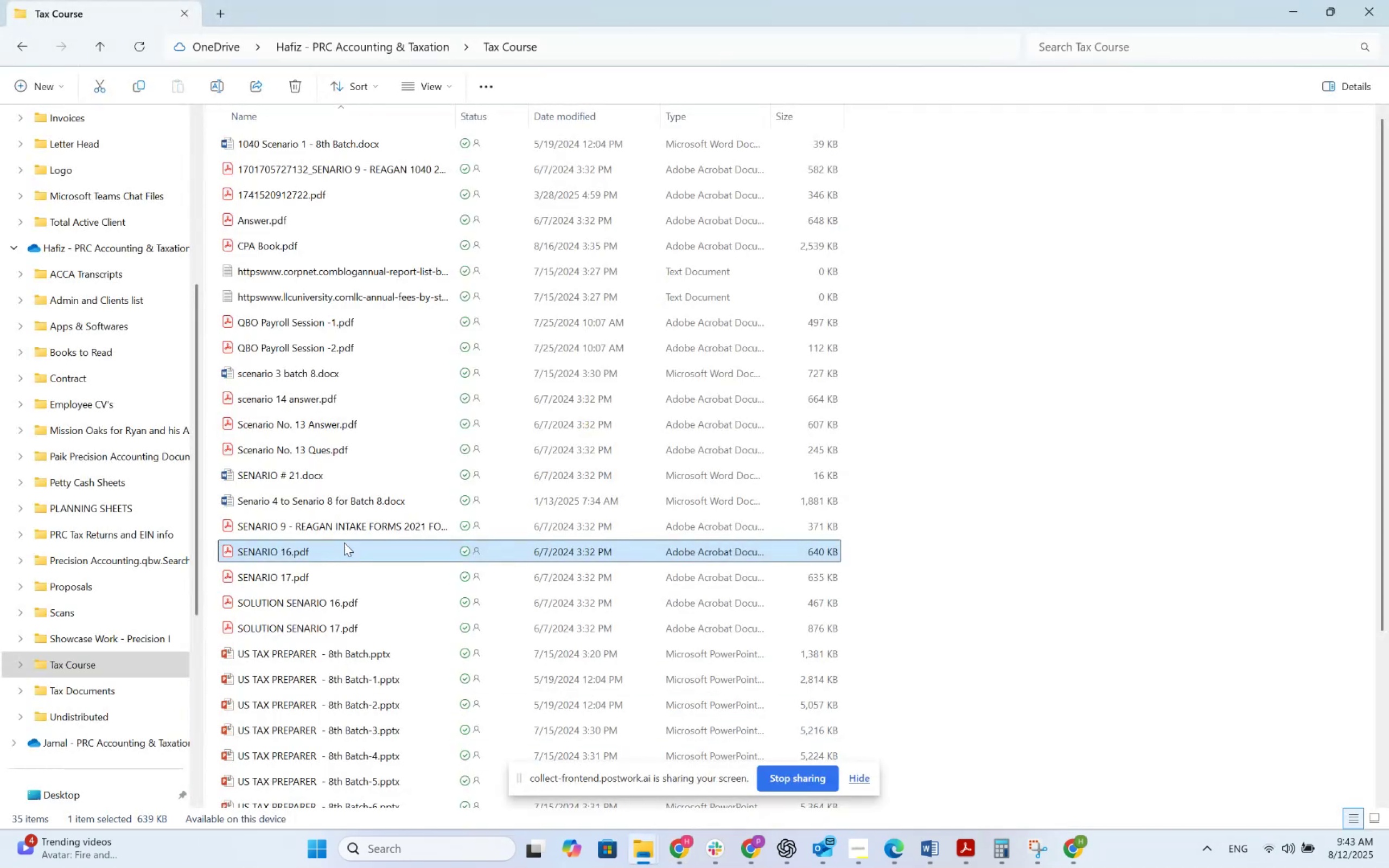 
scroll: coordinate [337, 463], scroll_direction: up, amount: 7.0
 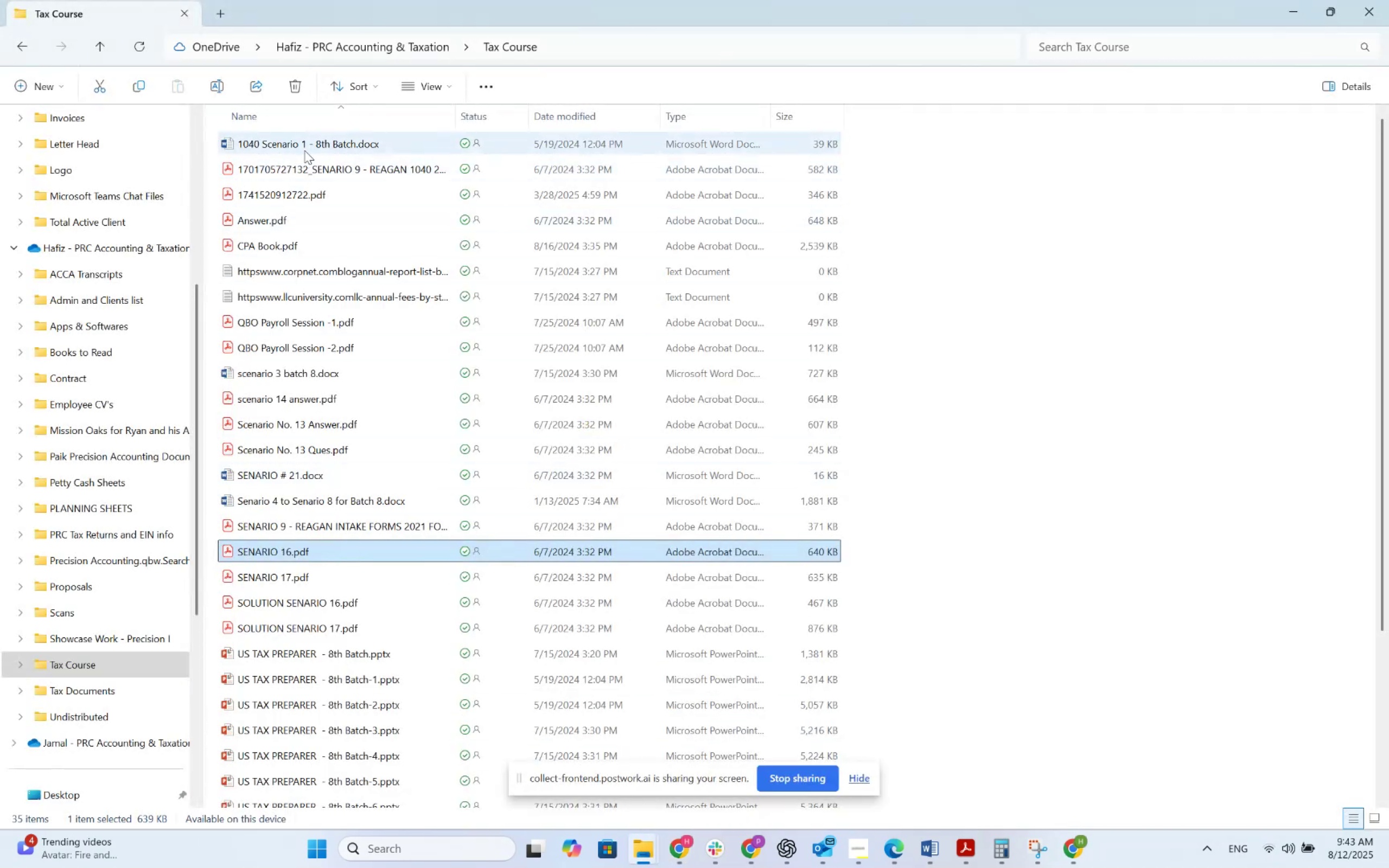 
double_click([307, 146])
 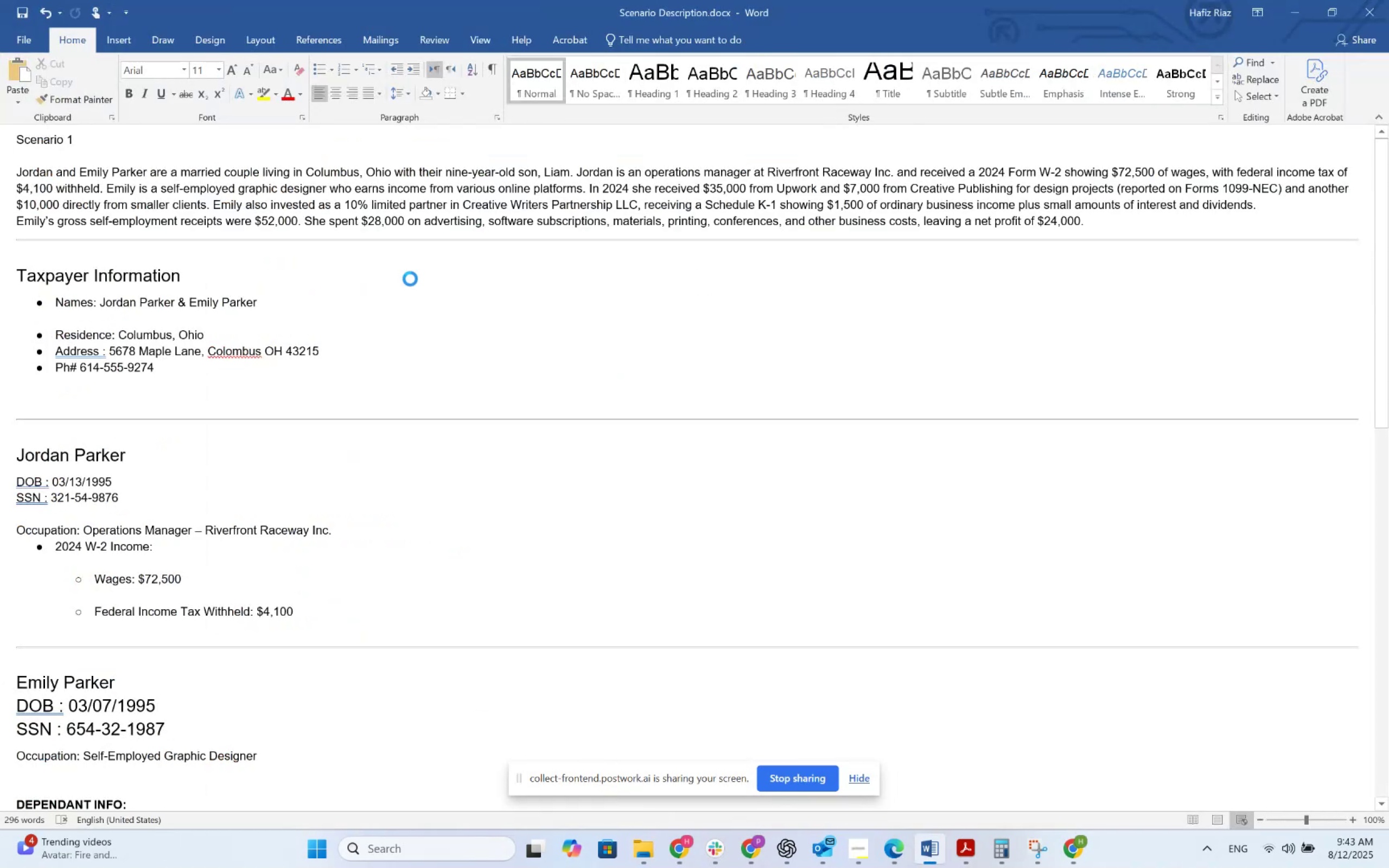 
scroll: coordinate [413, 284], scroll_direction: down, amount: 203.0
 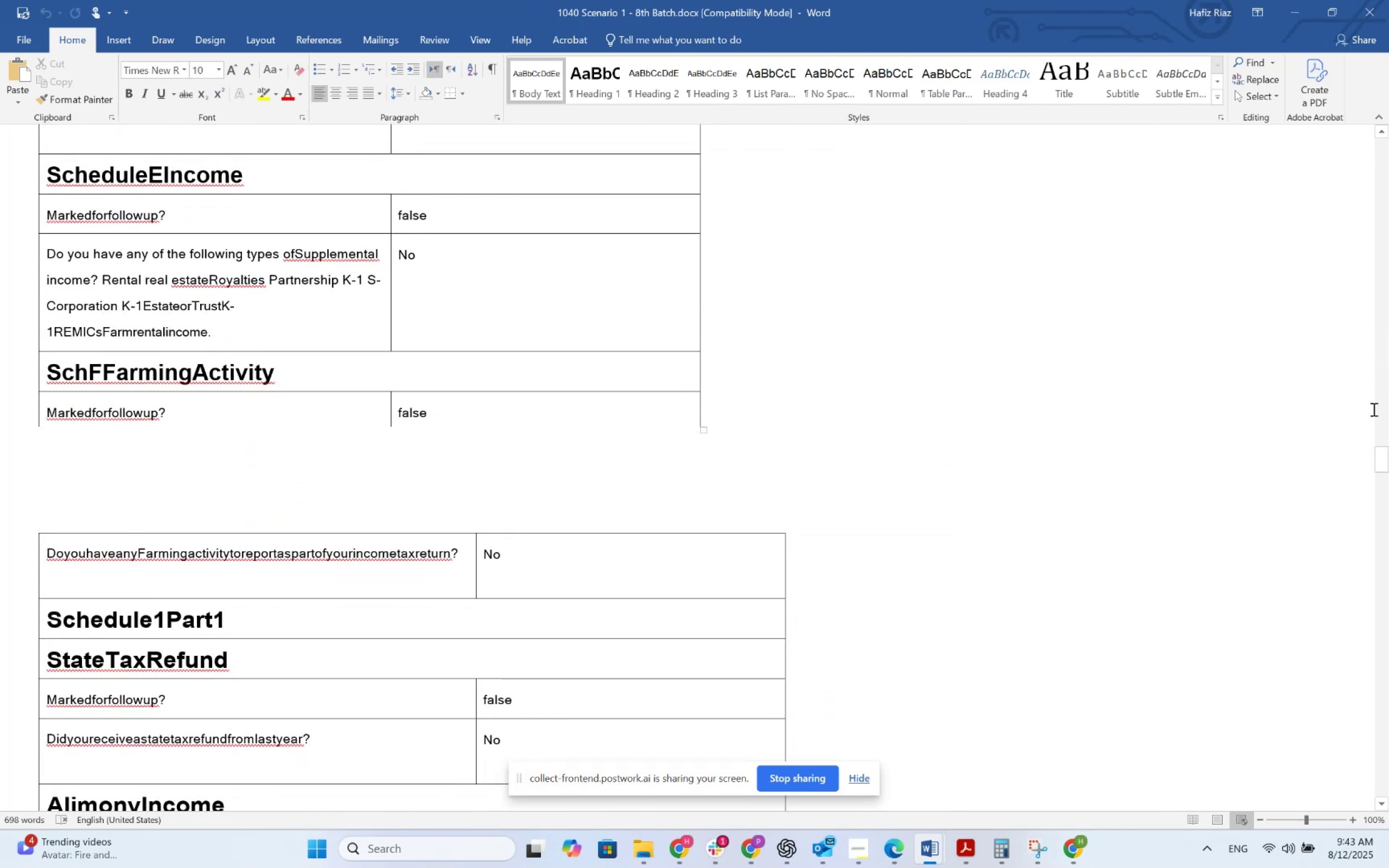 
left_click_drag(start_coordinate=[1388, 462], to_coordinate=[1355, 817])
 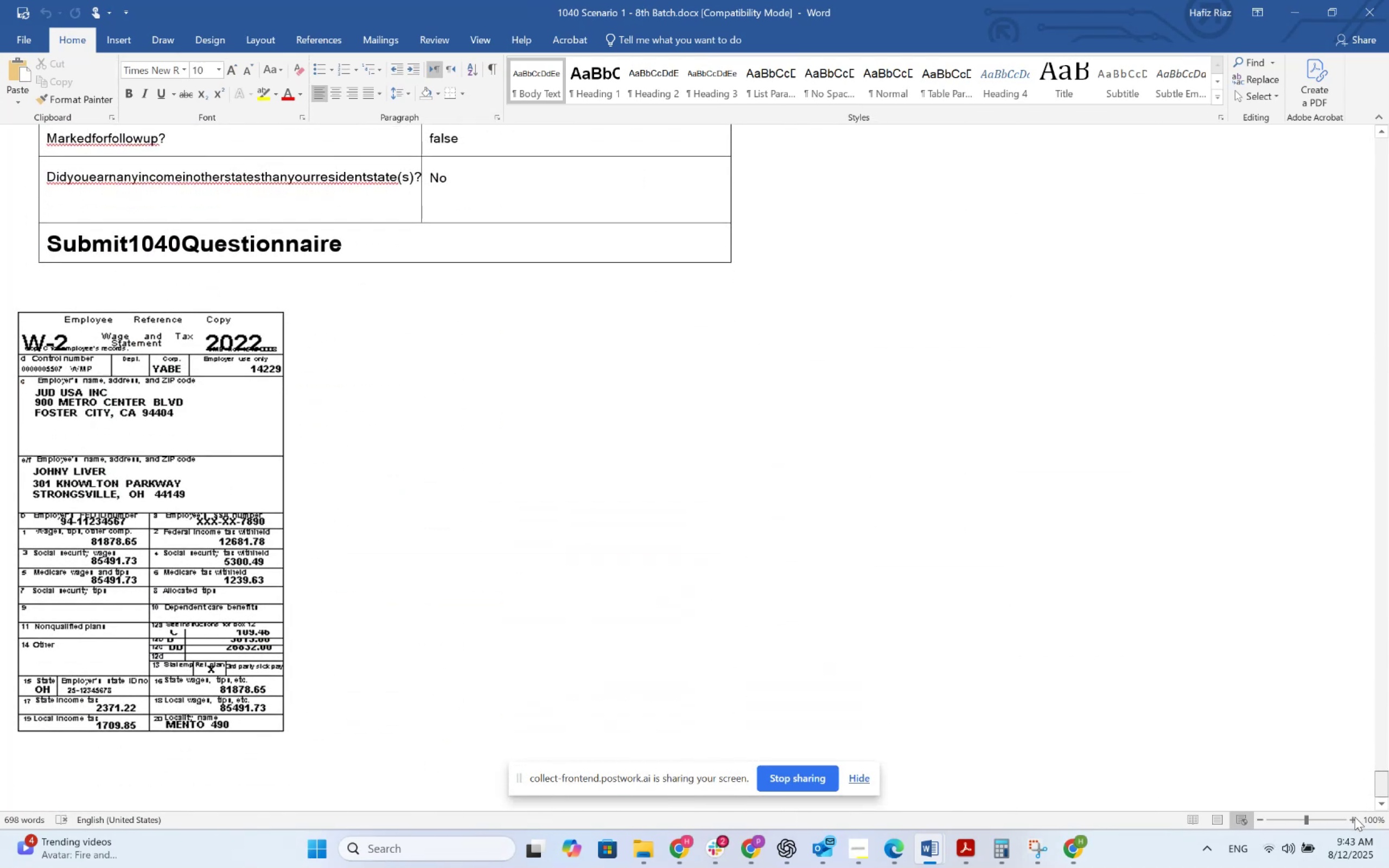 
key(Alt+Tab)
 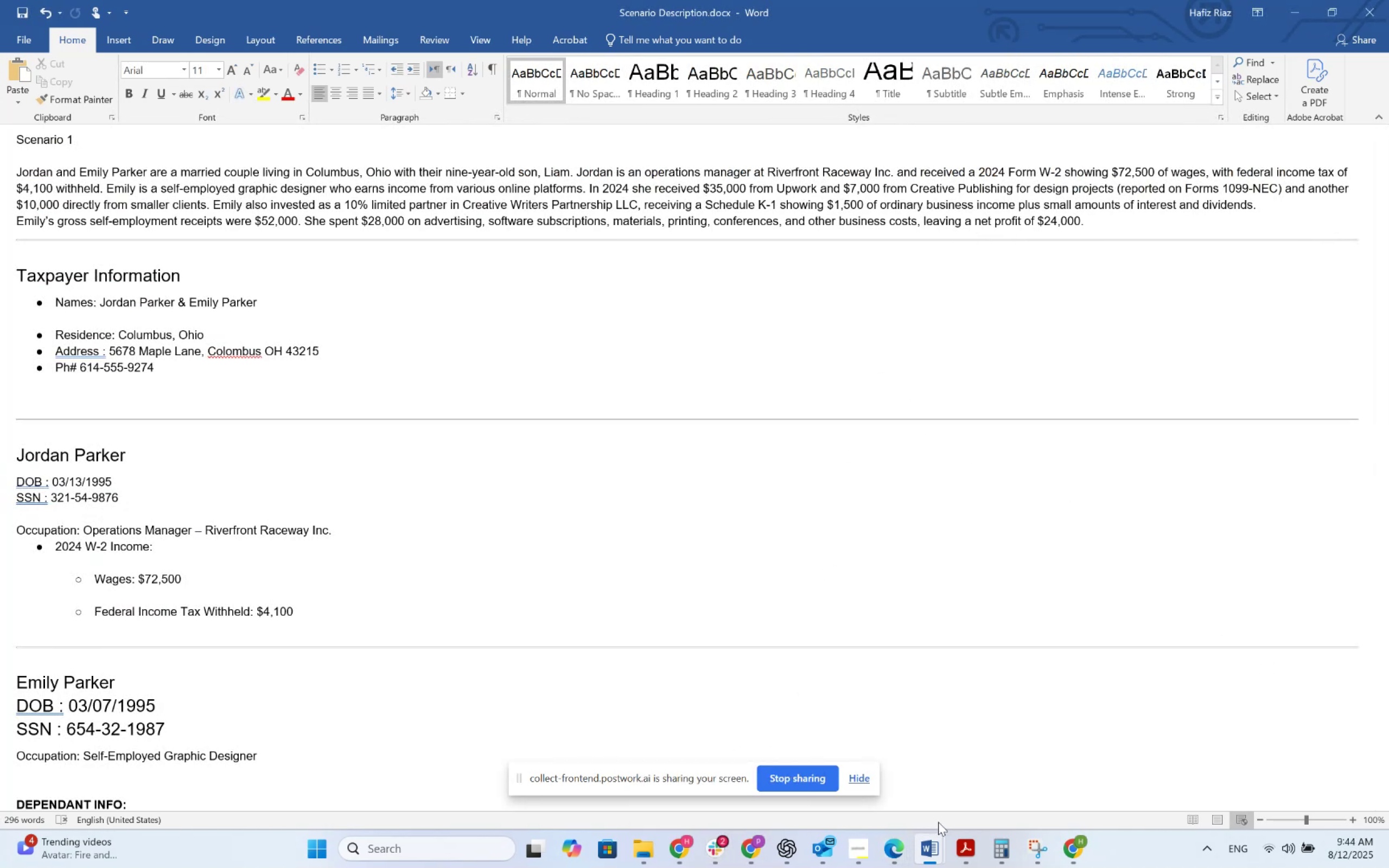 
wait(5.12)
 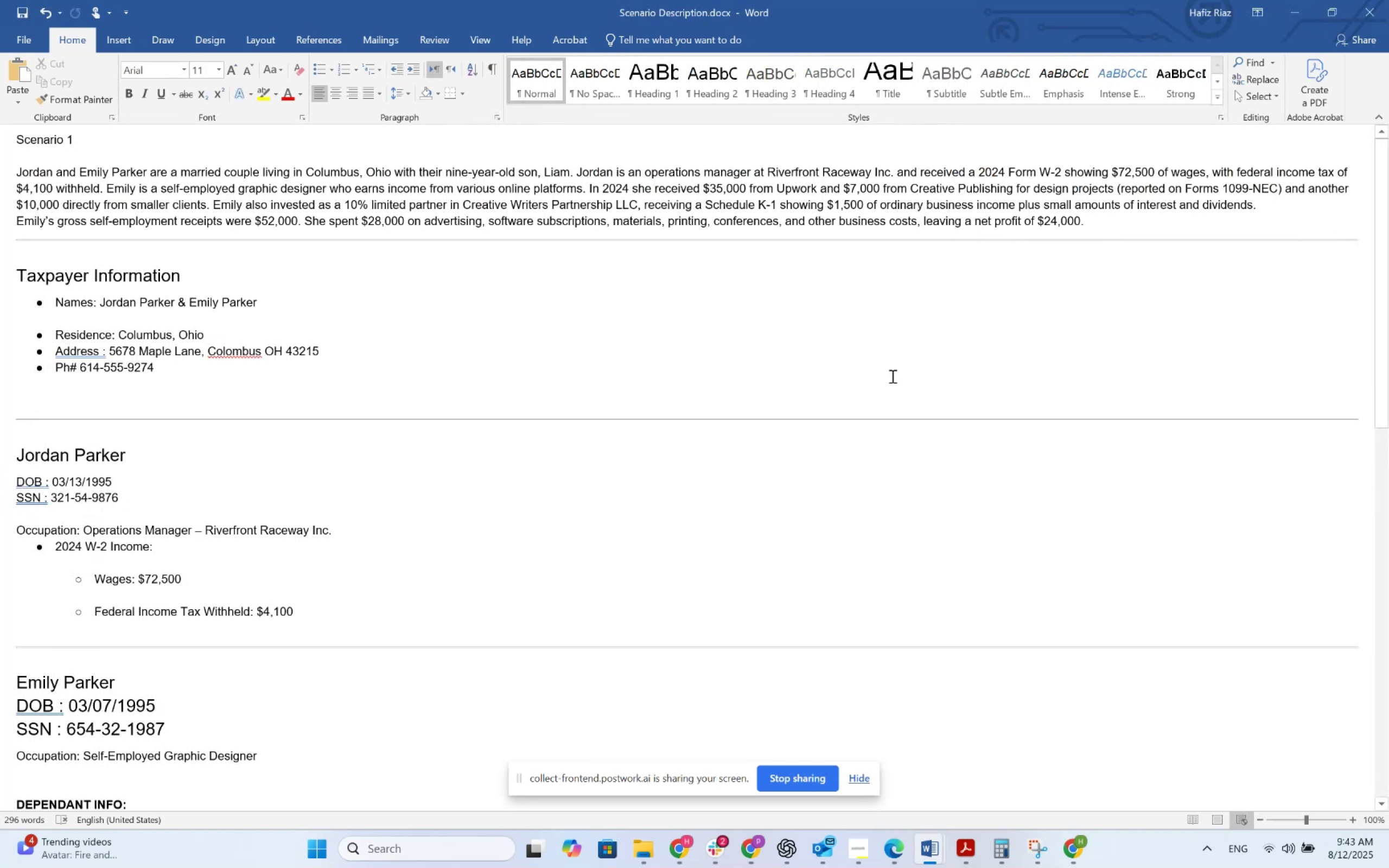 
left_click([726, 859])
 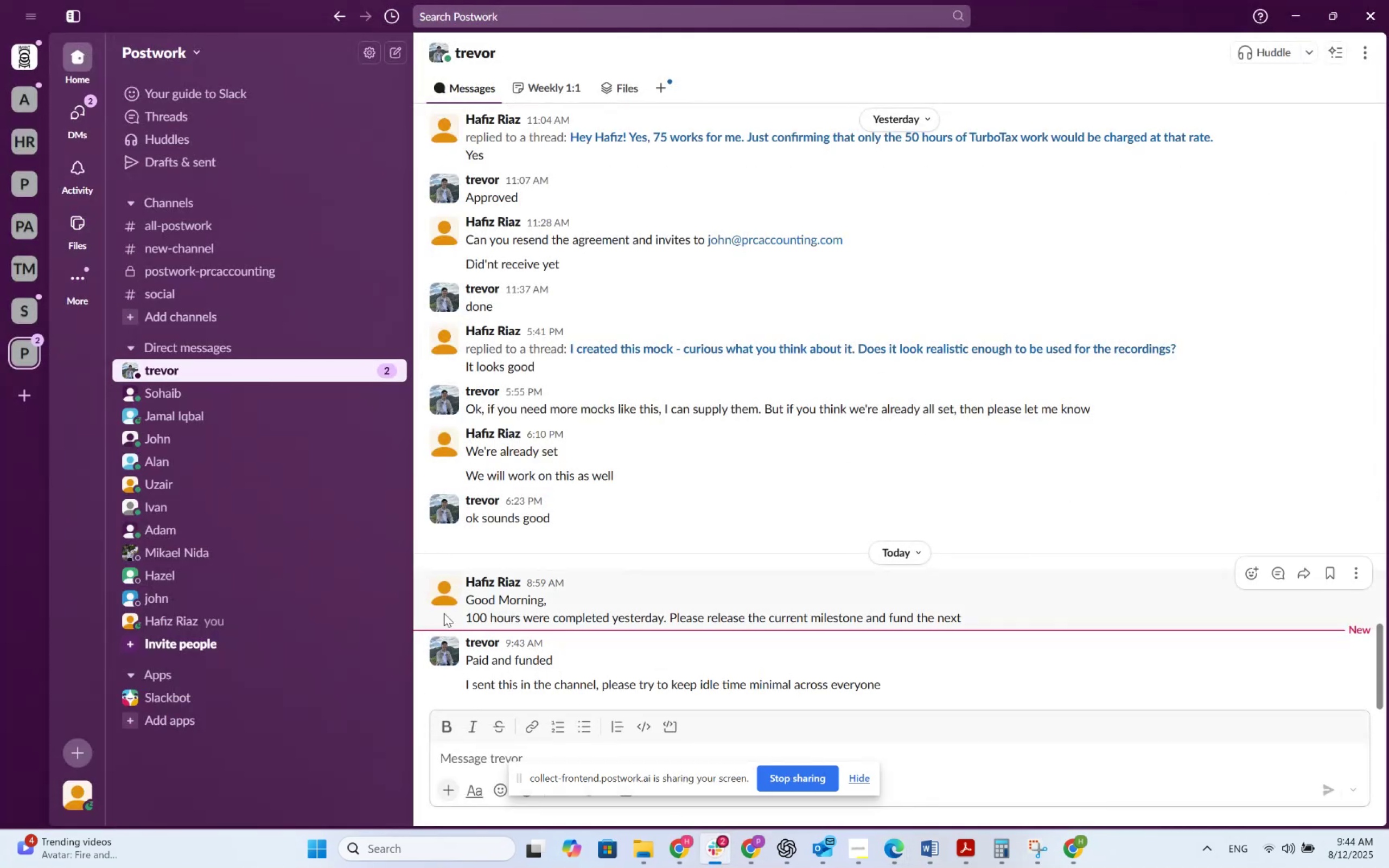 
scroll: coordinate [719, 663], scroll_direction: down, amount: 3.0
 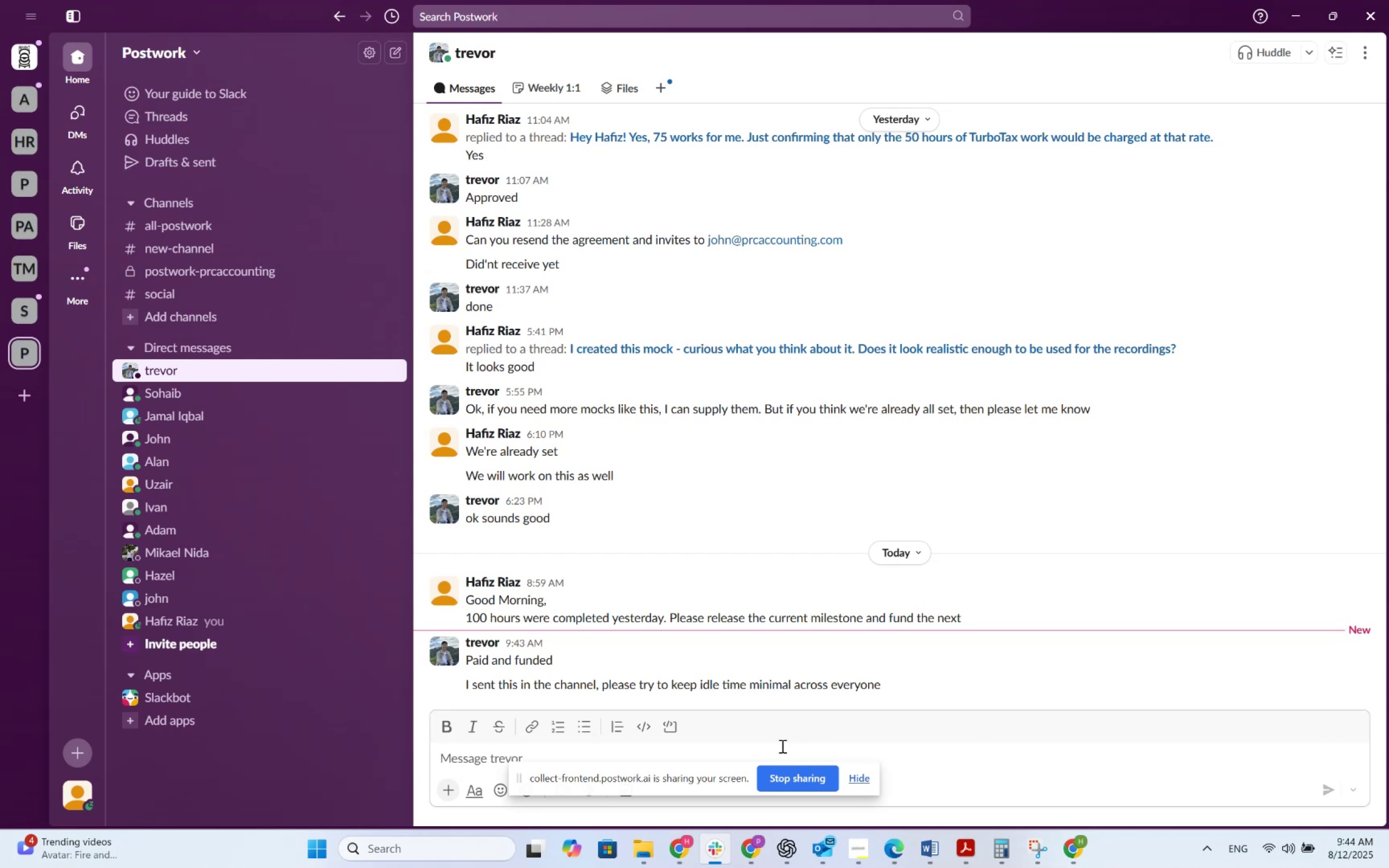 
wait(10.19)
 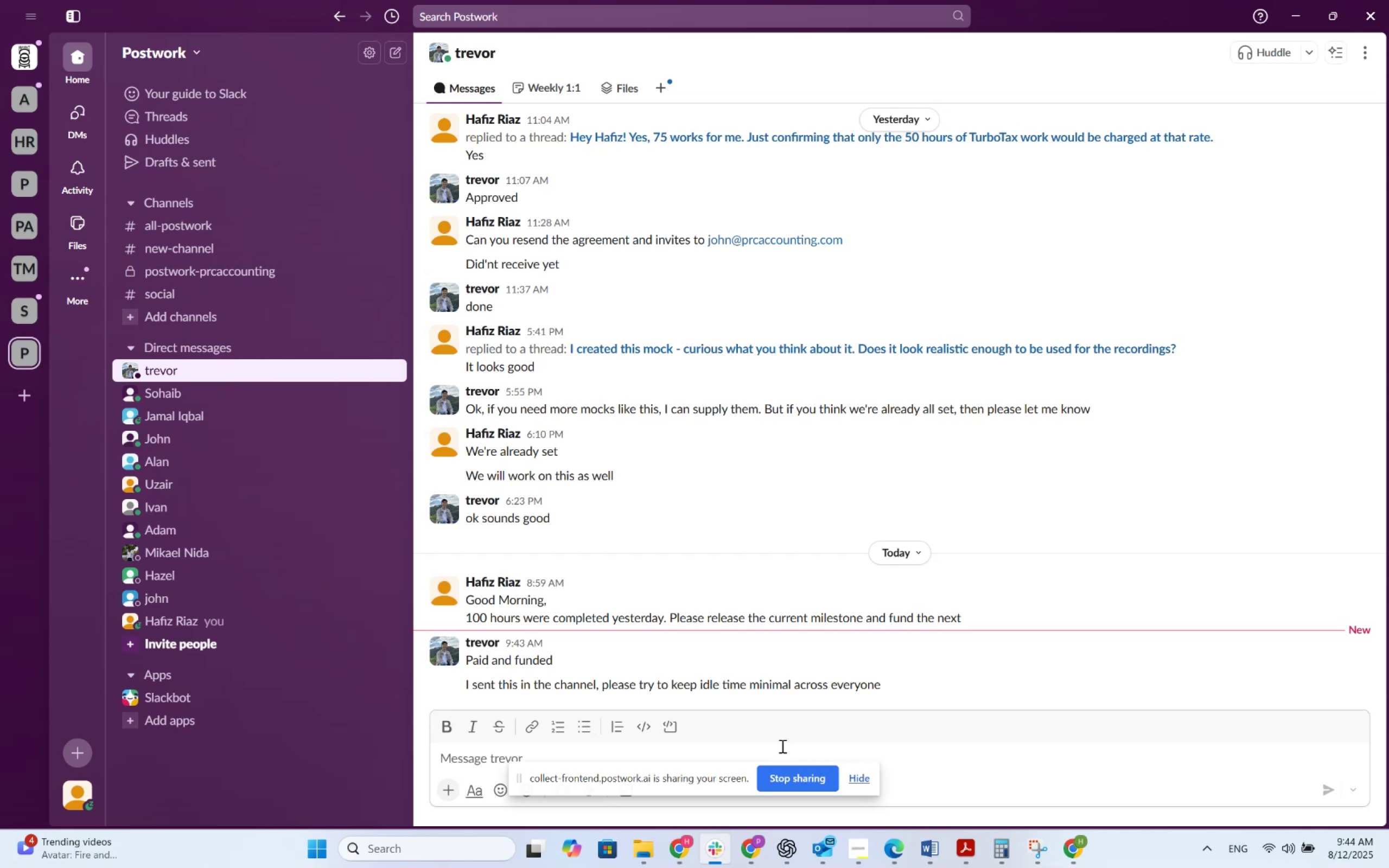 
mouse_move([677, 829])
 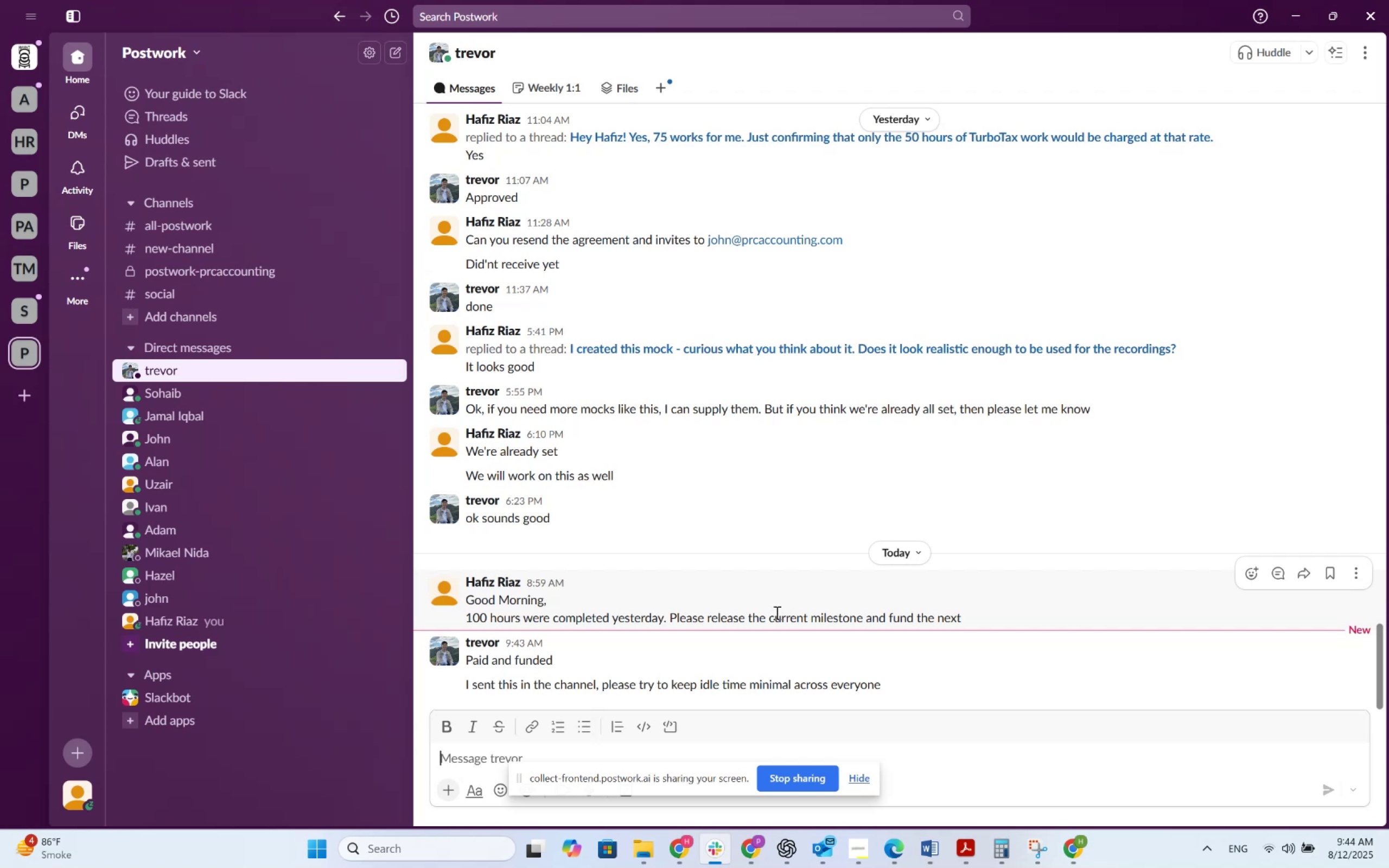 
scroll: coordinate [759, 620], scroll_direction: down, amount: 2.0
 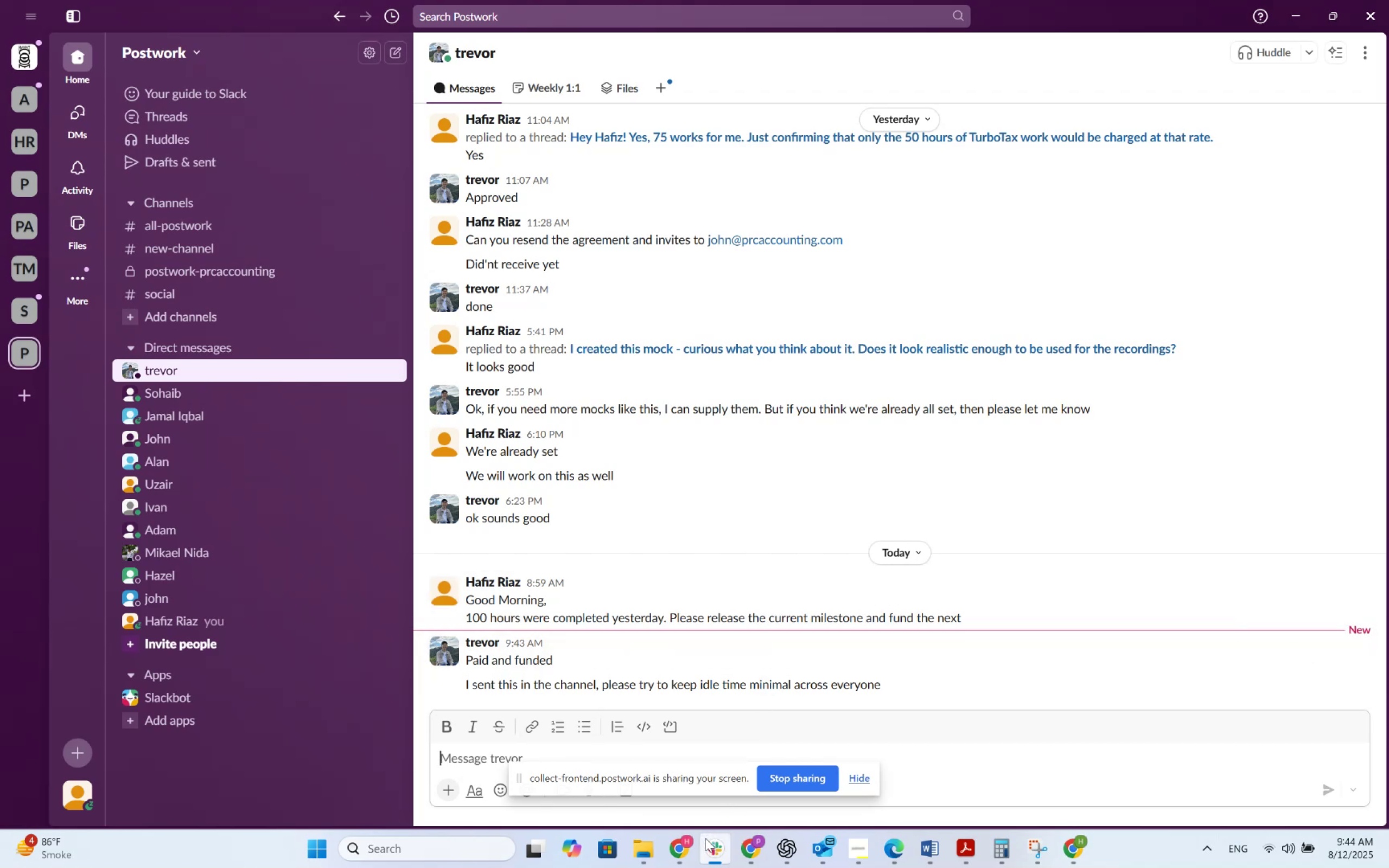 
left_click([688, 845])
 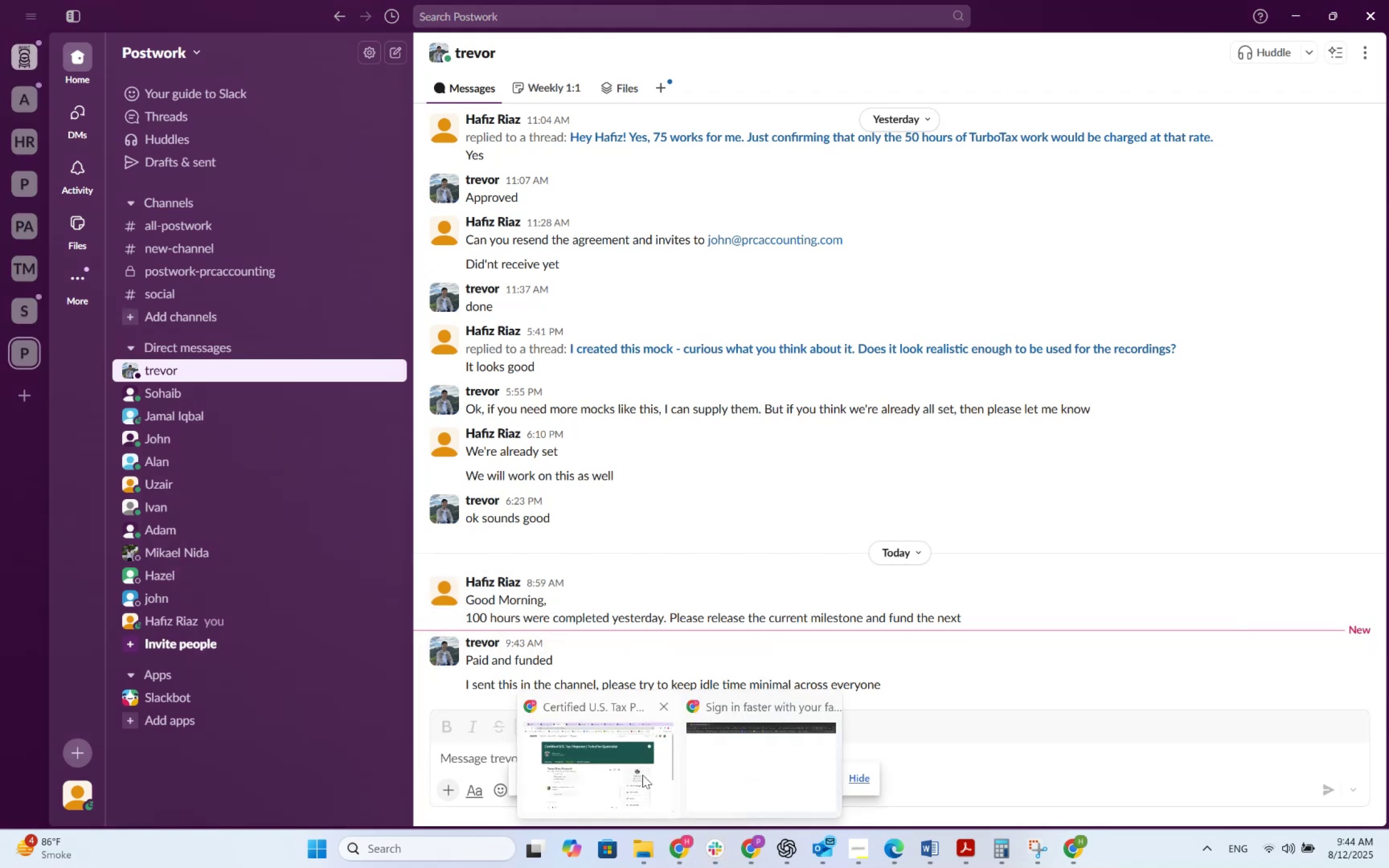 
left_click([642, 774])
 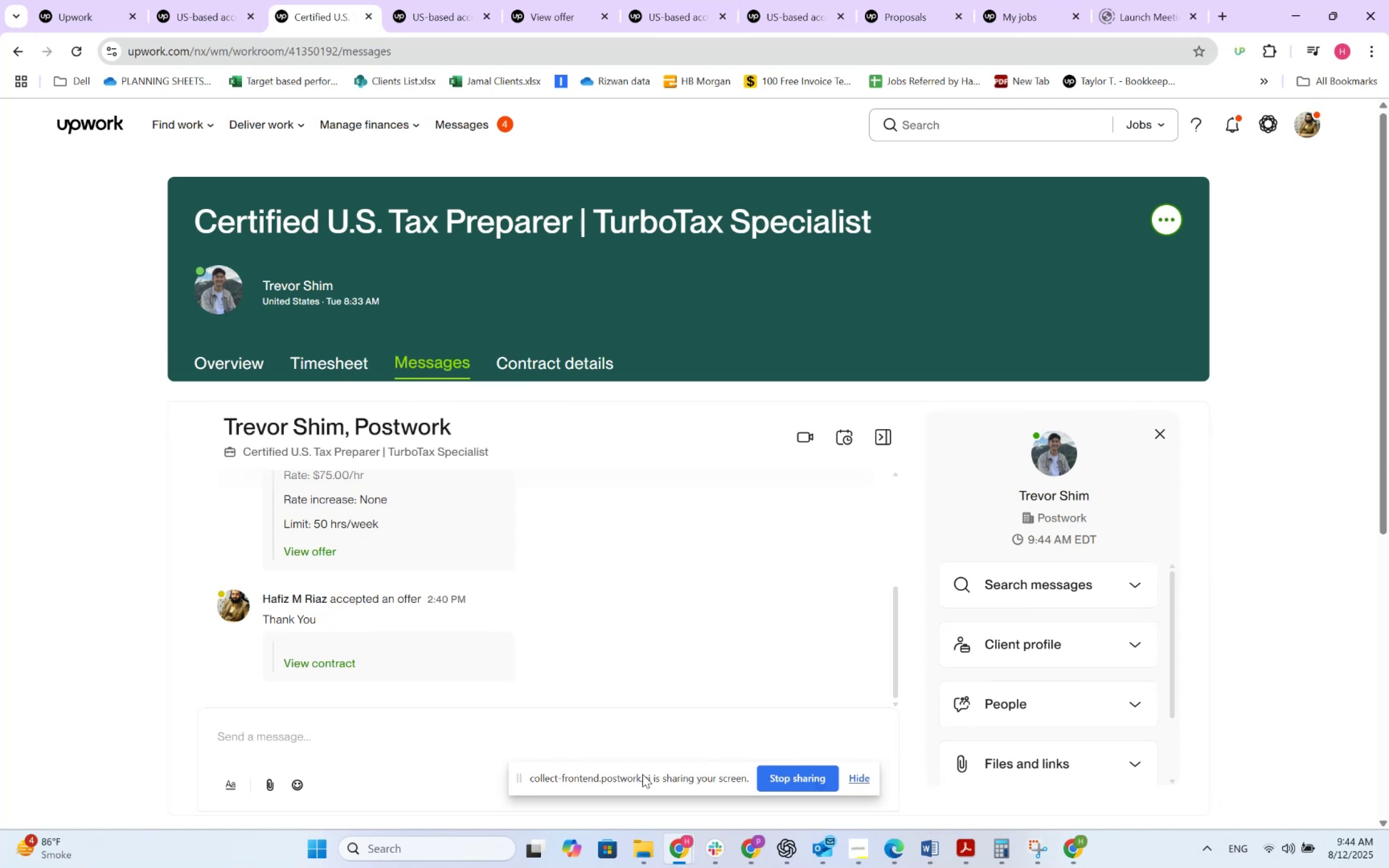 
wait(18.48)
 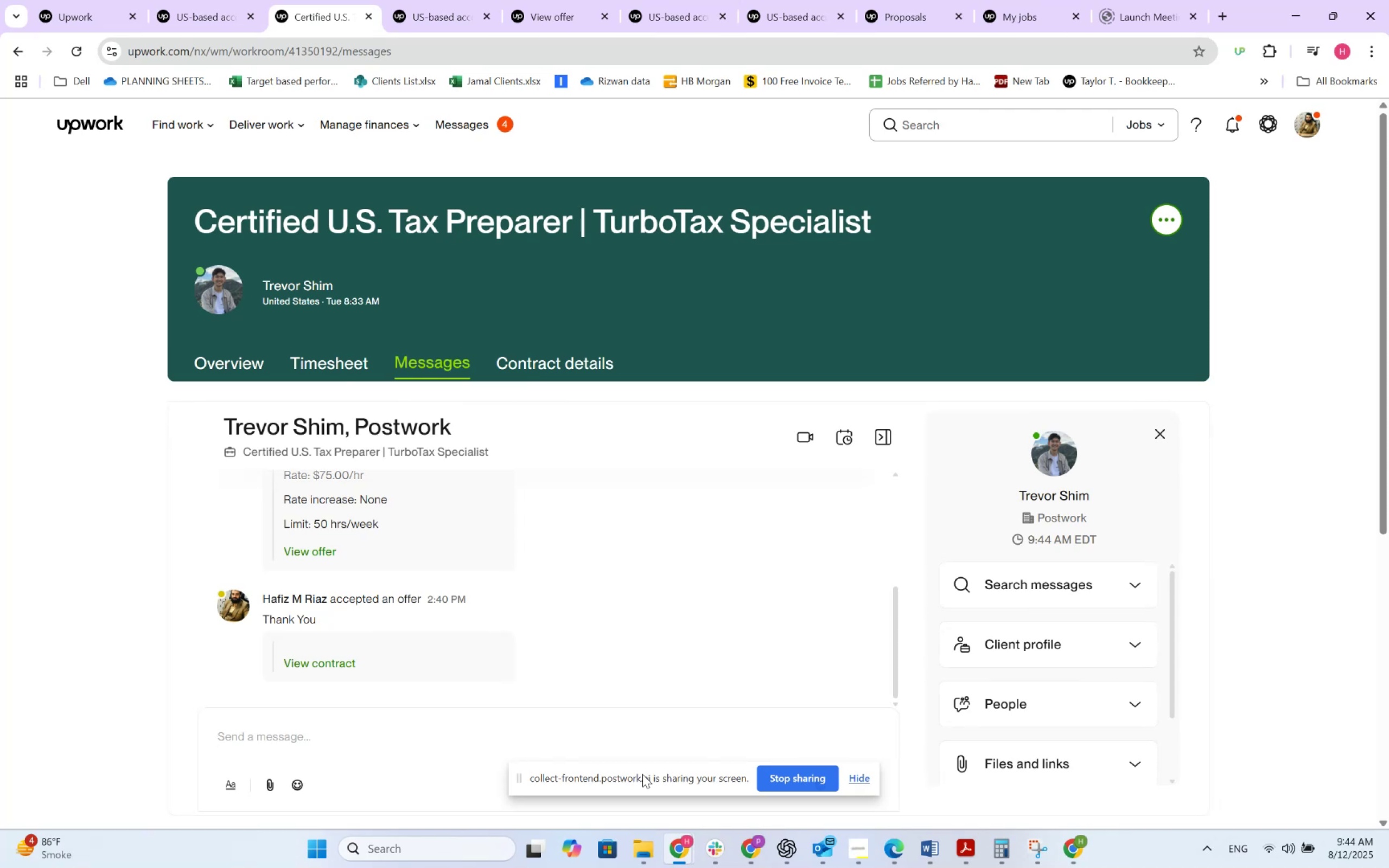 
left_click([718, 842])
 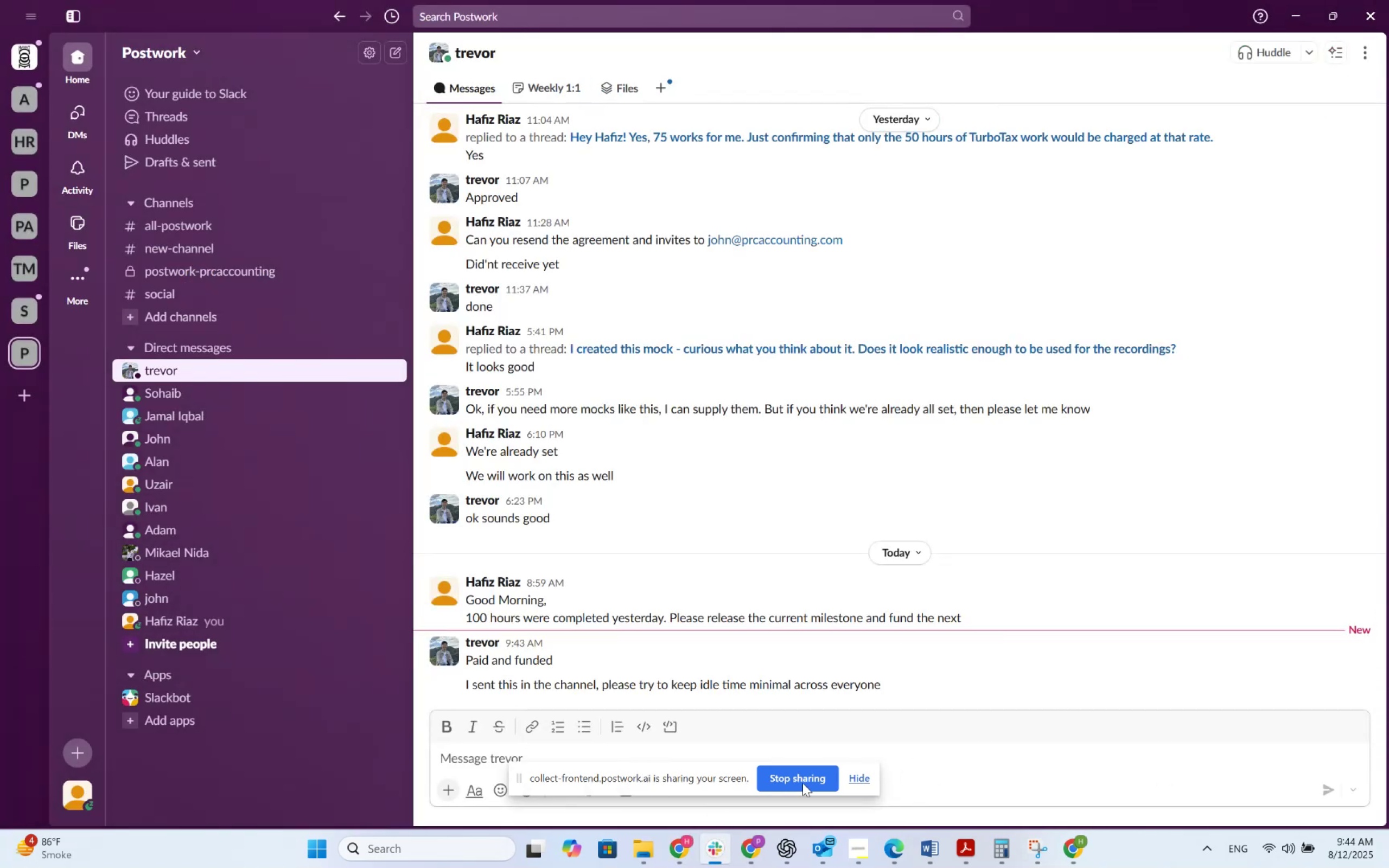 
left_click([855, 779])
 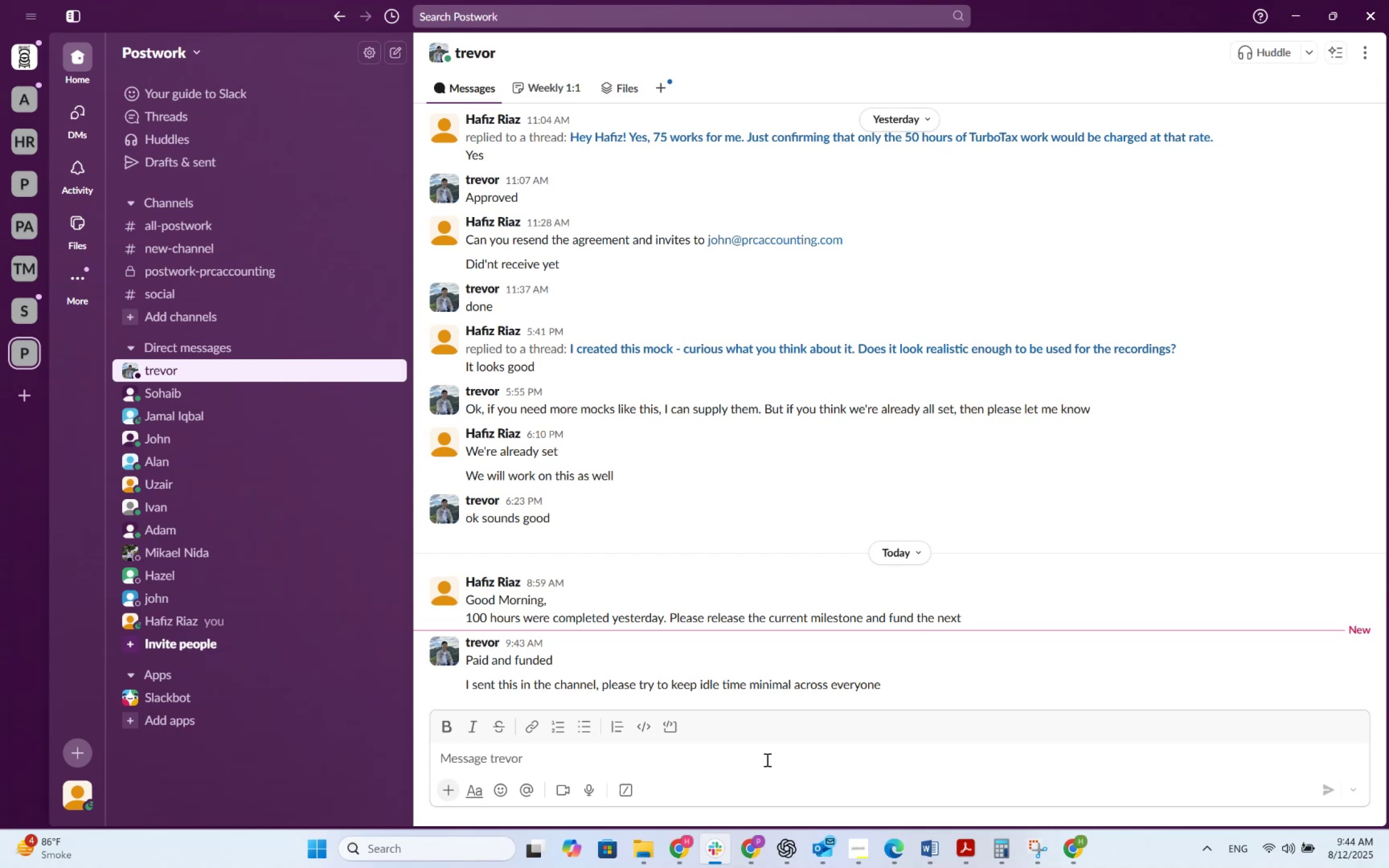 
wait(10.48)
 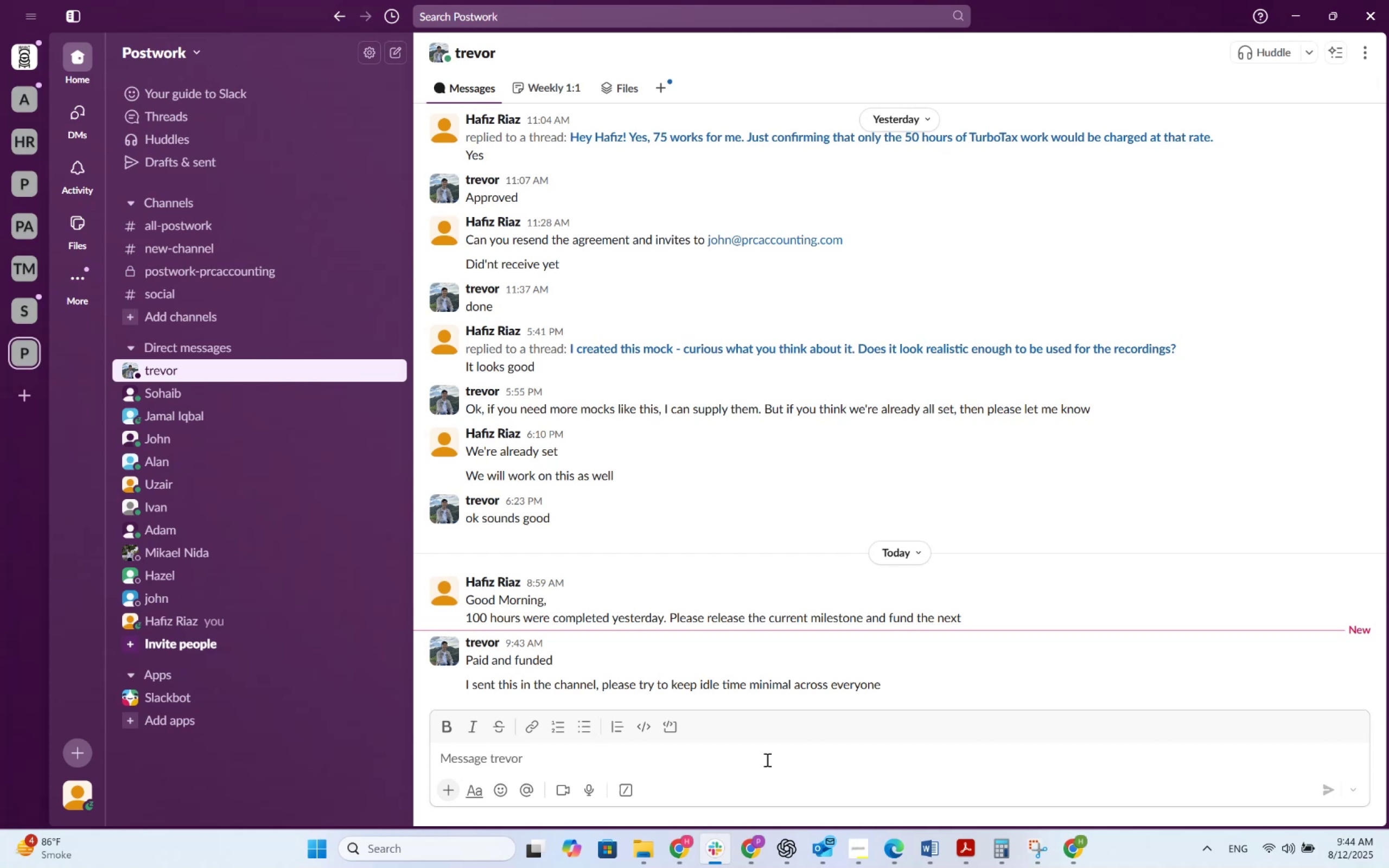 
type(Thank You.)
 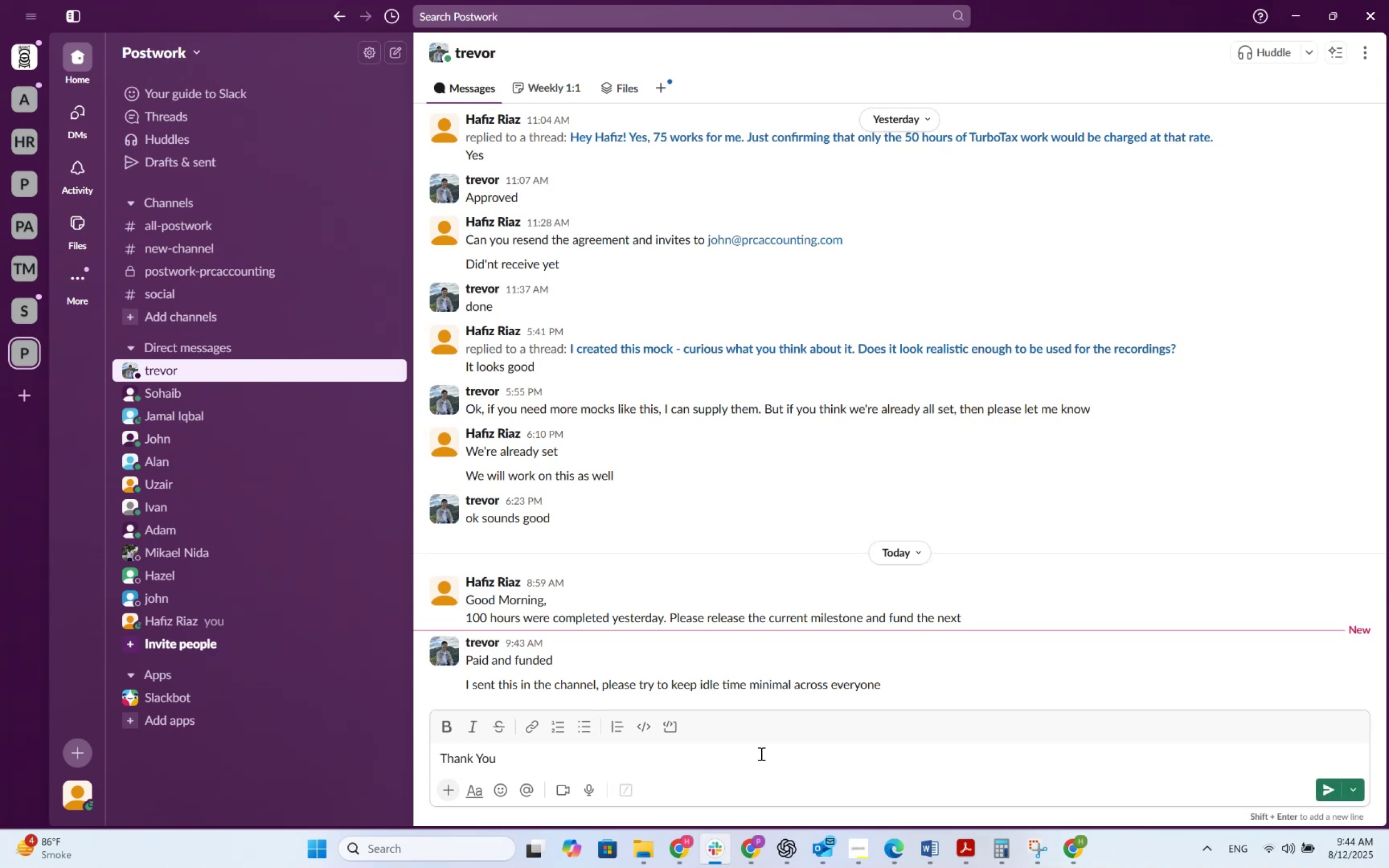 
key(Shift+Enter)
 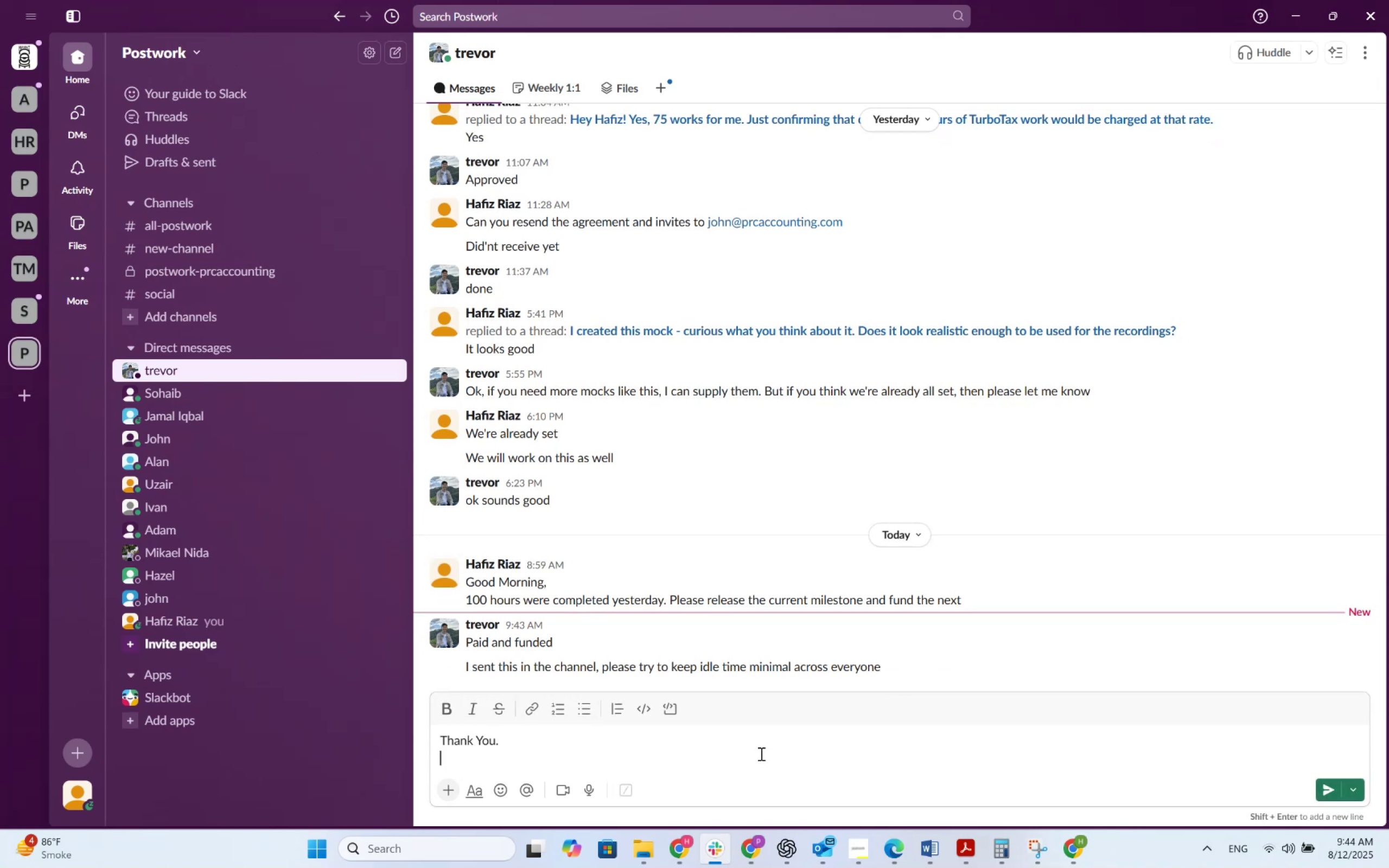 
type(There )
 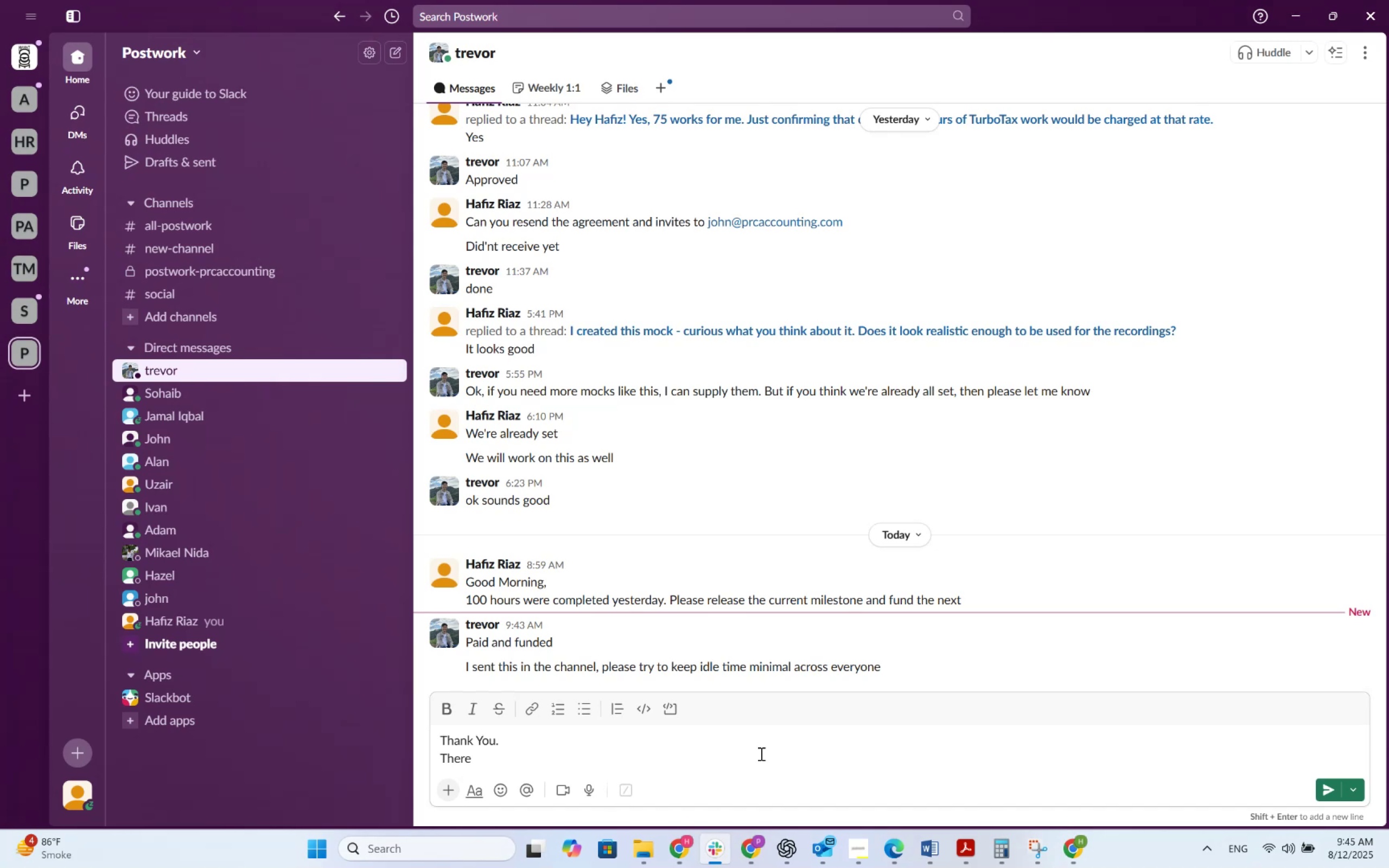 
wait(10.2)
 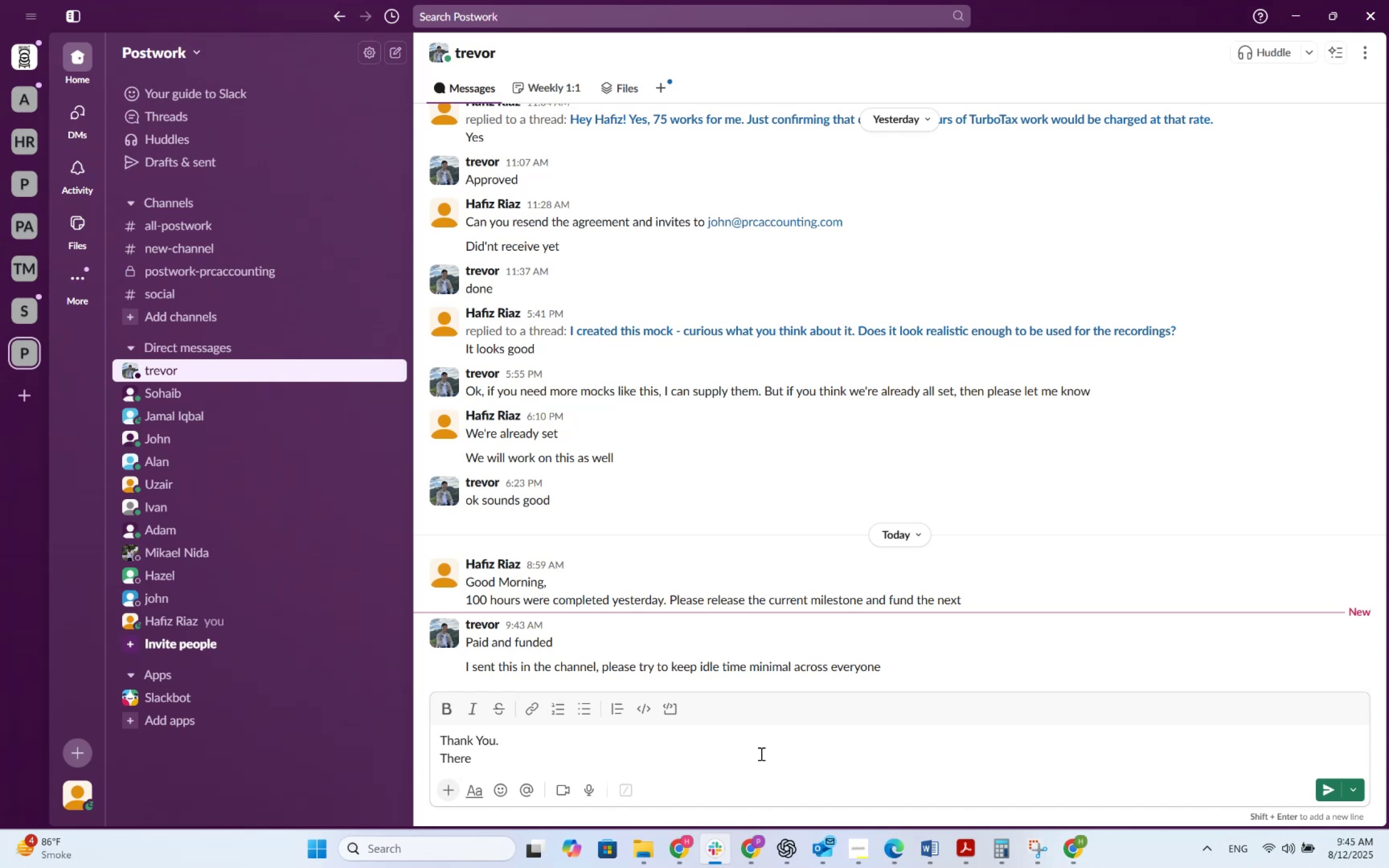 
type(was a prob)
key(Backspace)
key(Backspace)
key(Backspace)
key(Backspace)
key(Backspace)
key(Backspace)
type(some problem ing)
key(Backspace)
type( guiding and supervision)
 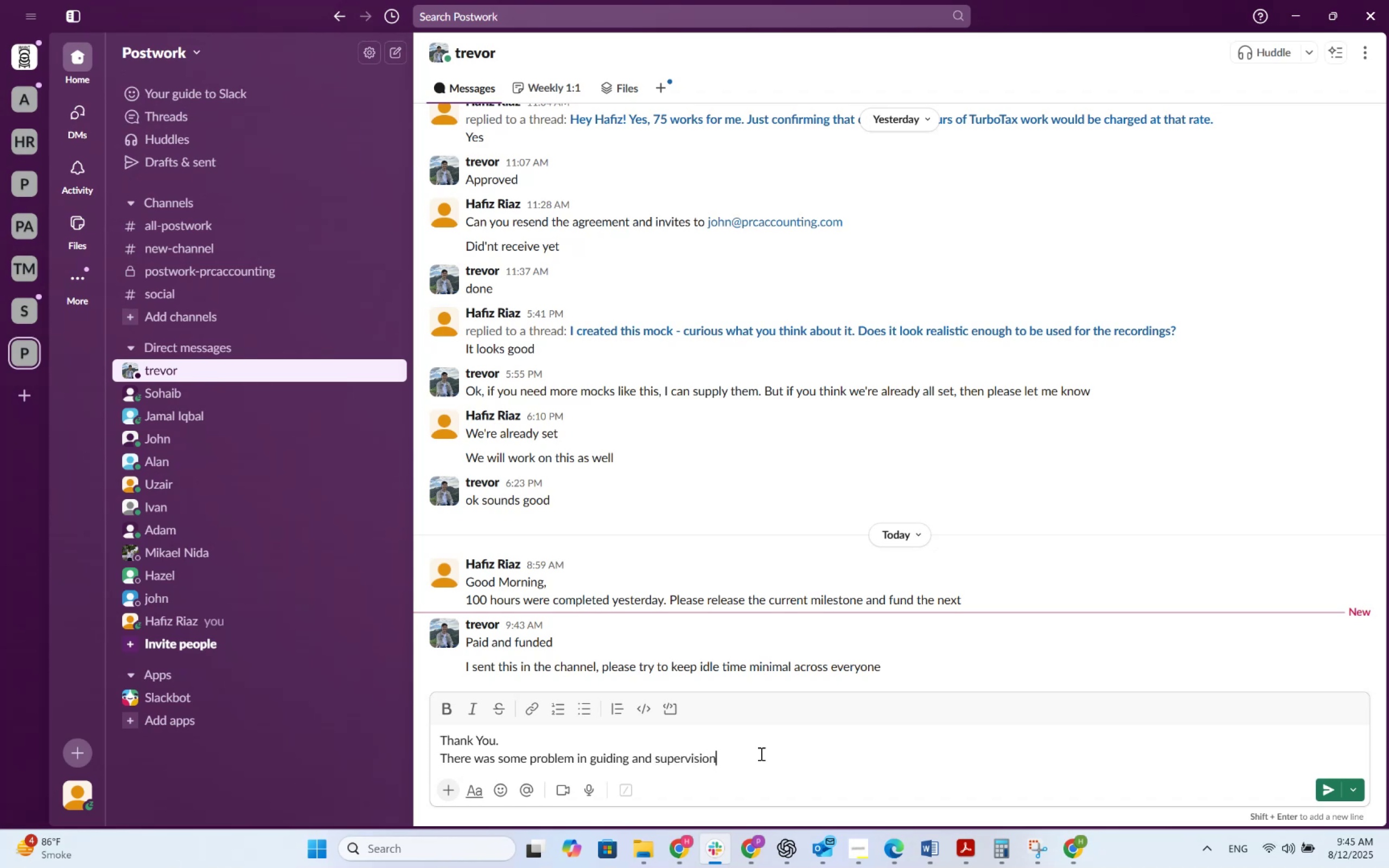 
wait(6.48)
 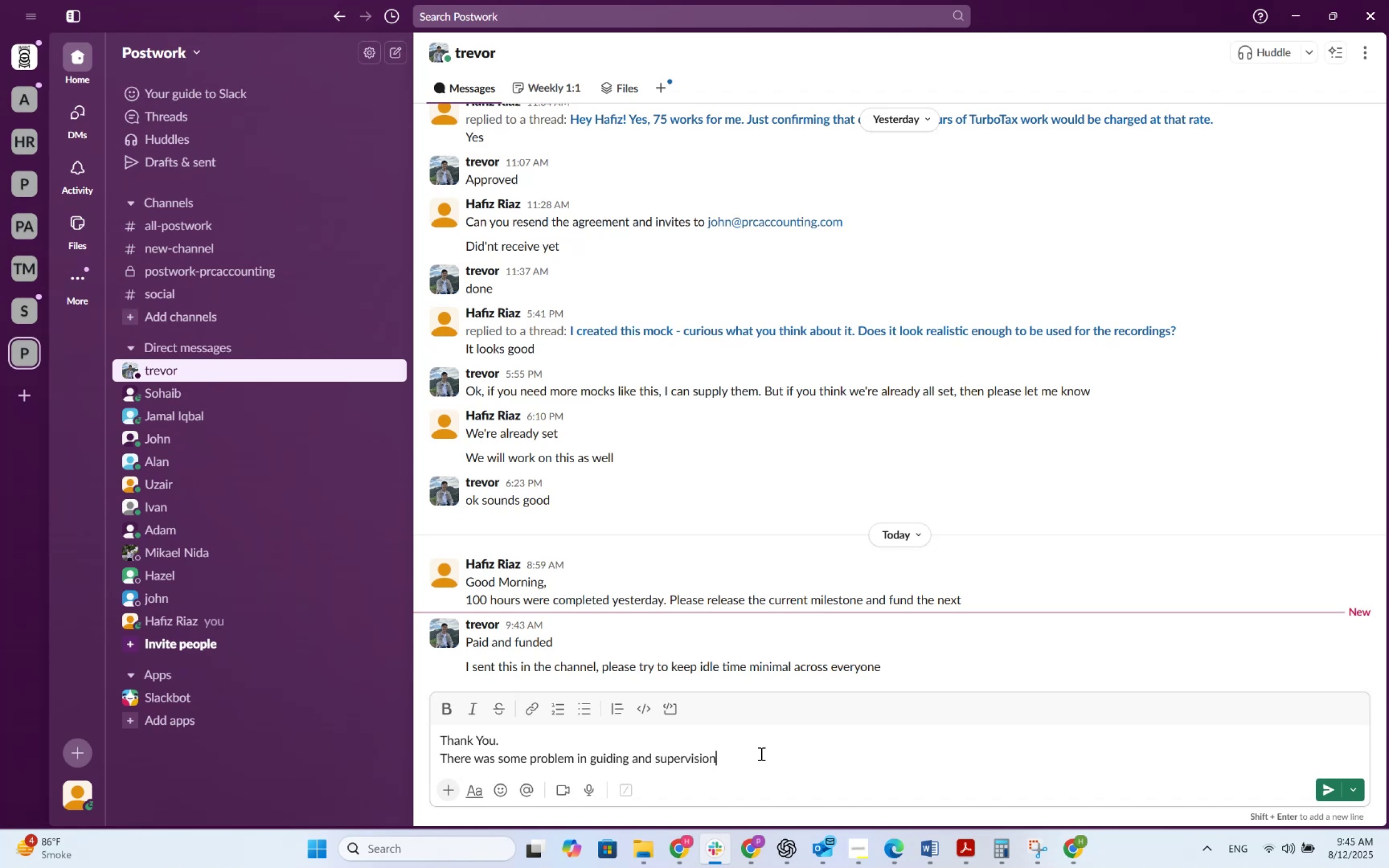 
hold_key(key=ArrowLeft, duration=1.28)
 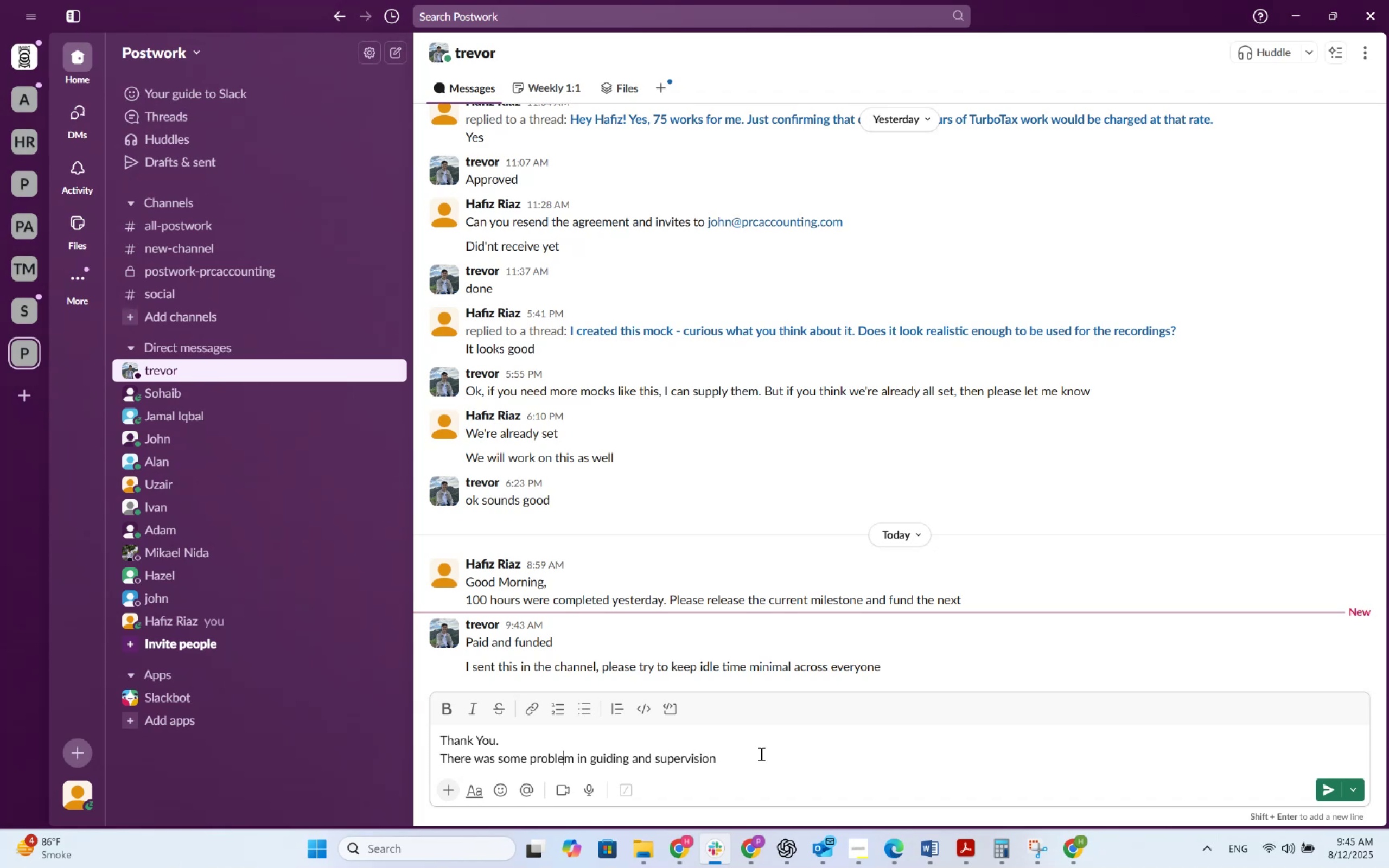 
key(ArrowRight)
 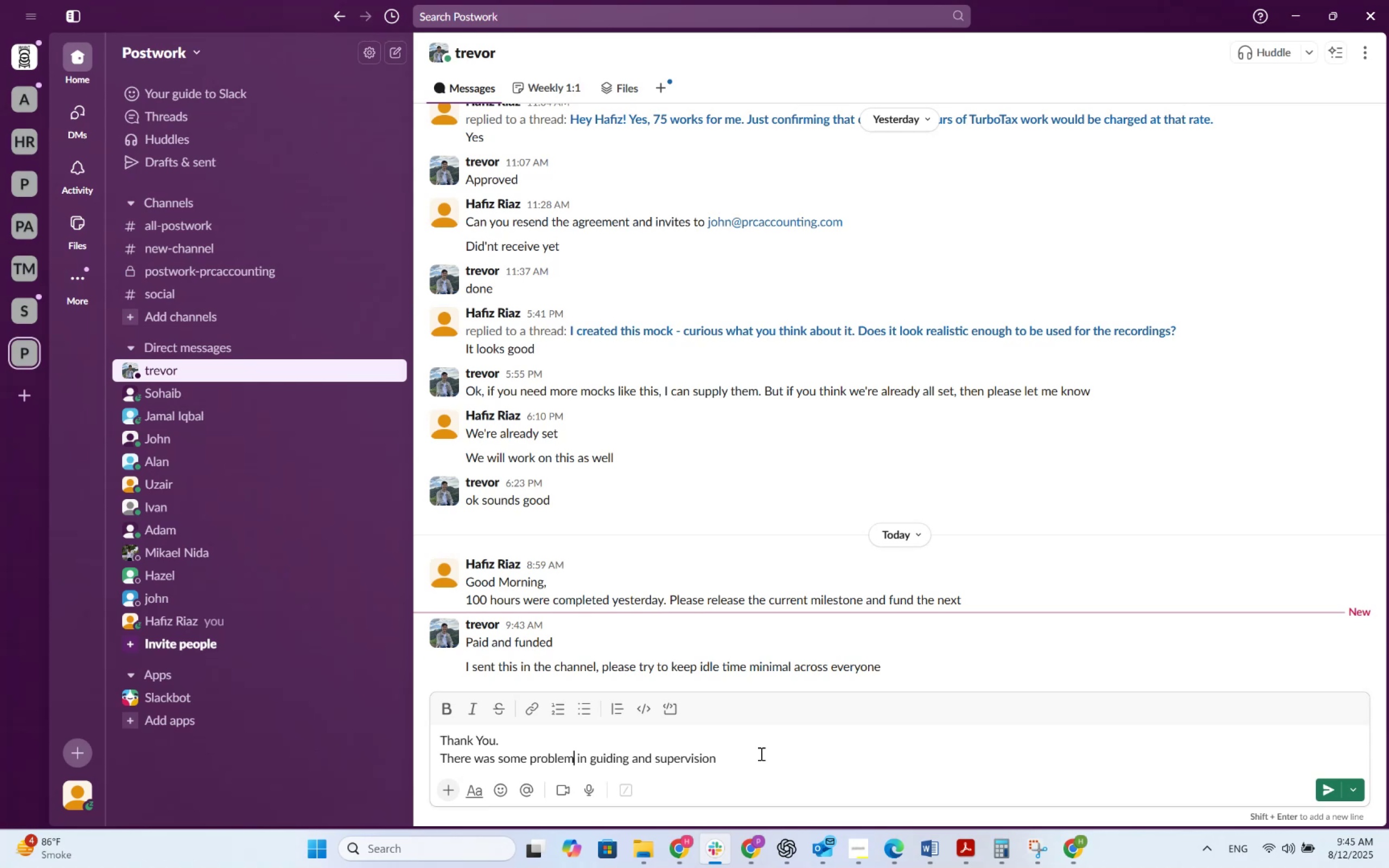 
key(Backspace)
 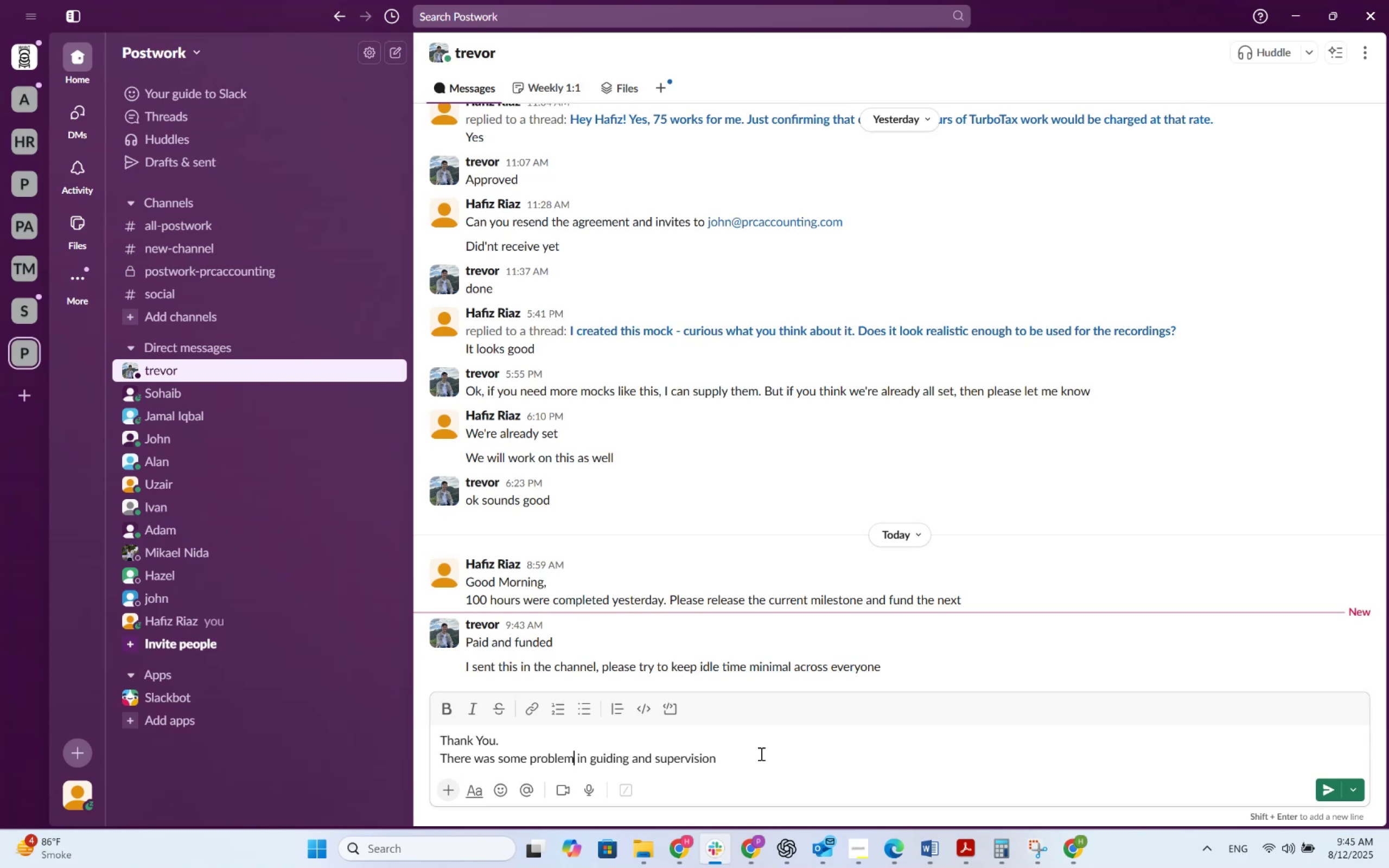 
key(Backspace)
 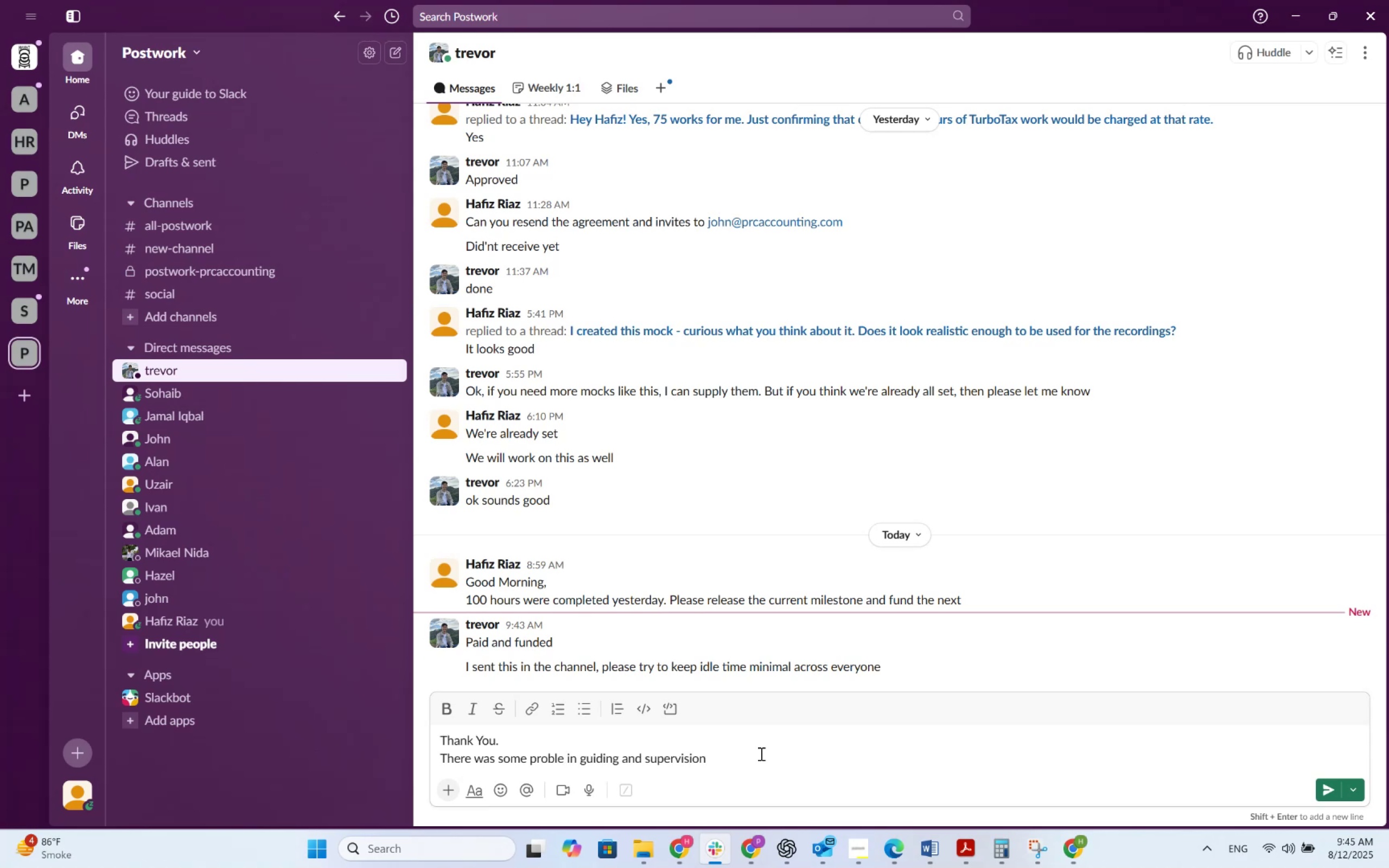 
key(Backspace)
 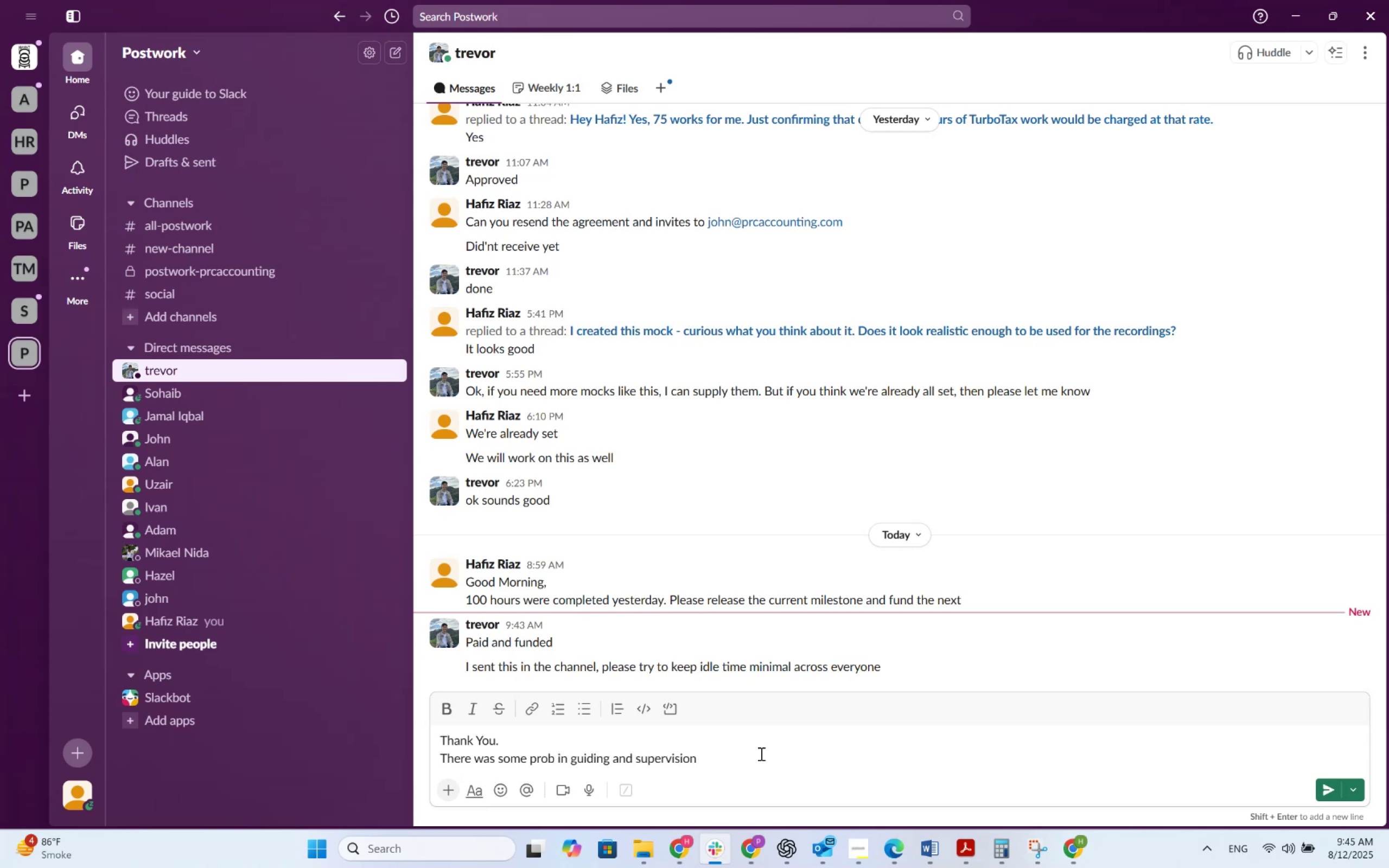 
key(Backspace)
 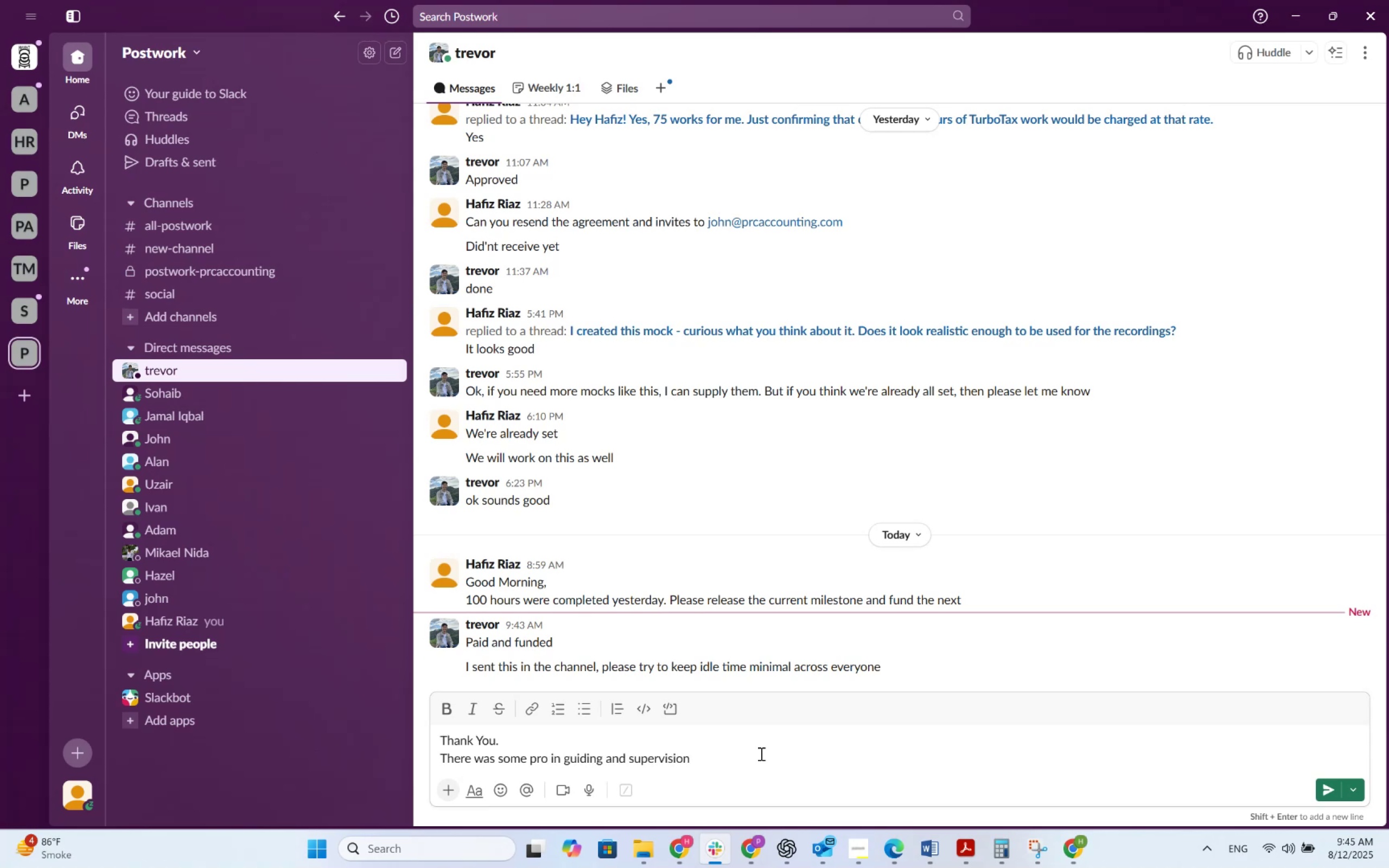 
key(Backspace)
 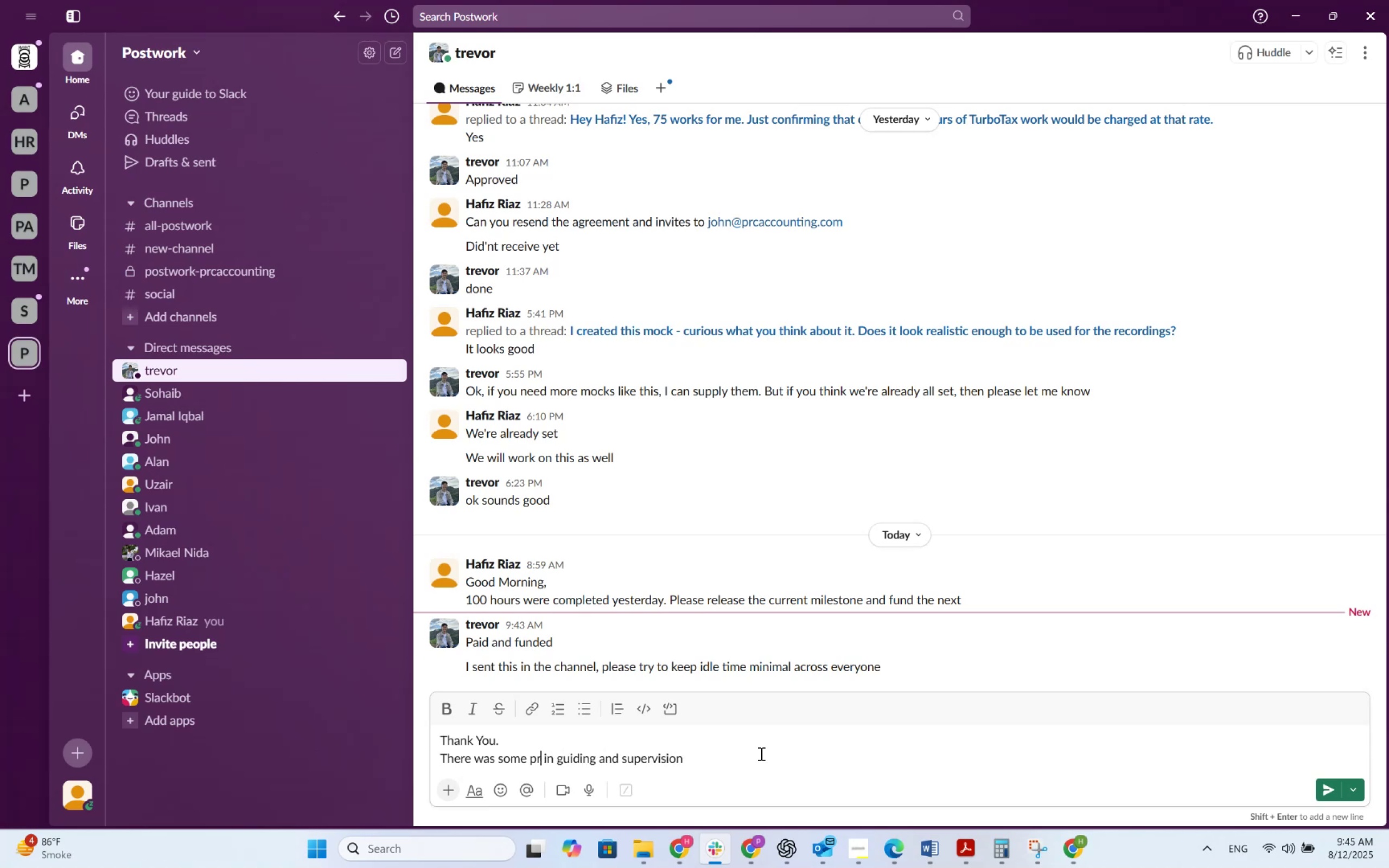 
key(Backspace)
 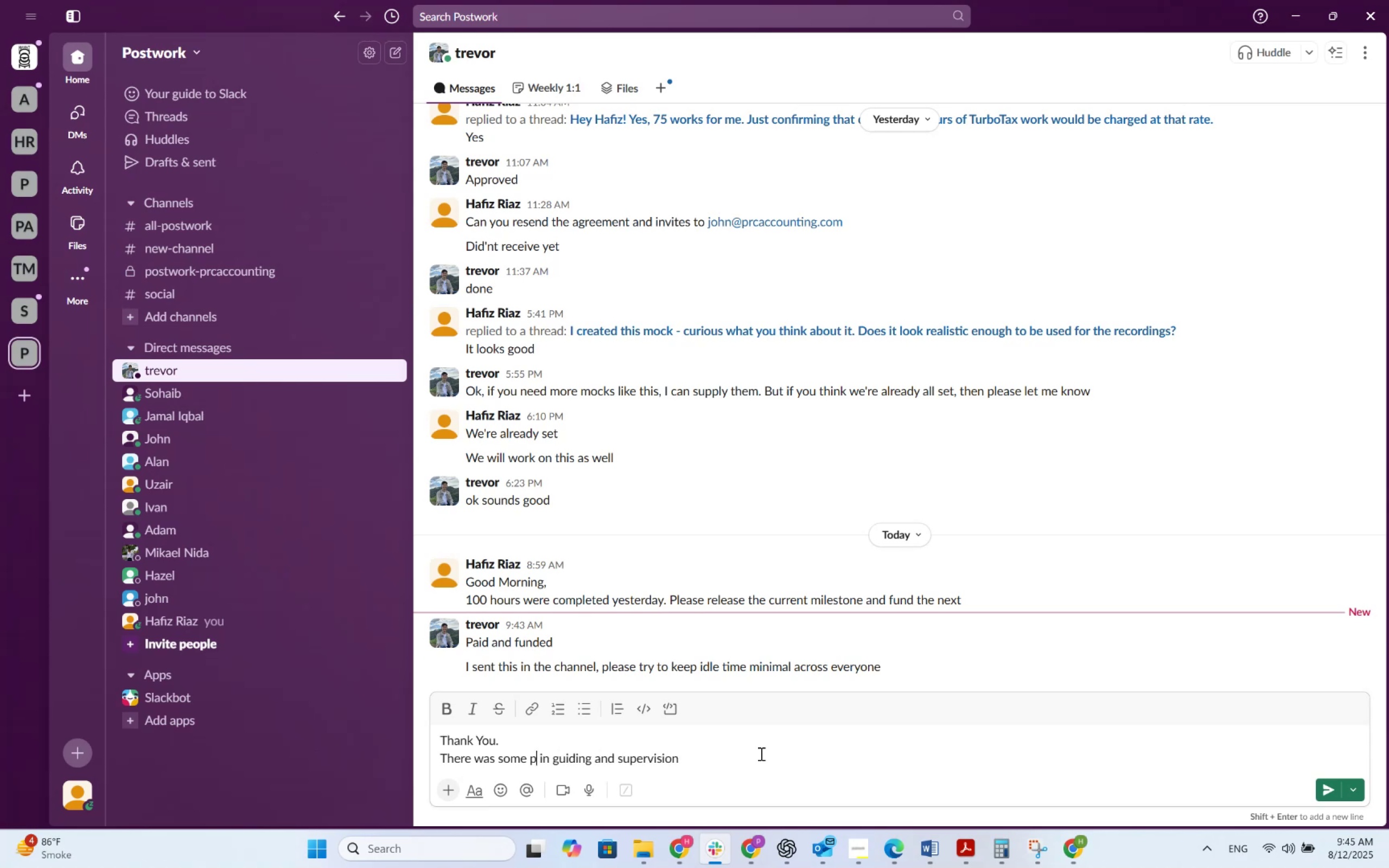 
key(Backspace)
 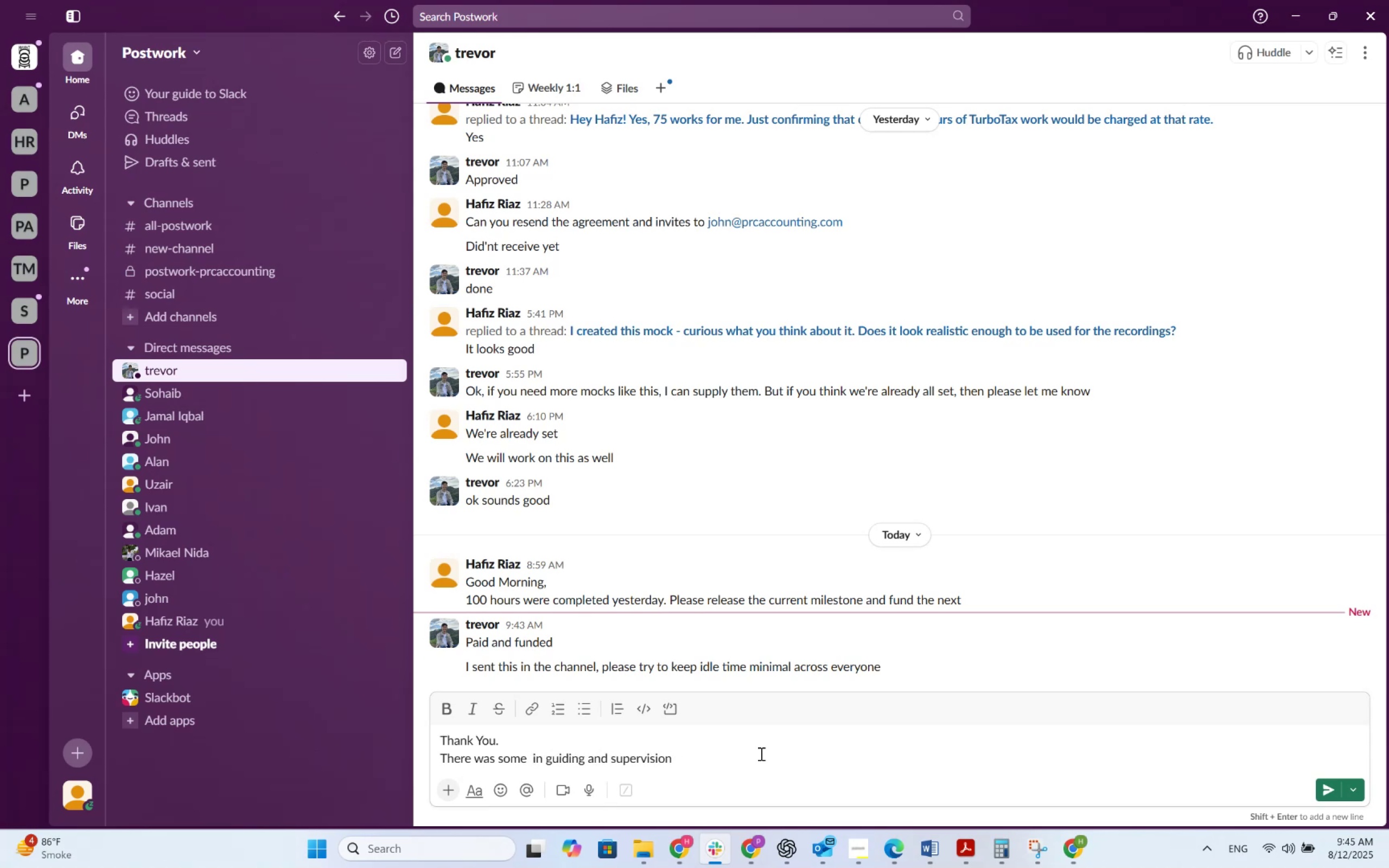 
key(ArrowRight)
 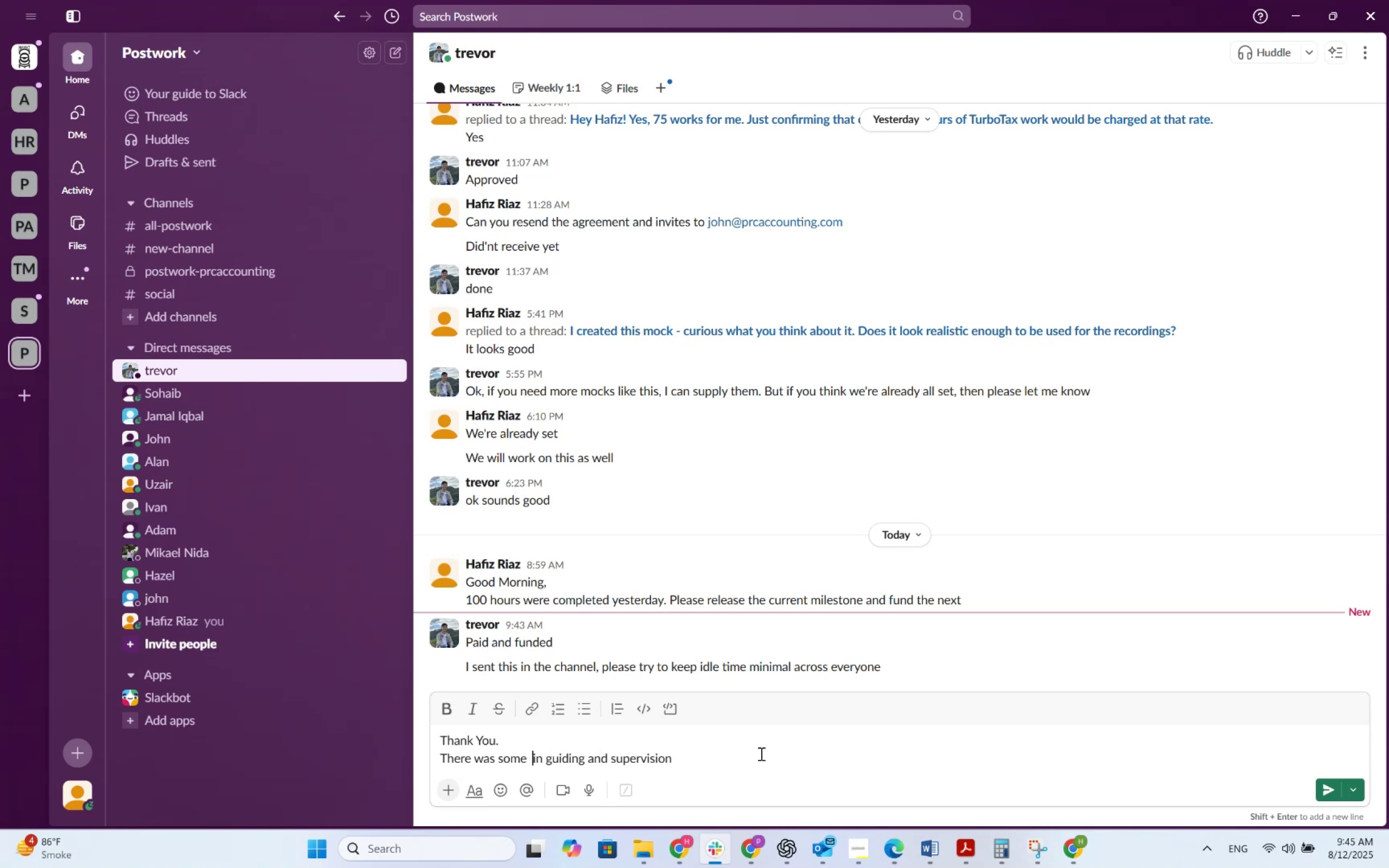 
key(ArrowRight)
 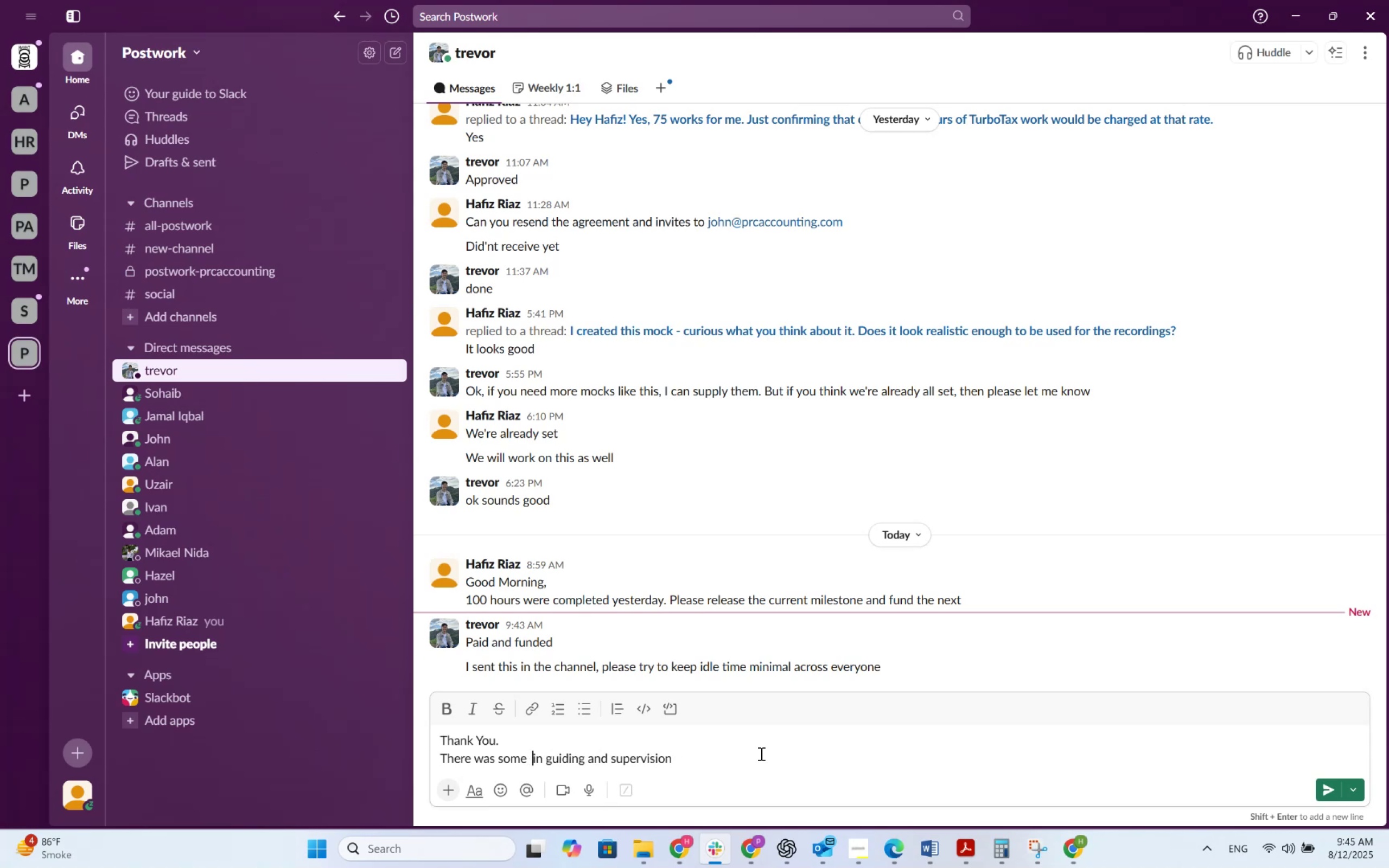 
key(ArrowRight)
 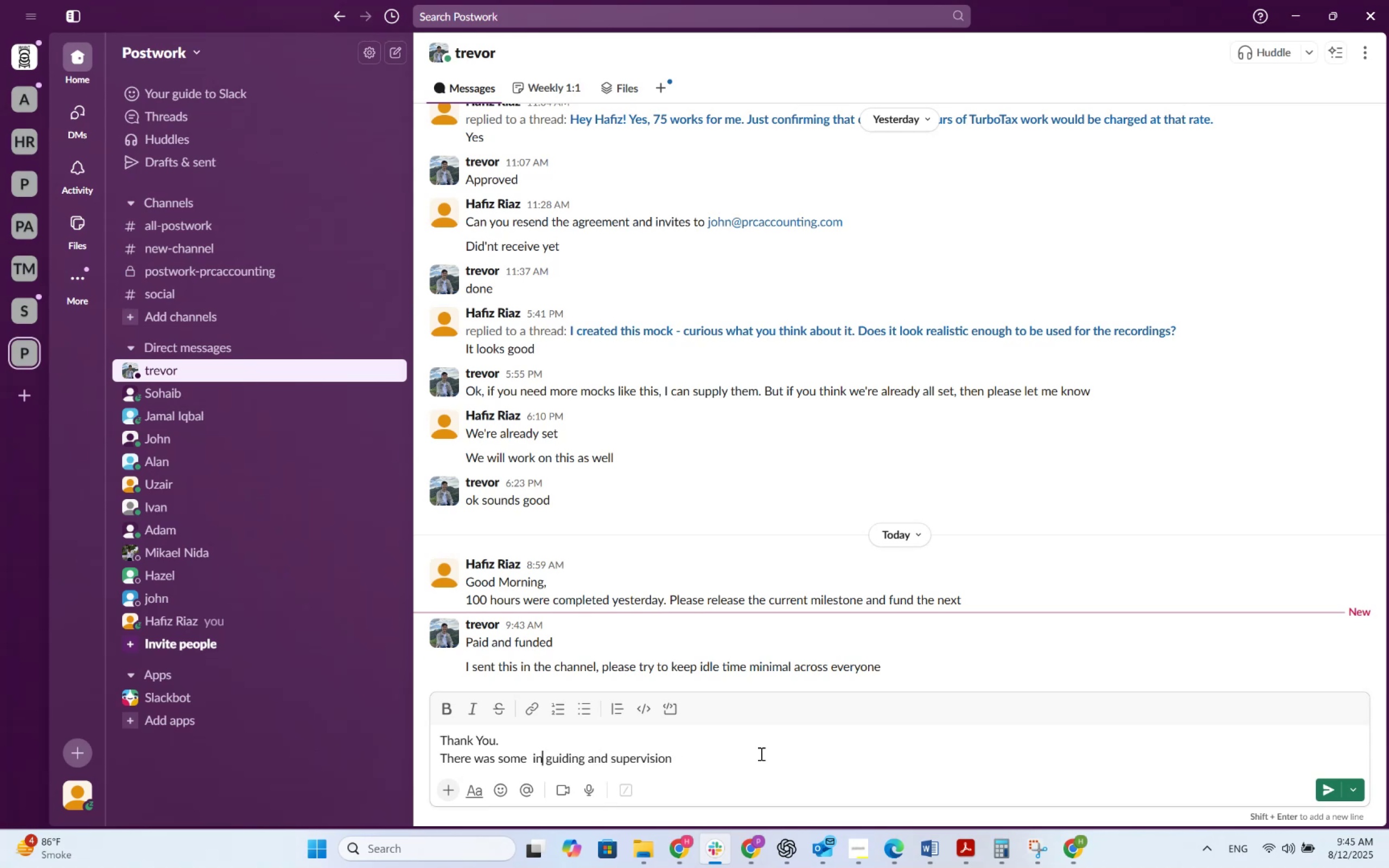 
key(Backspace)
key(Backspace)
key(Backspace)
type(idle)
 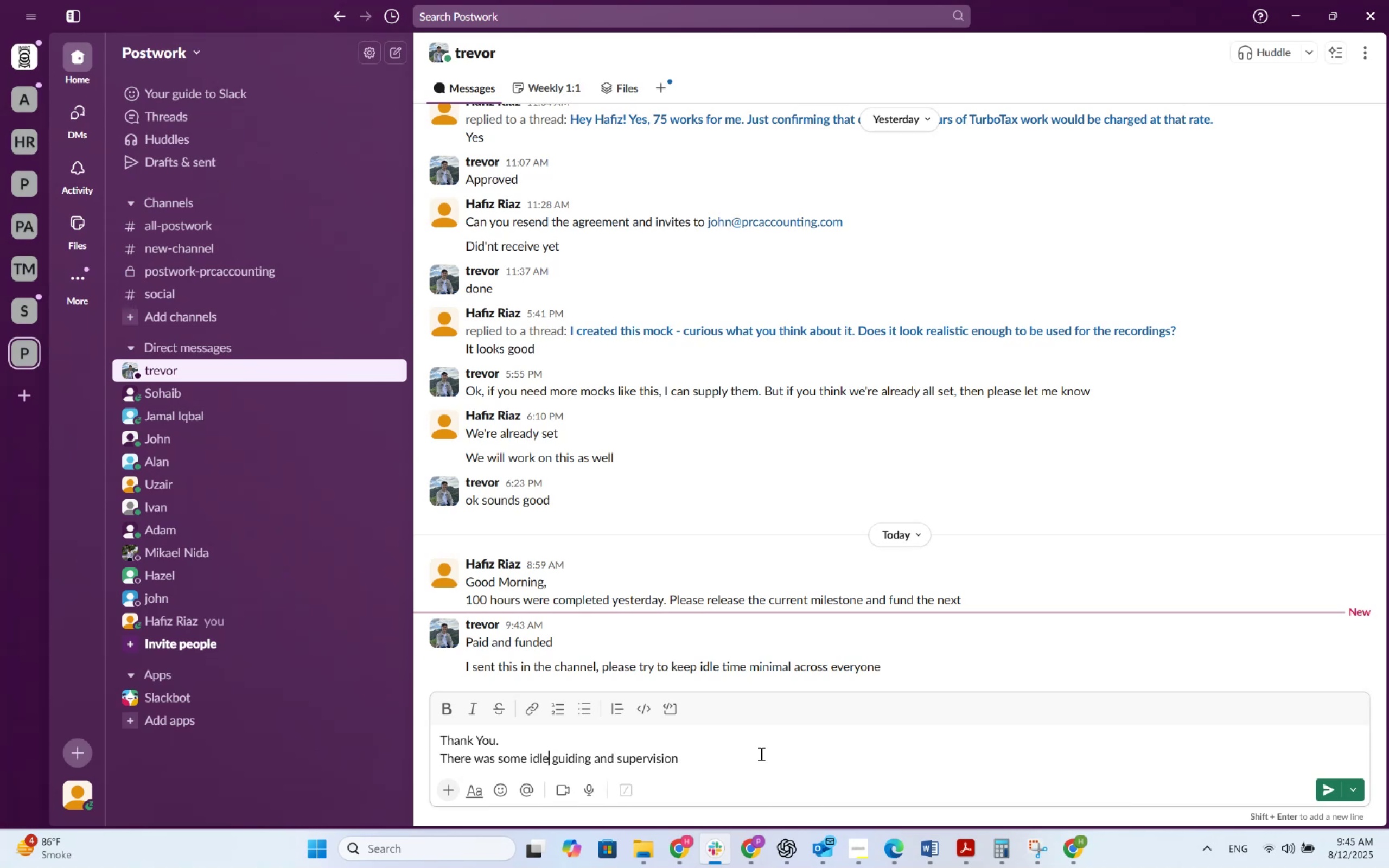 
type( time of staff at teh )
key(Backspace)
key(Backspace)
key(Backspace)
type(eh )
key(Backspace)
key(Backspace)
key(Backspace)
type(he start)
key(Backspace)
type(t of )
key(Backspace)
key(Backspace)
key(Backspace)
key(Backspace)
key(Backspace)
key(Backspace)
type(. Going forward teher)
key(Backspace)
key(Backspace)
key(Backspace)
key(Backspace)
type(here)
 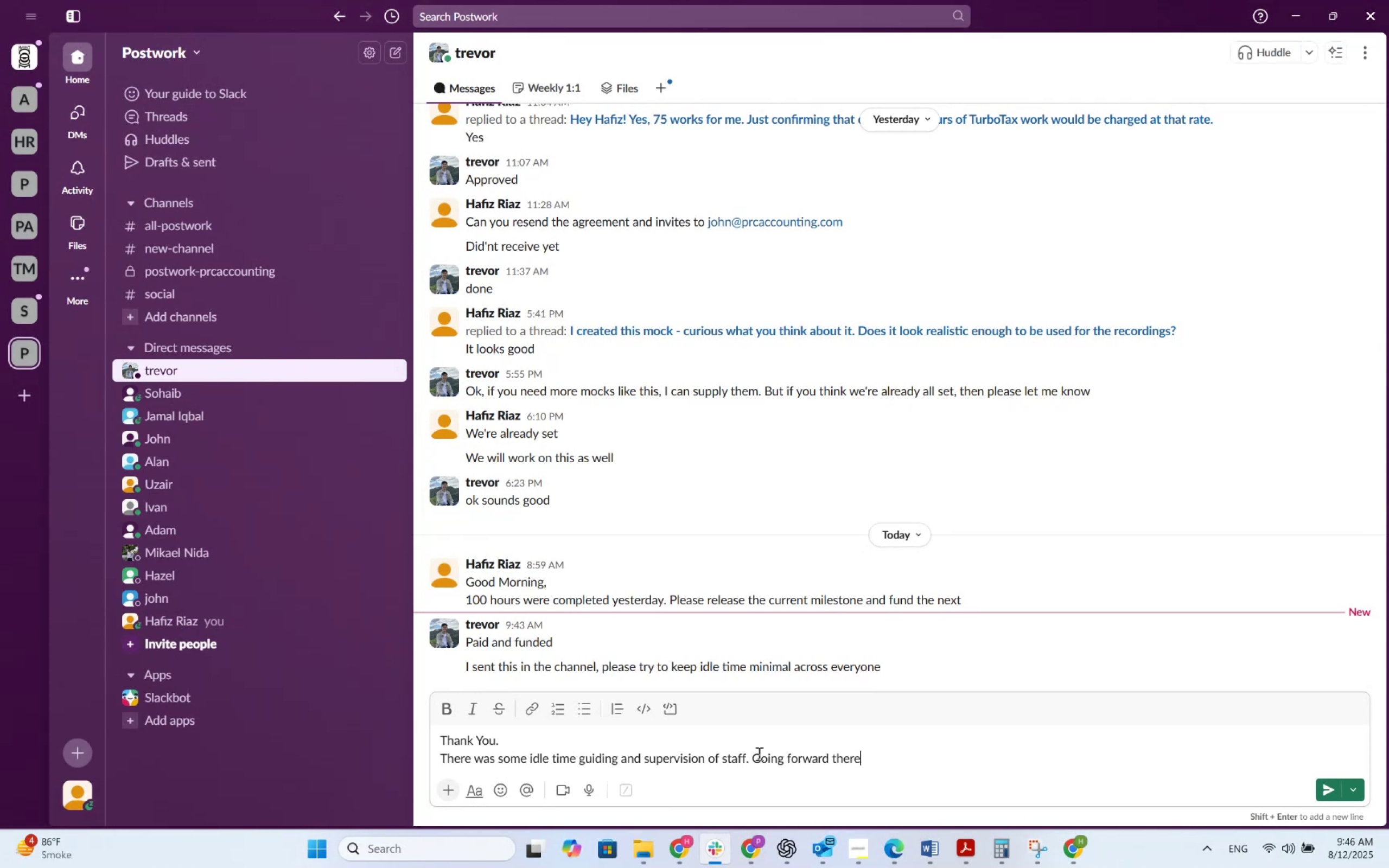 
hold_key(key=ArrowRight, duration=1.24)
 